 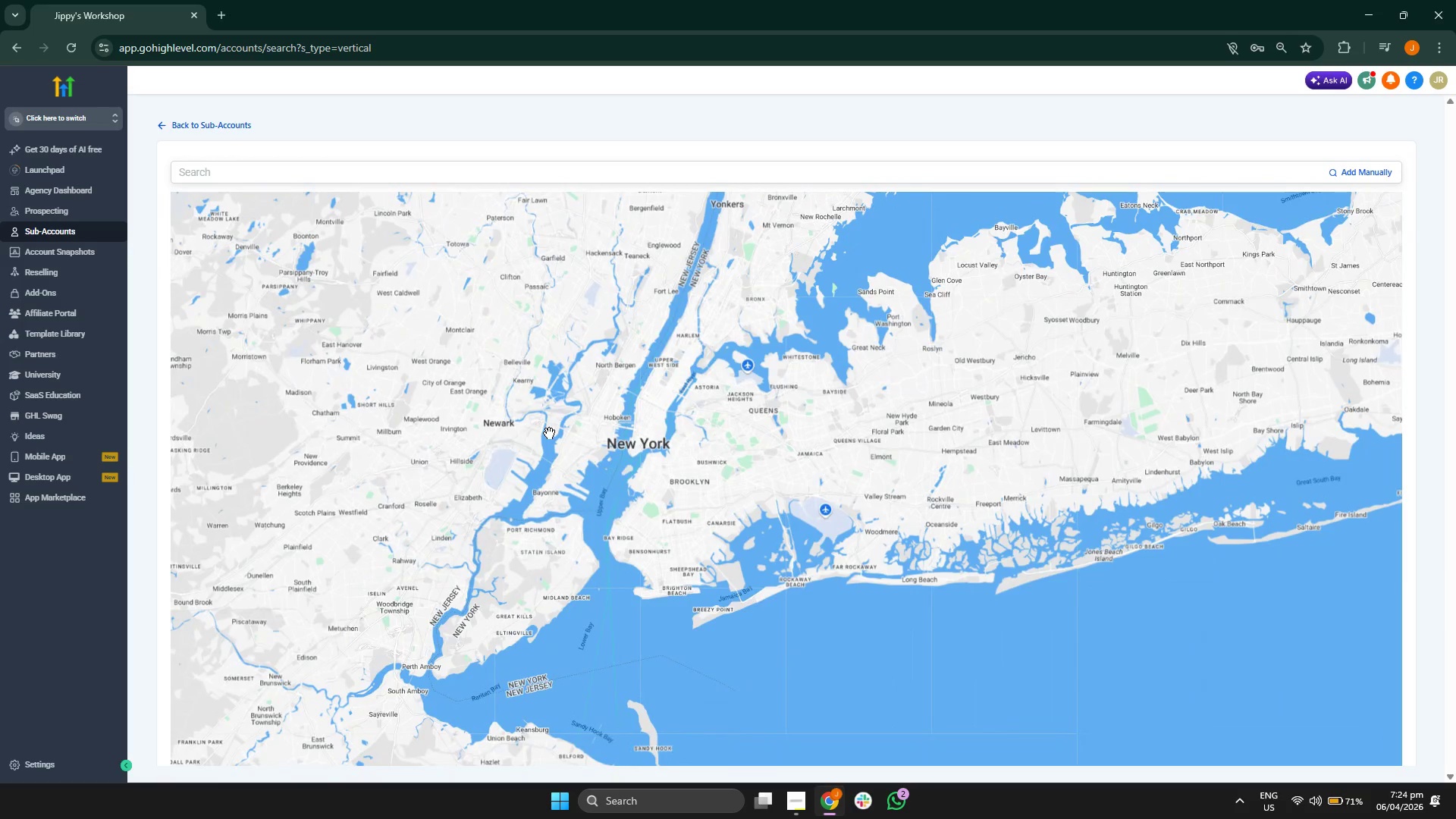 
left_click_drag(start_coordinate=[497, 404], to_coordinate=[506, 397])
 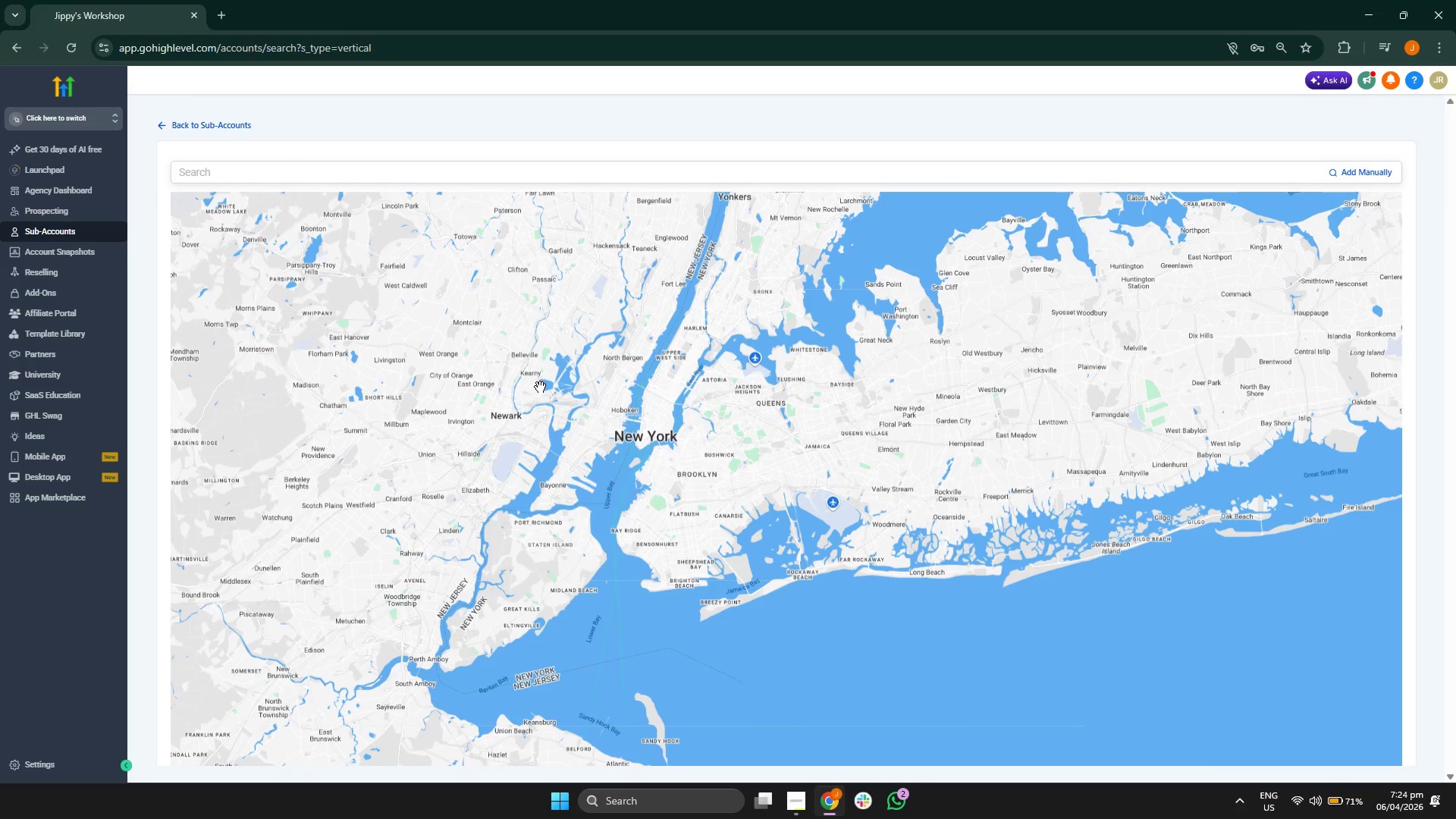 
left_click_drag(start_coordinate=[540, 387], to_coordinate=[502, 394])
 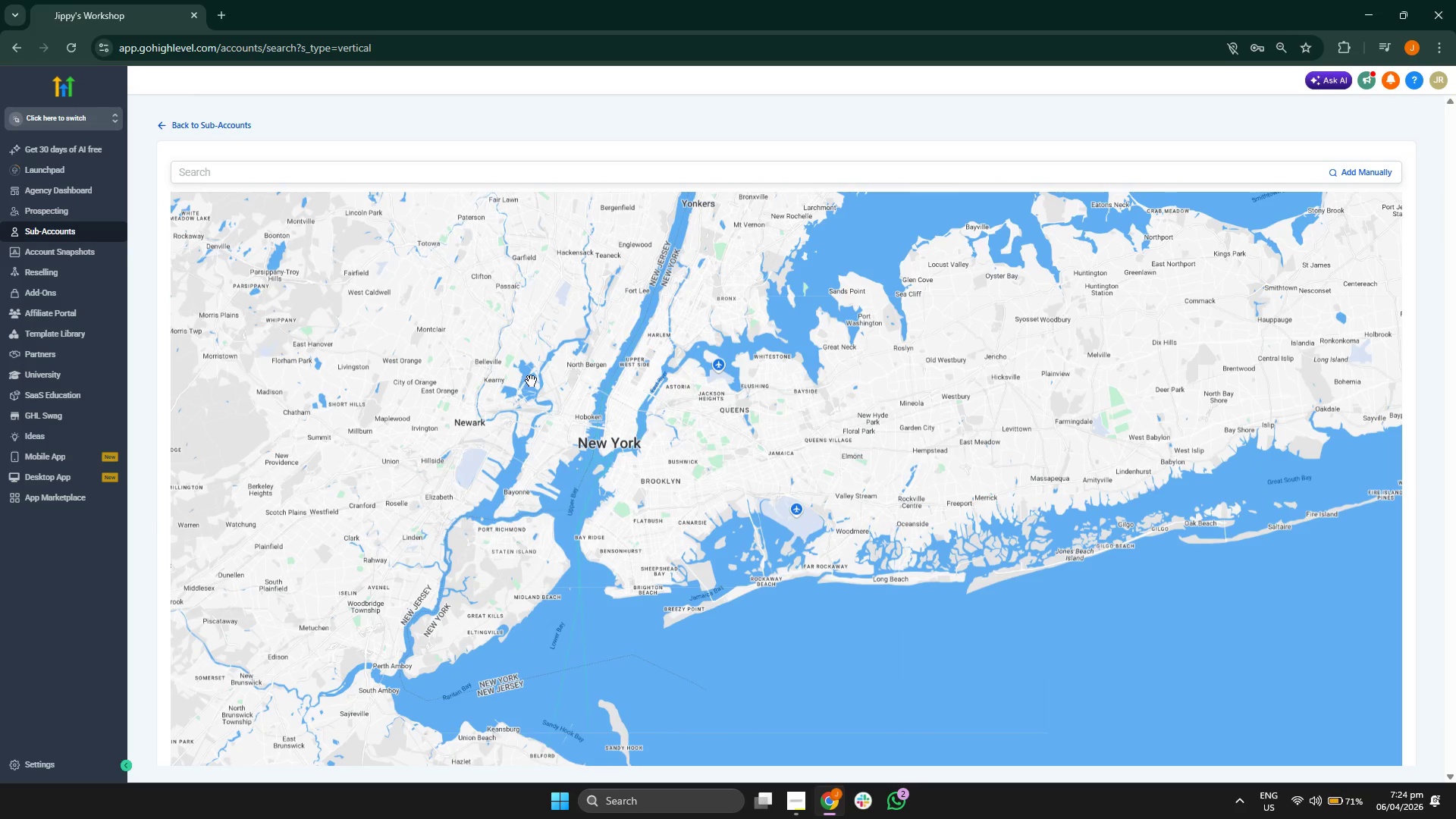 
left_click_drag(start_coordinate=[519, 387], to_coordinate=[500, 394])
 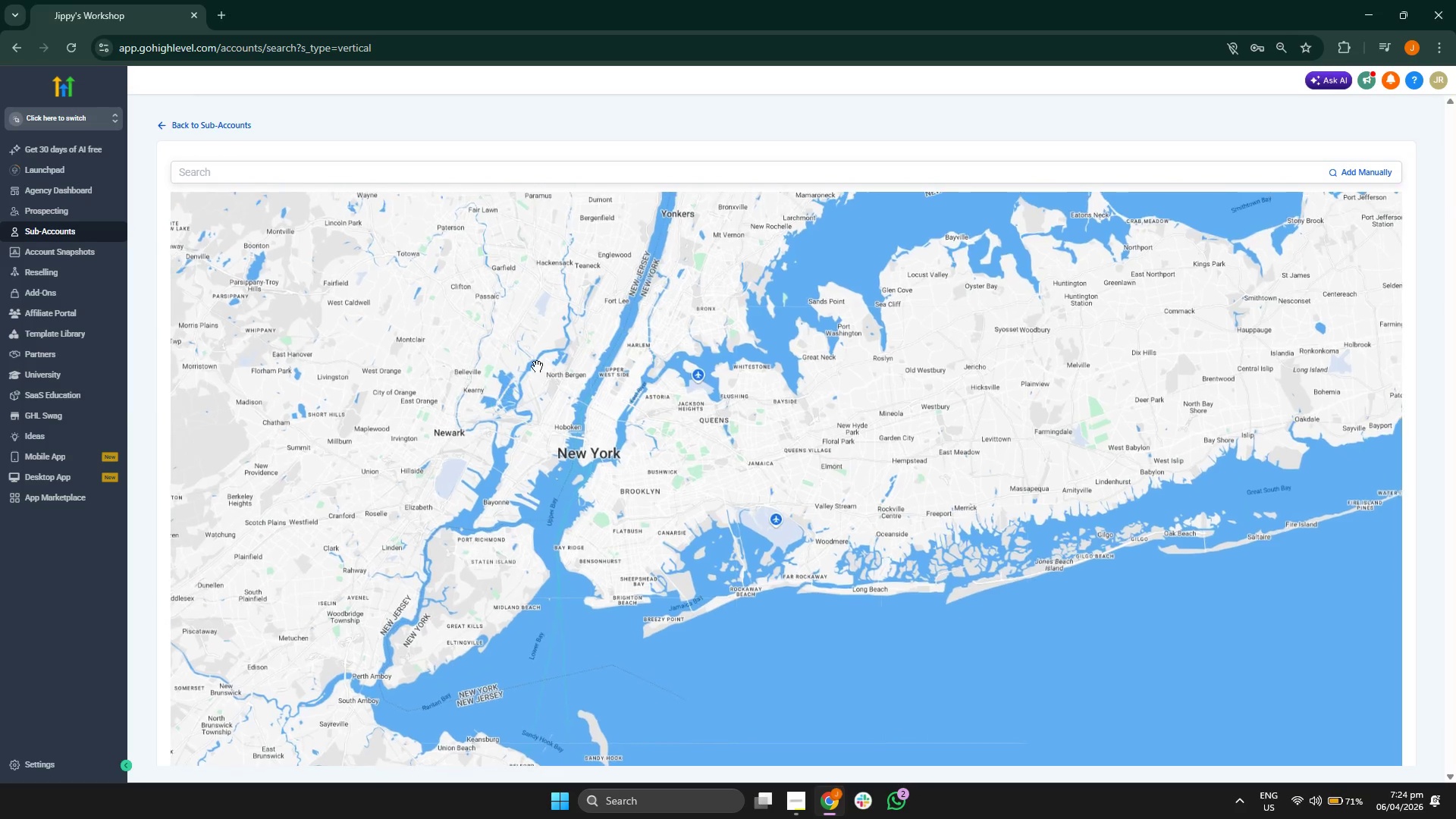 
left_click_drag(start_coordinate=[537, 366], to_coordinate=[519, 435])
 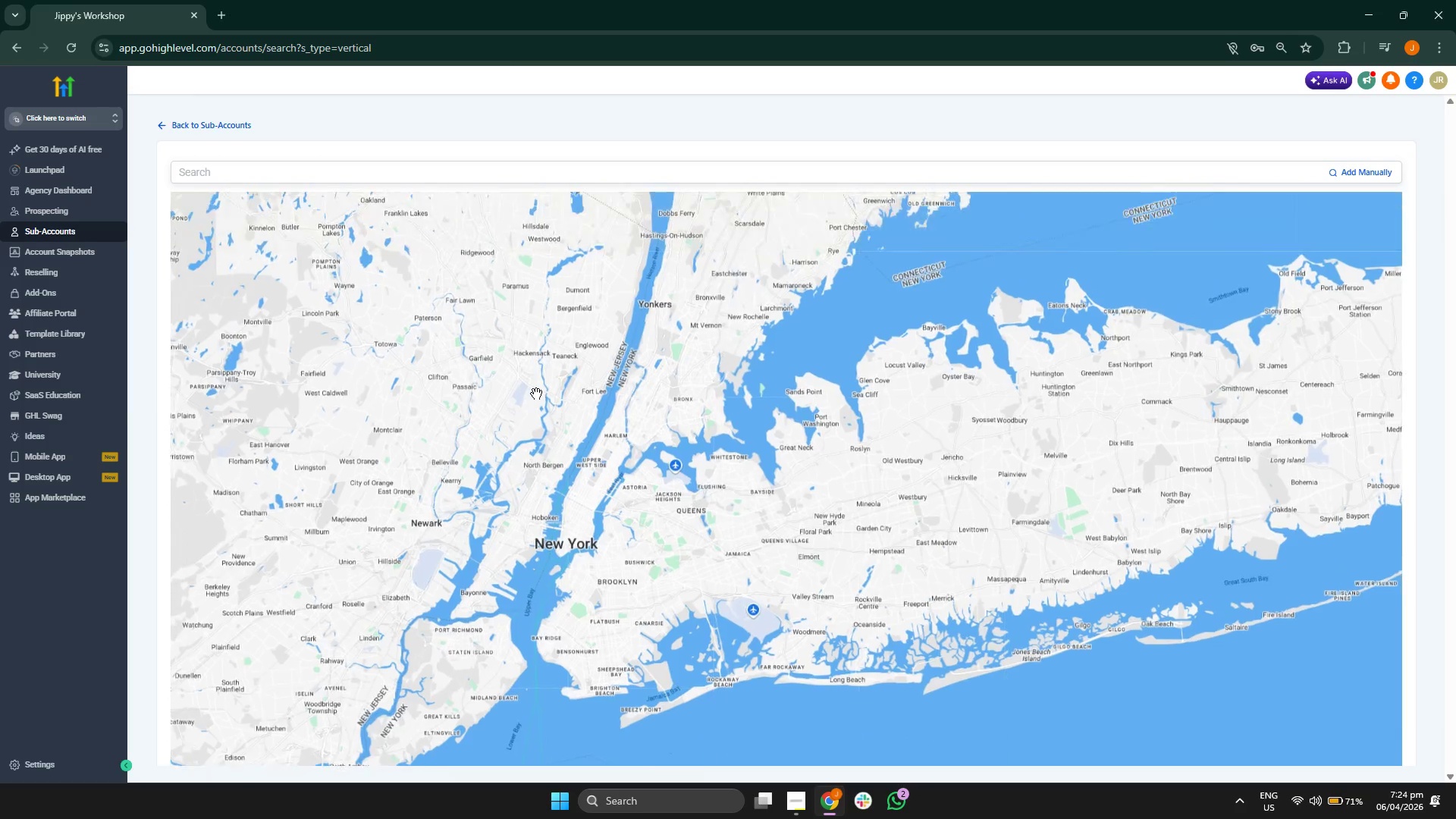 
left_click_drag(start_coordinate=[538, 392], to_coordinate=[504, 451])
 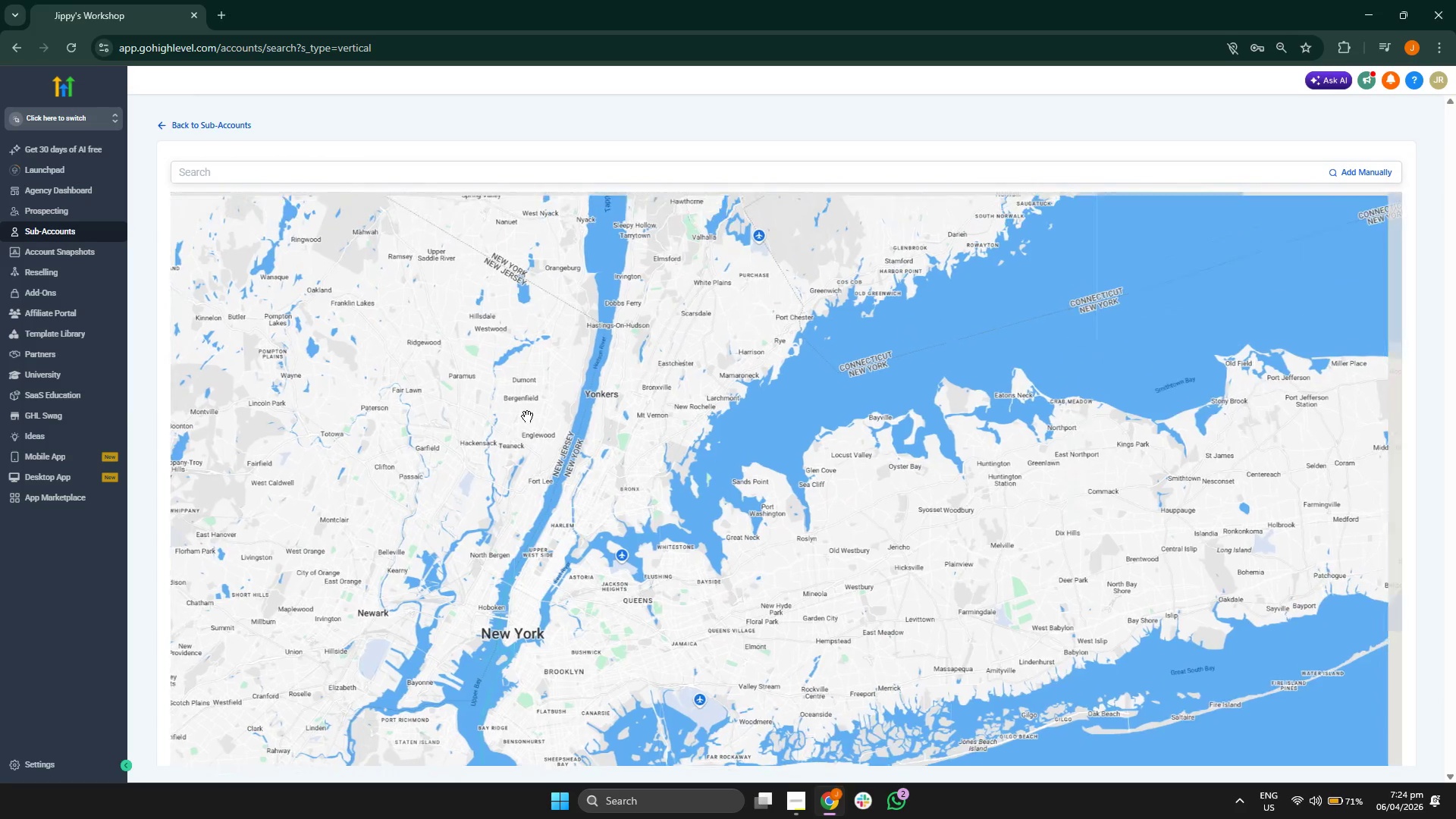 
left_click_drag(start_coordinate=[527, 416], to_coordinate=[517, 435])
 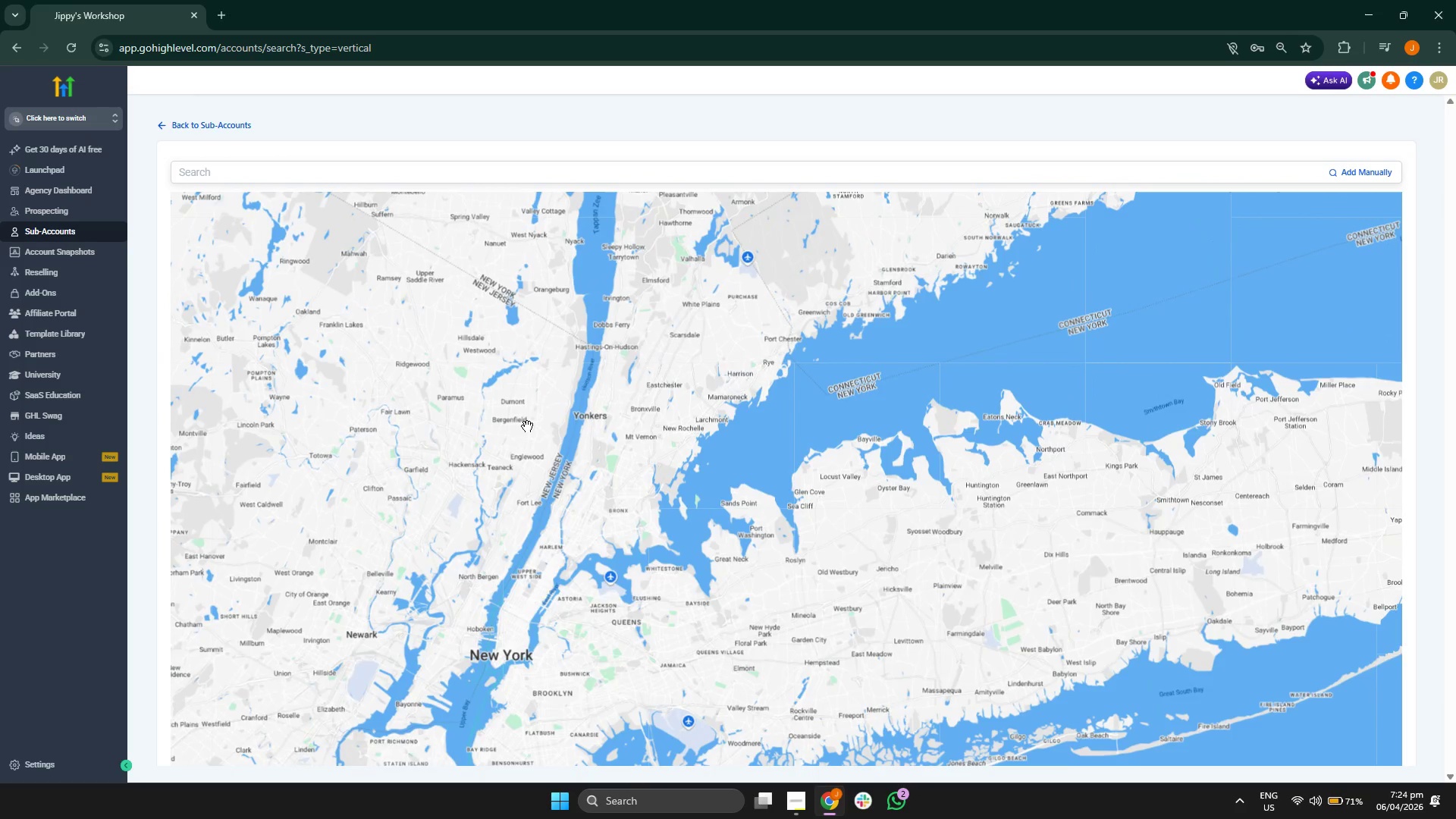 
left_click_drag(start_coordinate=[527, 426], to_coordinate=[510, 447])
 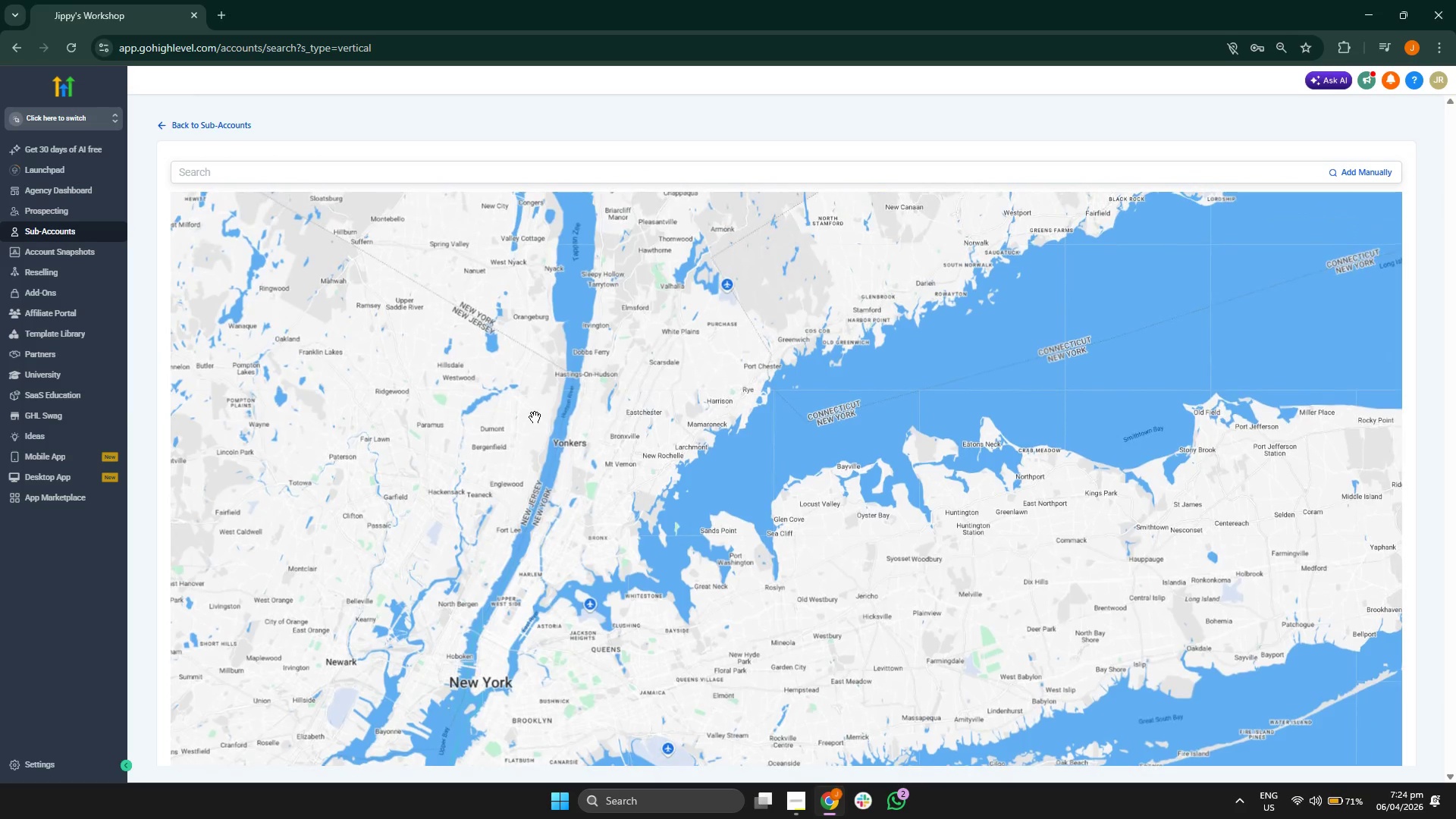 
left_click_drag(start_coordinate=[535, 417], to_coordinate=[512, 442])
 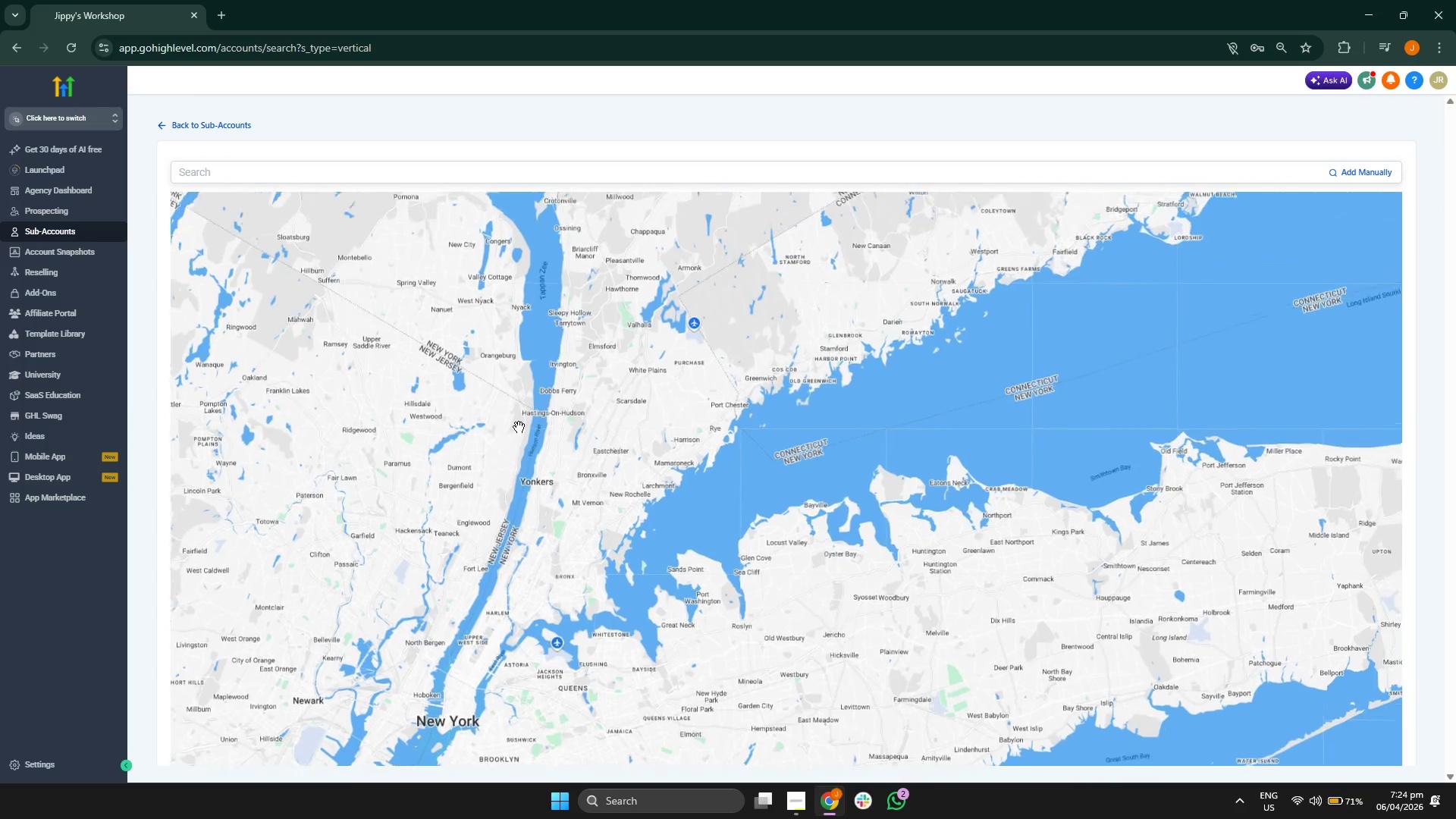 
left_click_drag(start_coordinate=[520, 423], to_coordinate=[510, 433])
 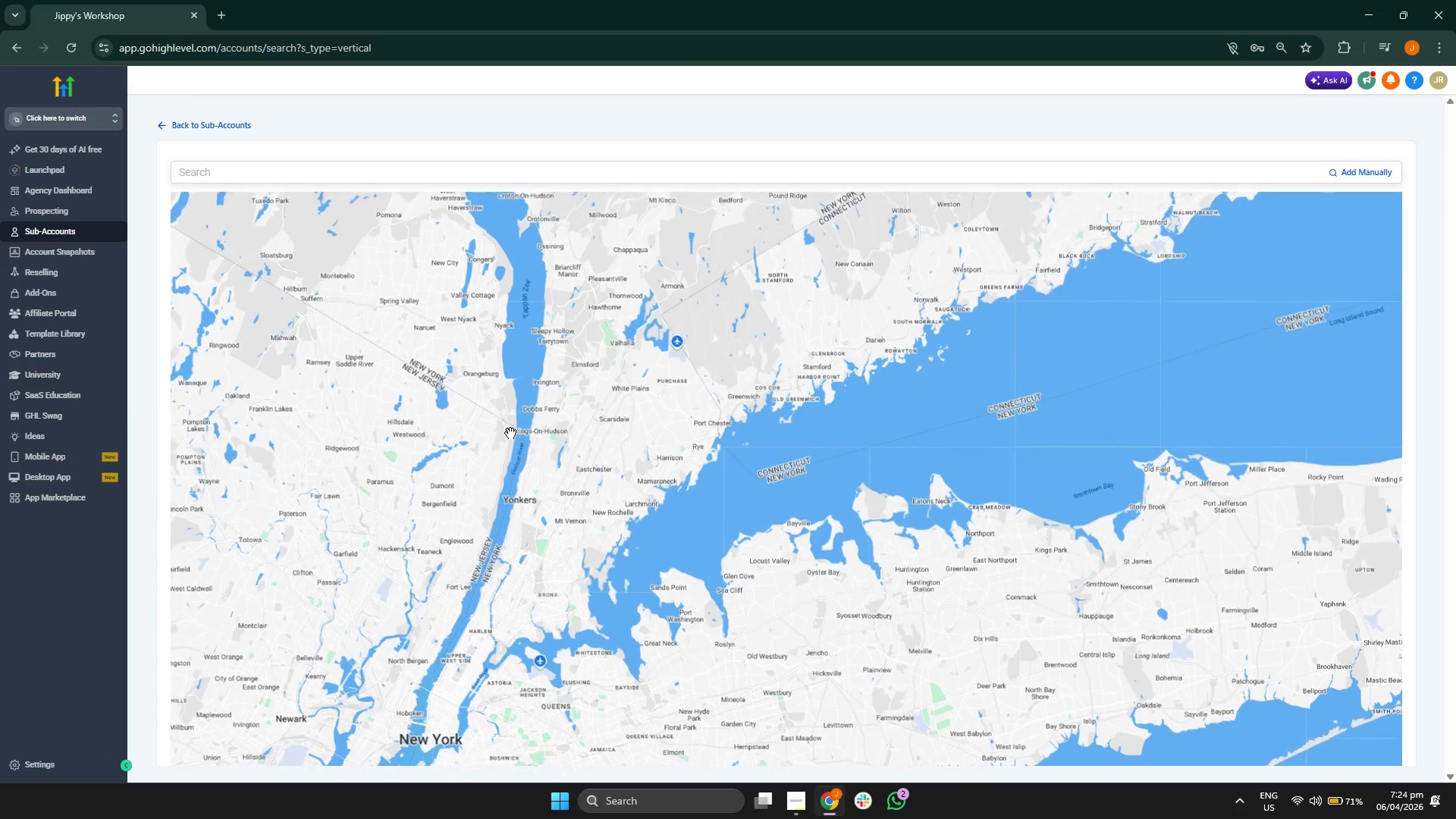 
scroll: coordinate [510, 433], scroll_direction: down, amount: 1.0
 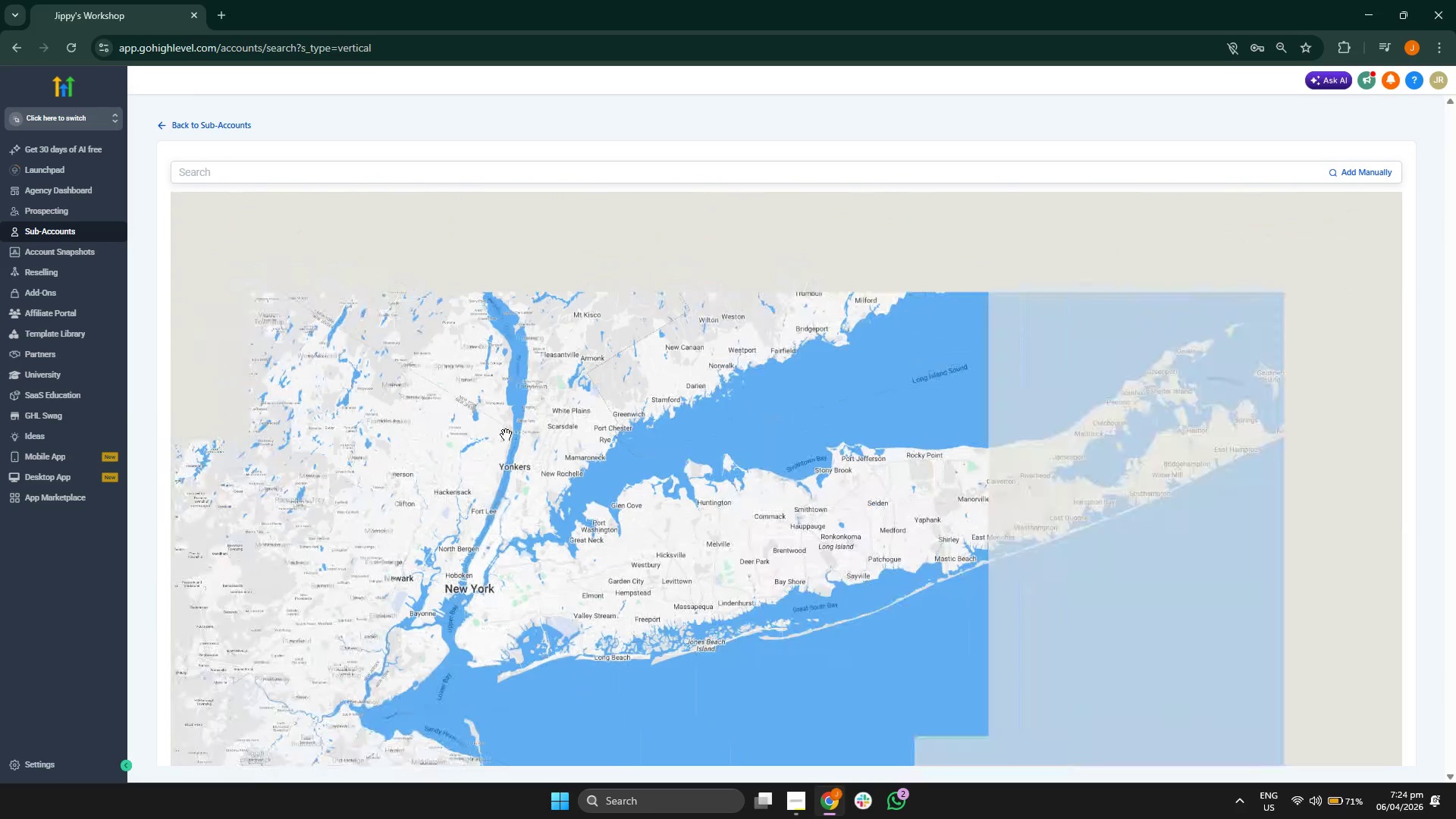 
left_click_drag(start_coordinate=[420, 444], to_coordinate=[510, 409])
 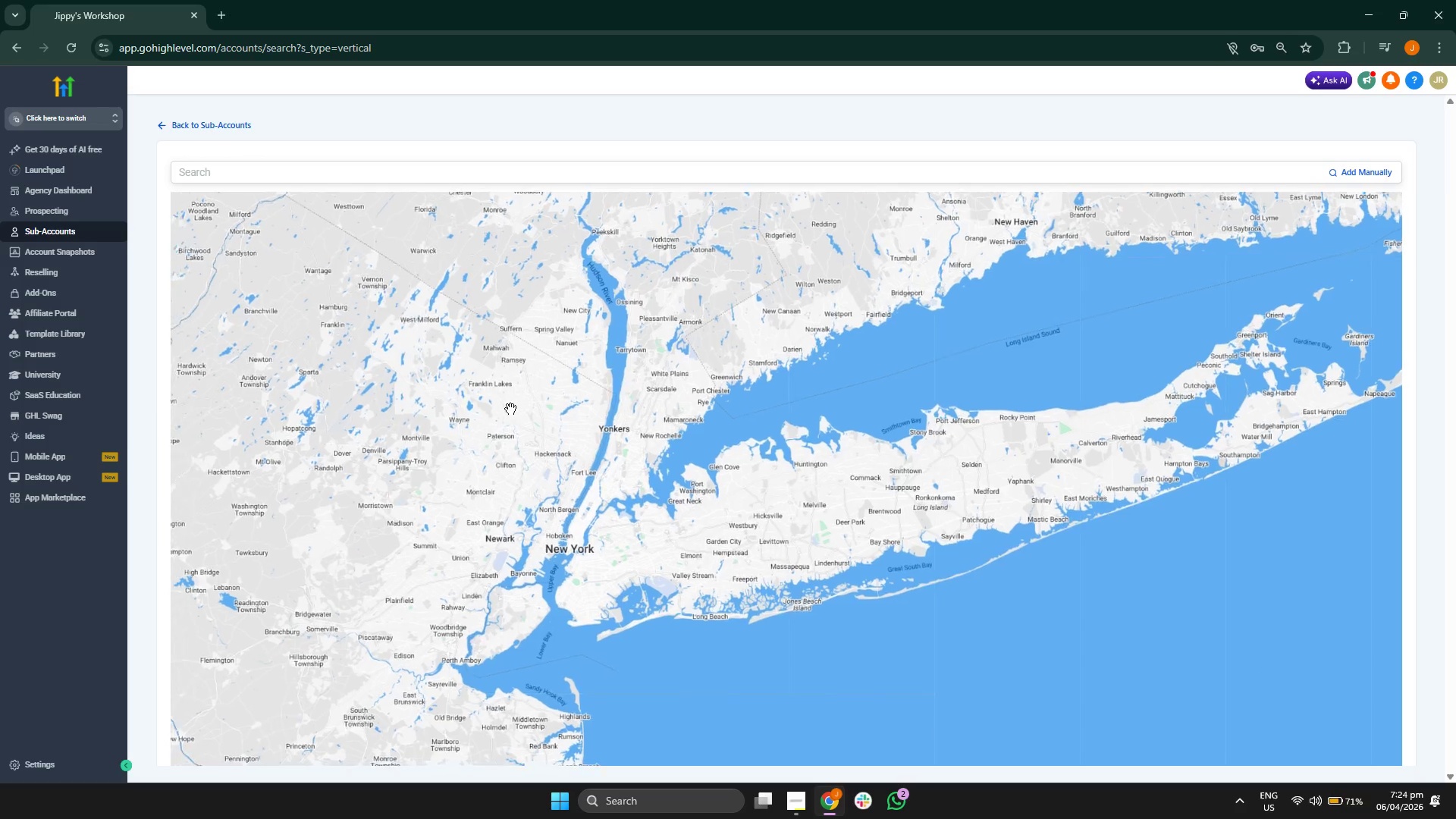 
left_click_drag(start_coordinate=[491, 436], to_coordinate=[553, 402])
 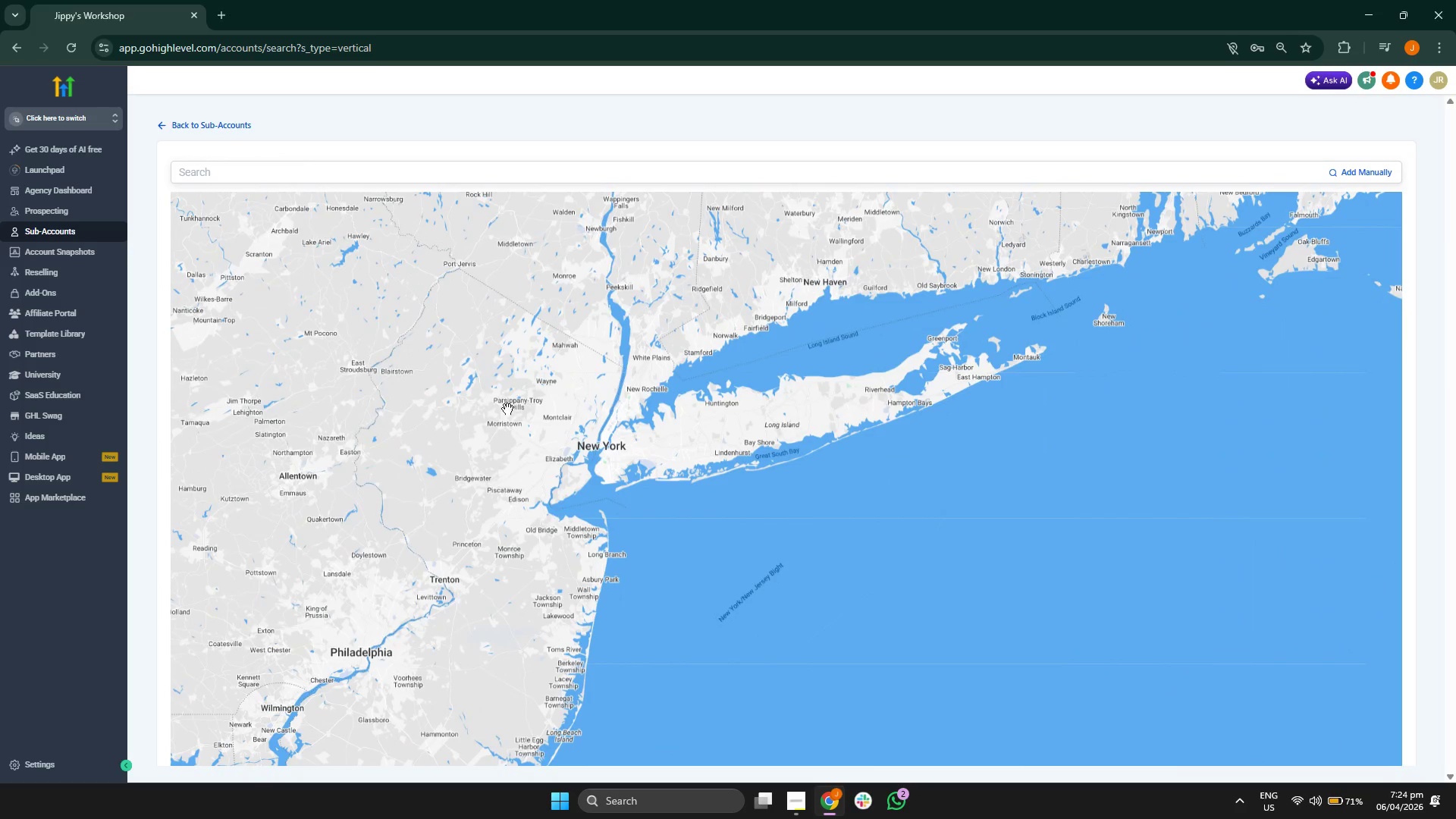 
scroll: coordinate [510, 409], scroll_direction: down, amount: 1.0
 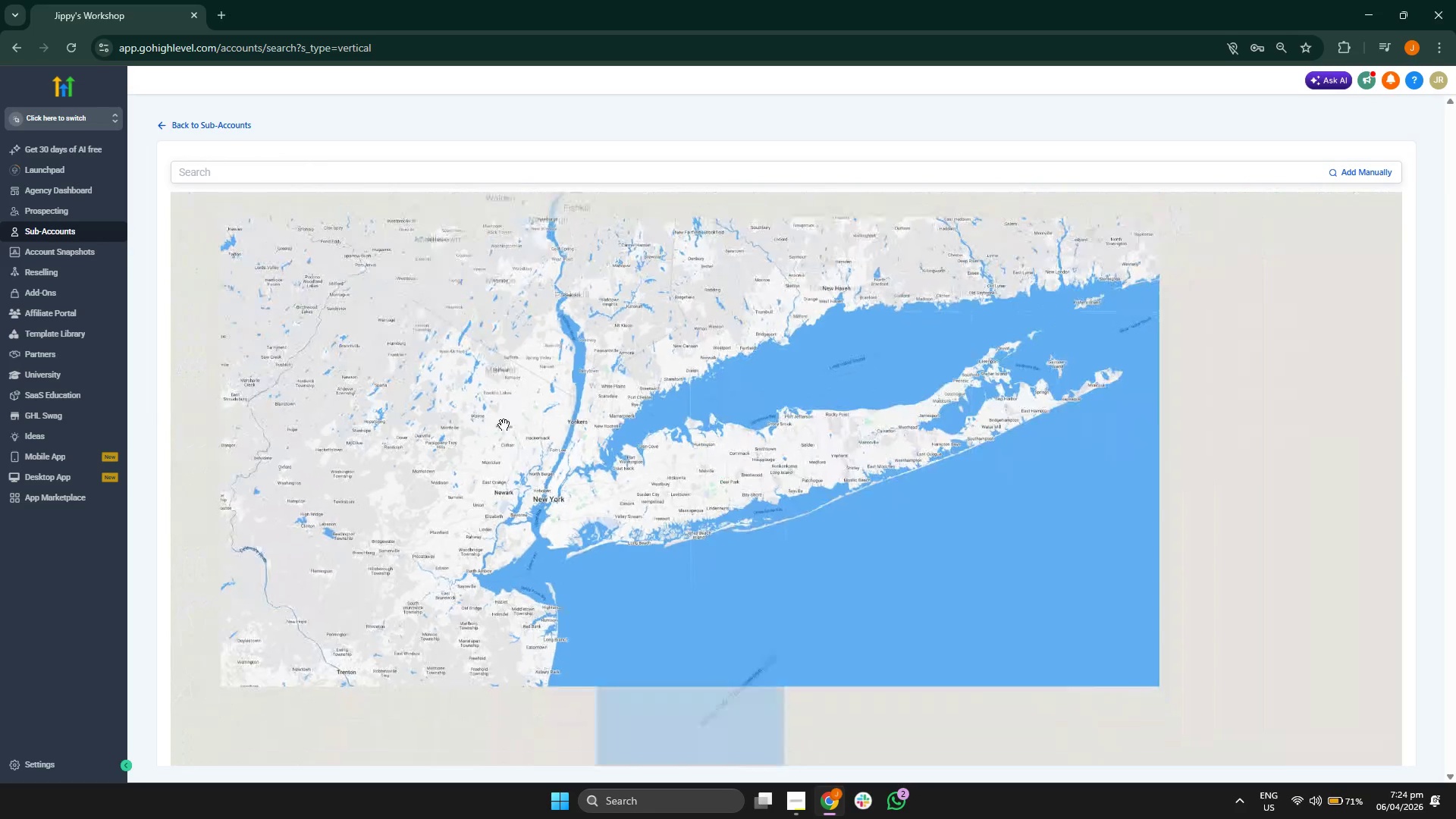 
left_click_drag(start_coordinate=[497, 409], to_coordinate=[522, 394])
 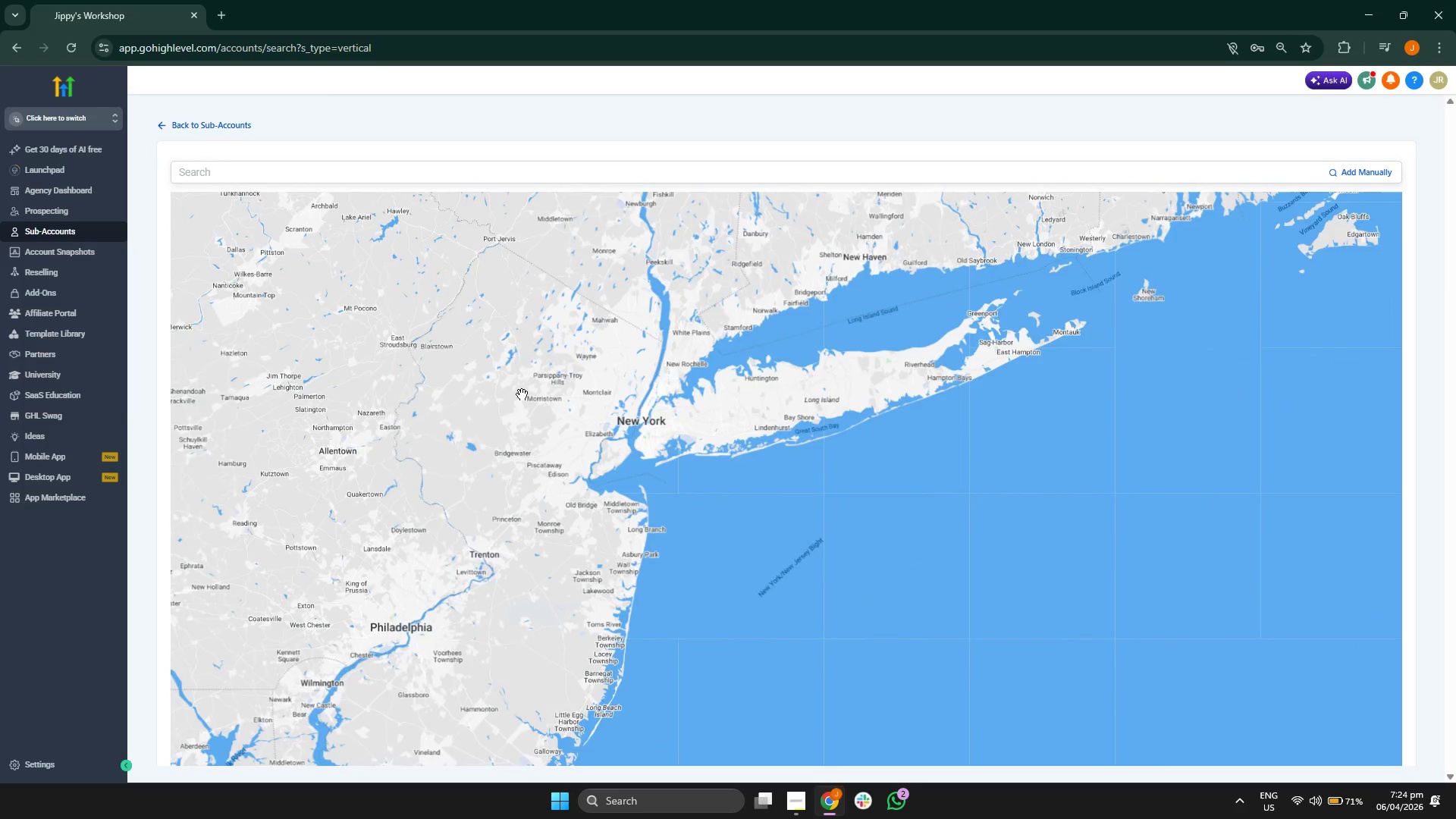 
scroll: coordinate [522, 394], scroll_direction: up, amount: 1.0
 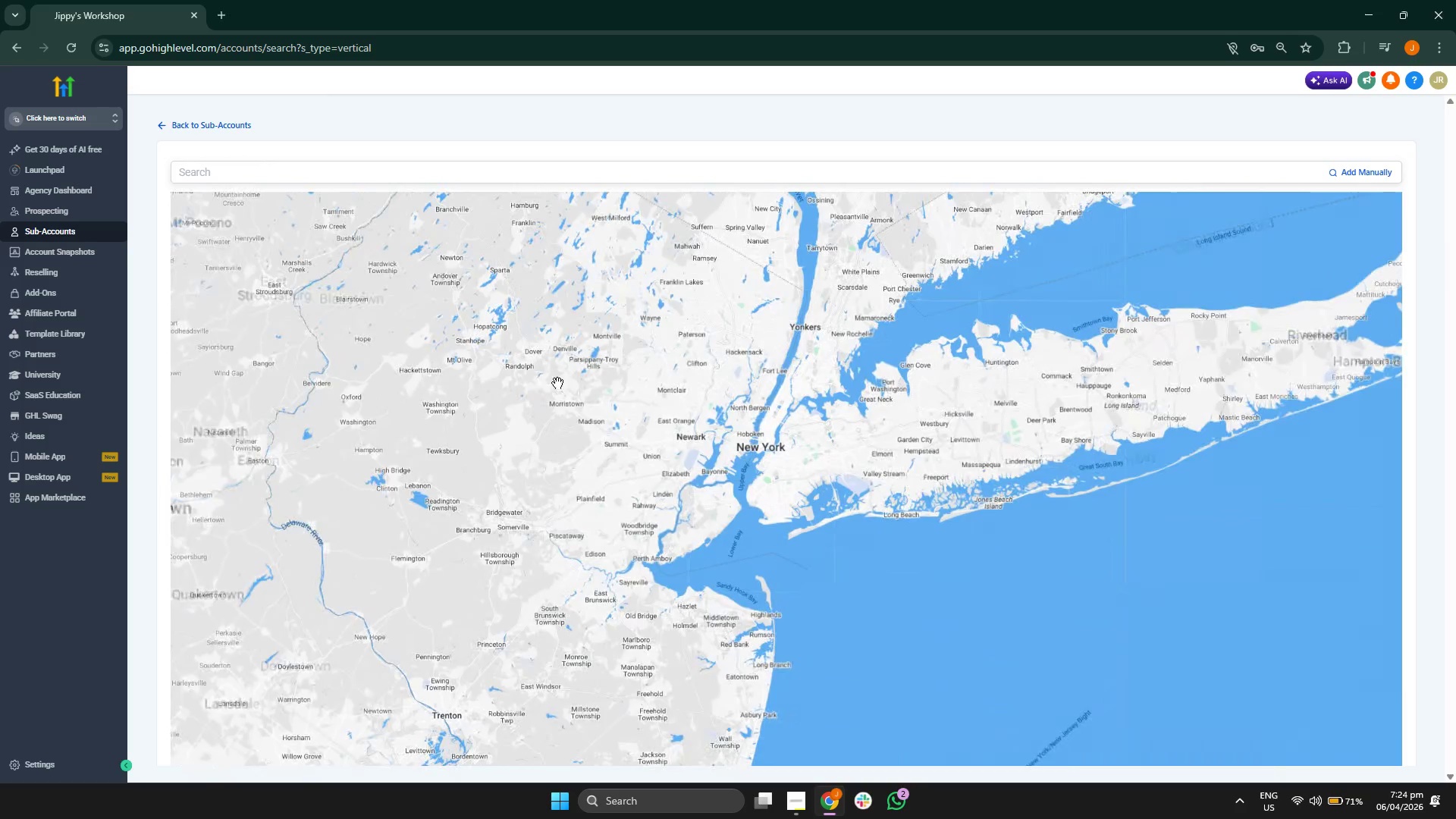 
left_click_drag(start_coordinate=[629, 366], to_coordinate=[551, 432])
 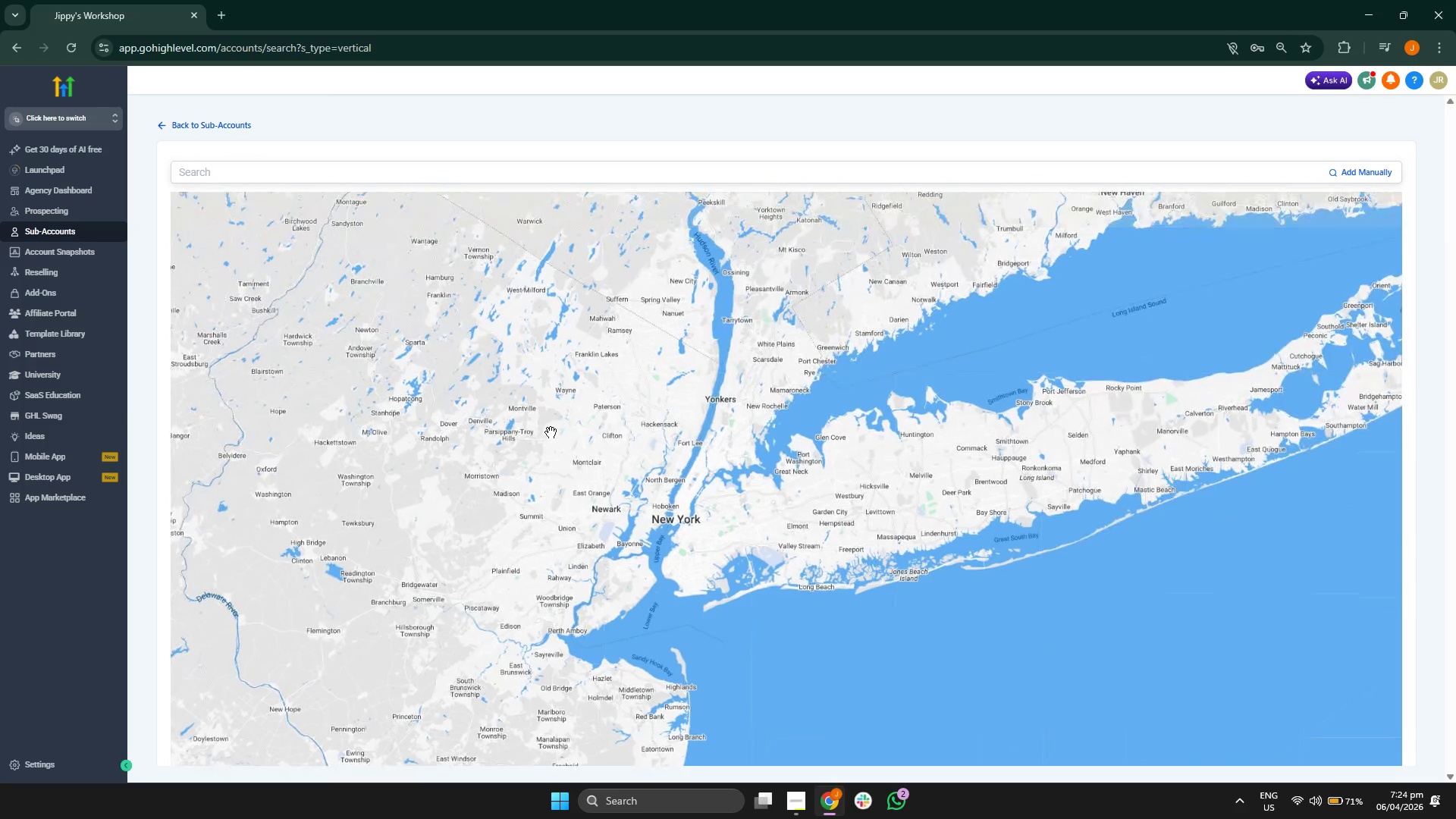 
scroll: coordinate [551, 432], scroll_direction: up, amount: 1.0
 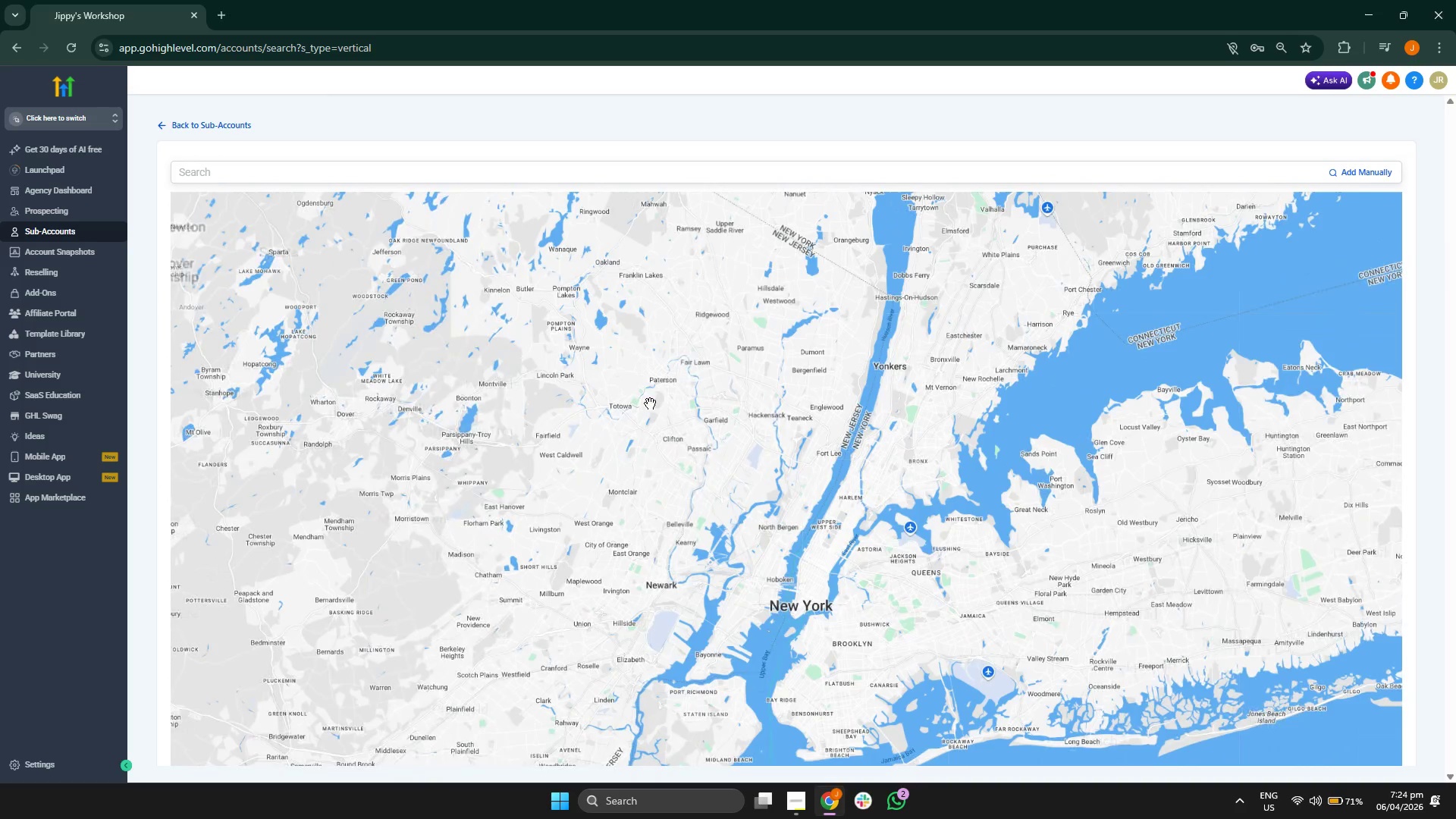 
left_click_drag(start_coordinate=[662, 408], to_coordinate=[520, 392])
 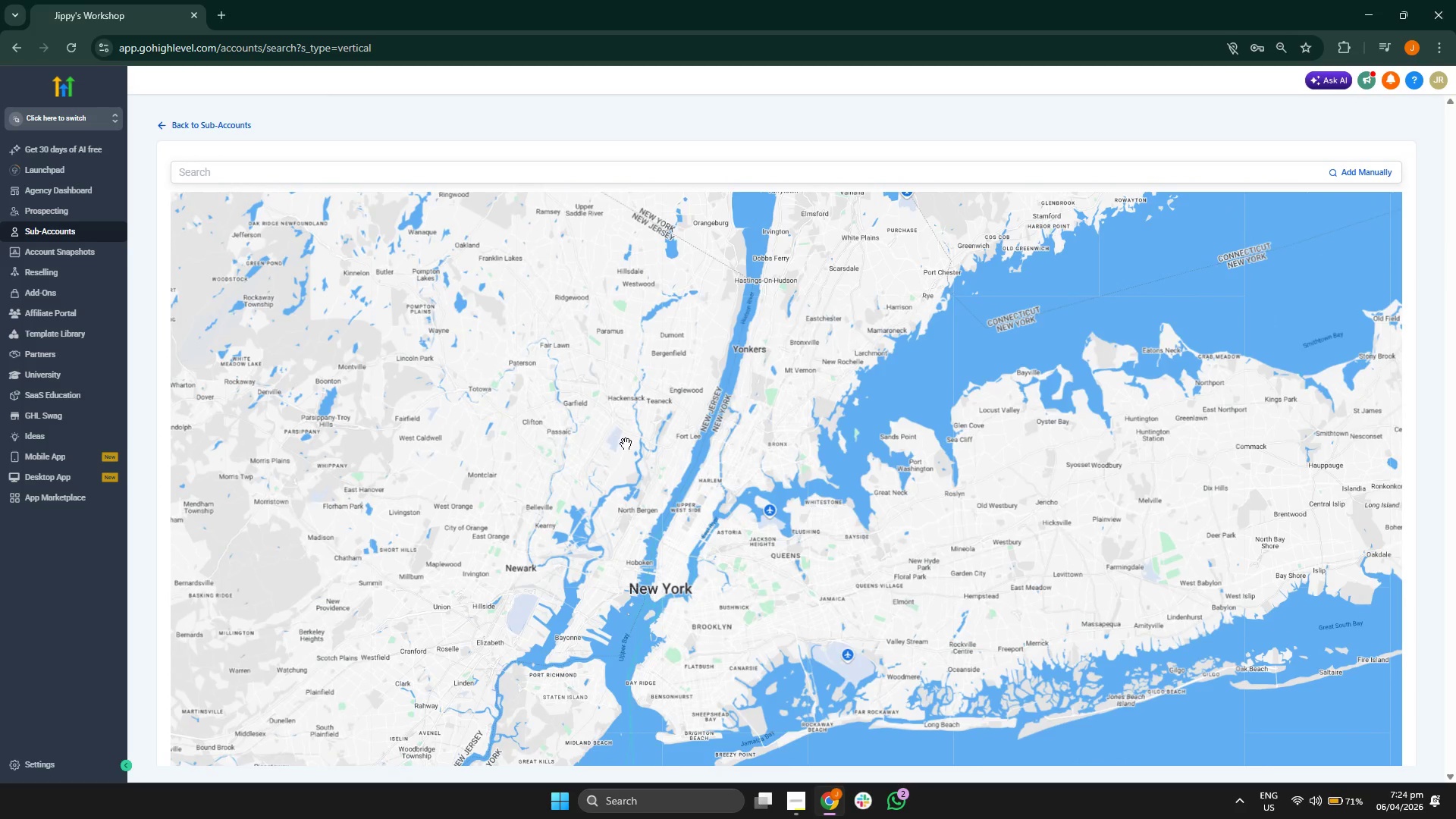 
scroll: coordinate [627, 444], scroll_direction: up, amount: 1.0
 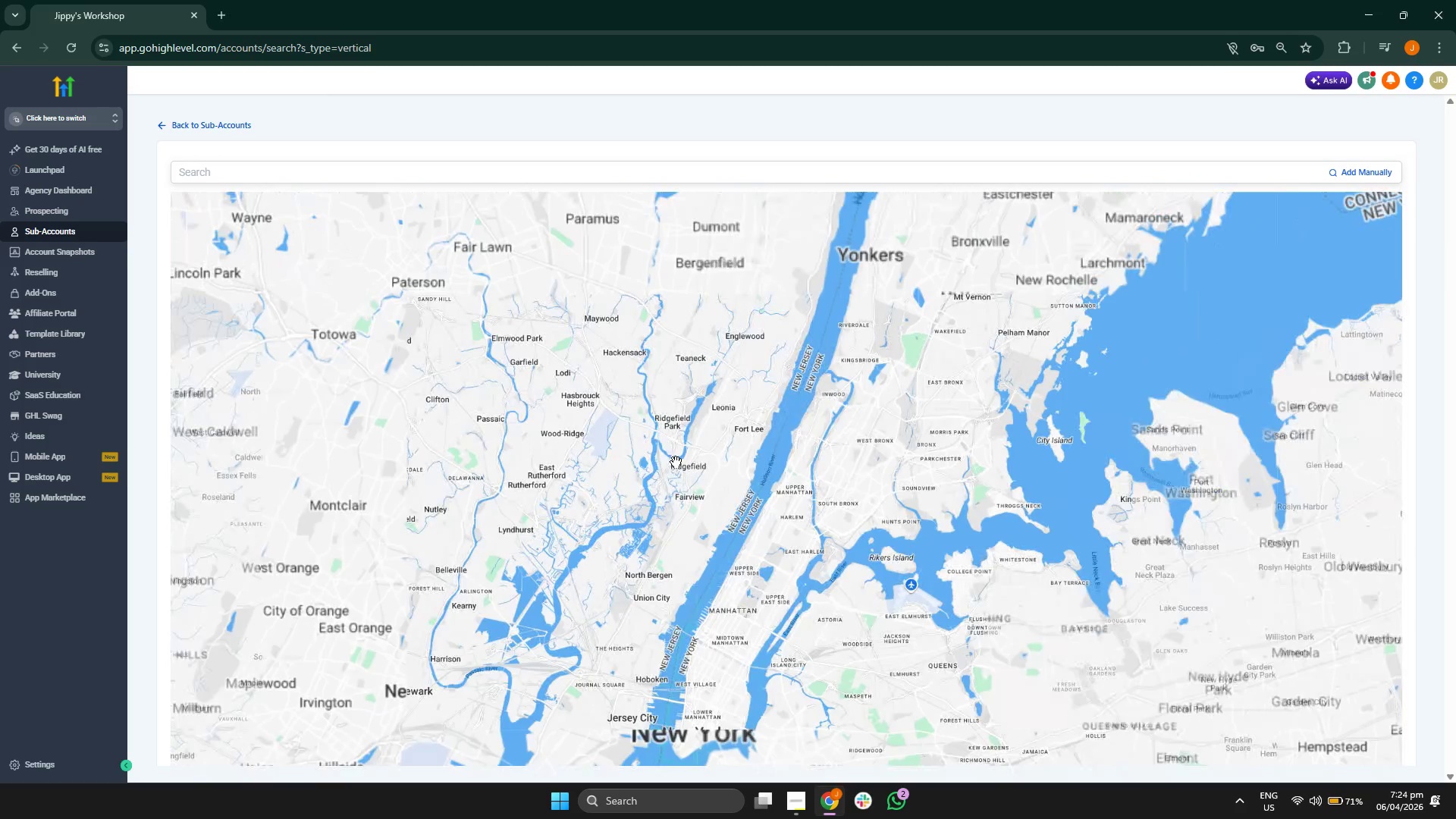 
left_click_drag(start_coordinate=[672, 471], to_coordinate=[610, 393])
 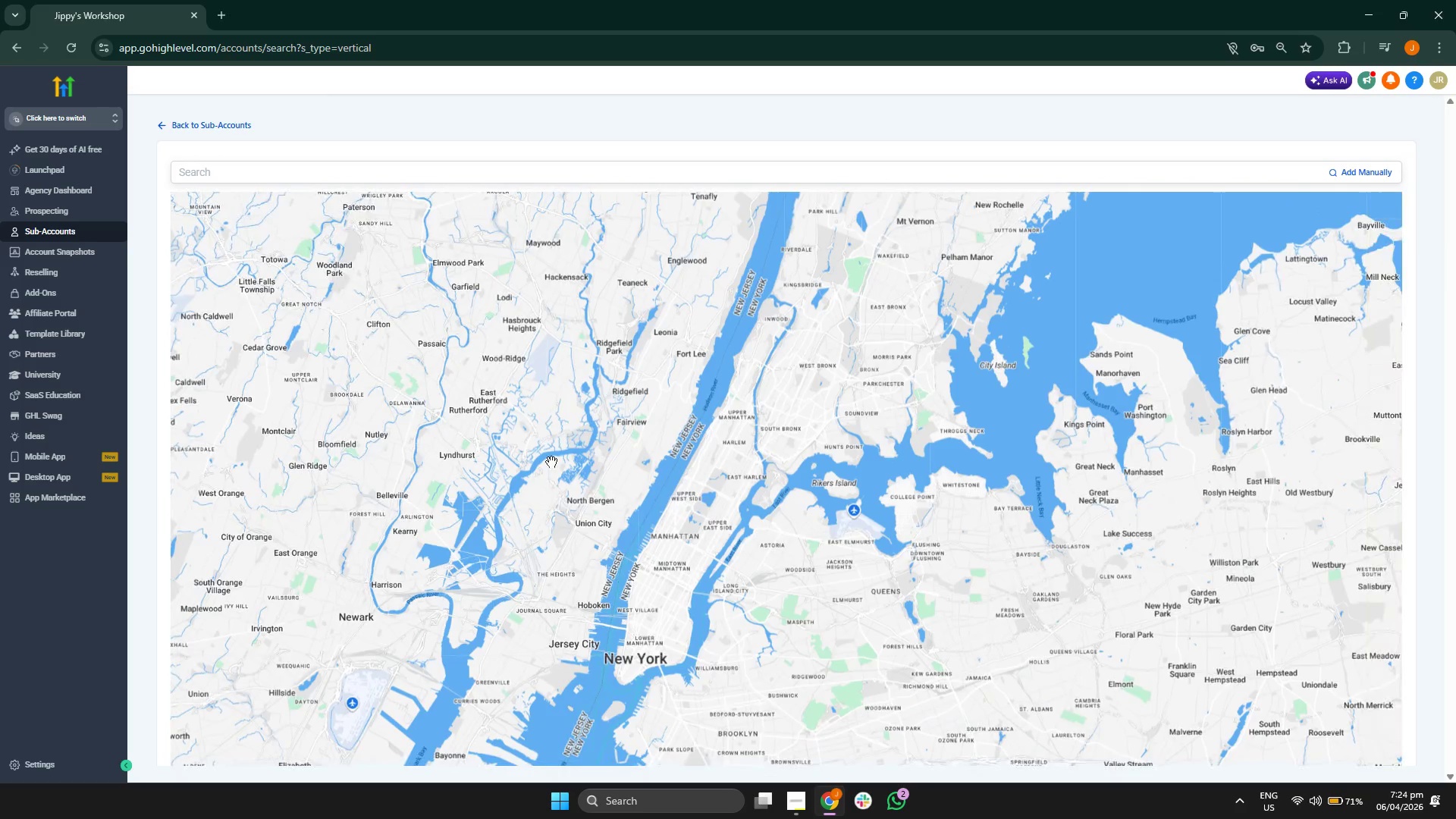 
left_click_drag(start_coordinate=[546, 460], to_coordinate=[548, 429])
 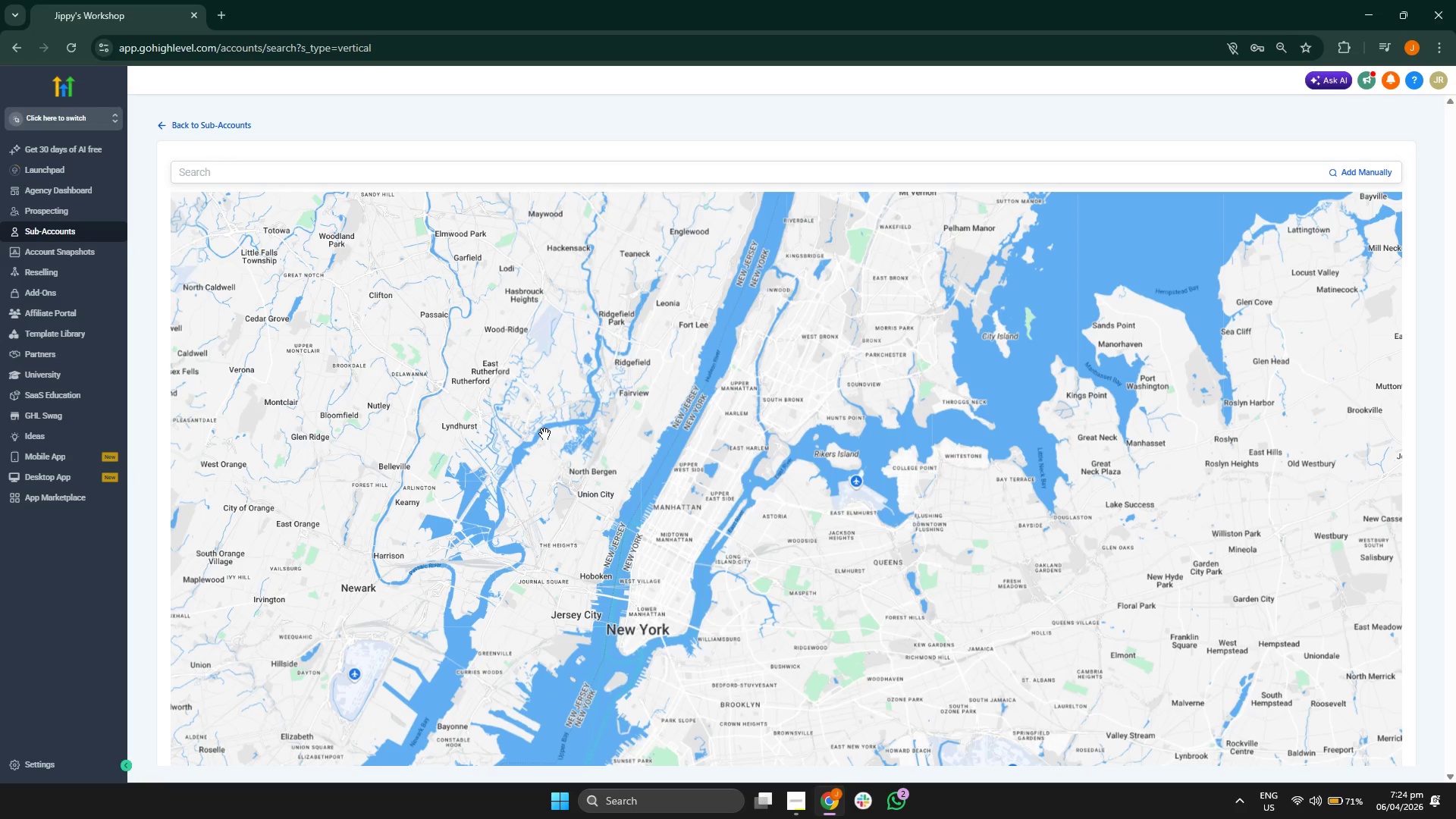 
left_click_drag(start_coordinate=[535, 433], to_coordinate=[540, 392])
 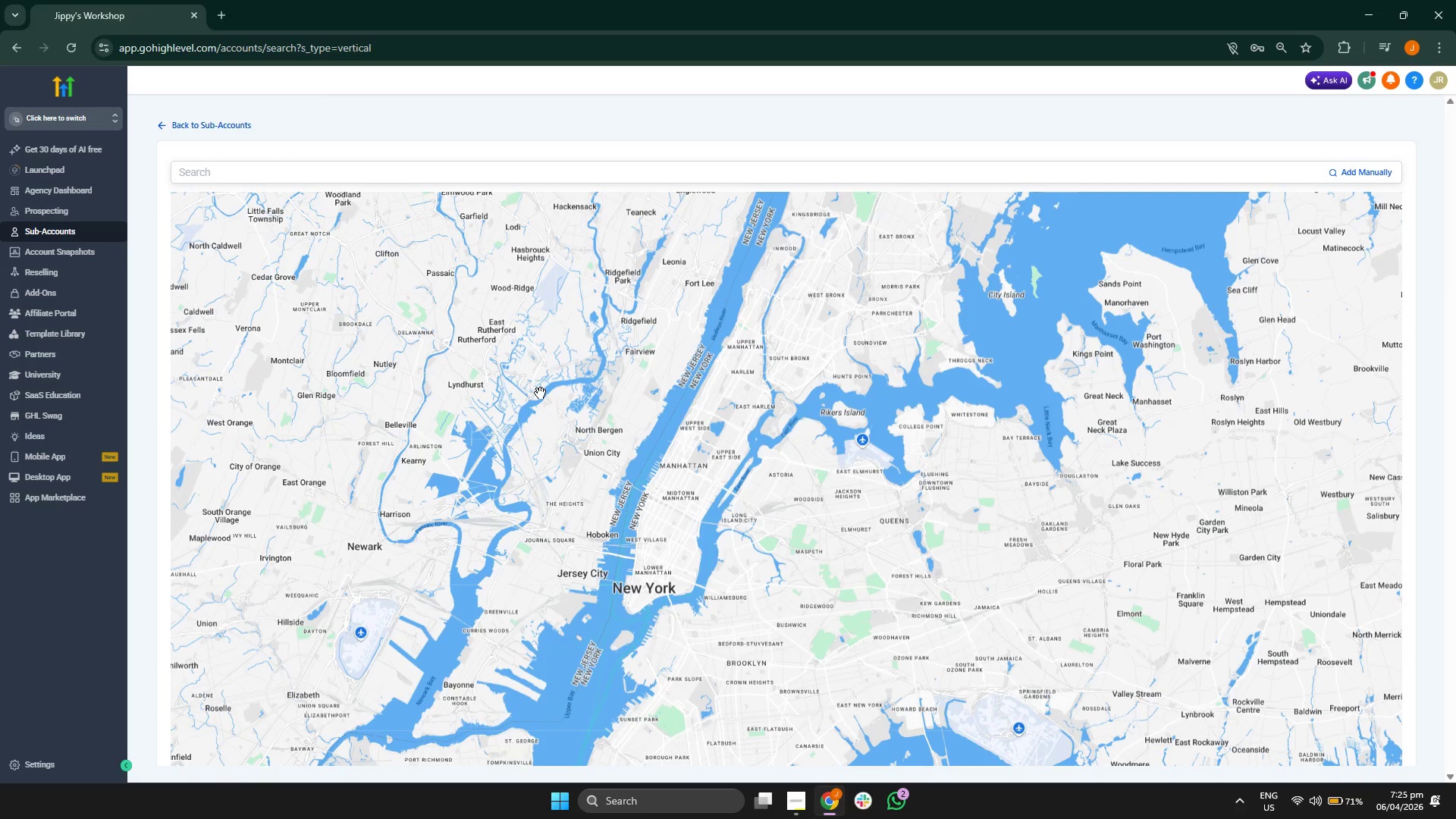 
scroll: coordinate [540, 393], scroll_direction: down, amount: 1.0
 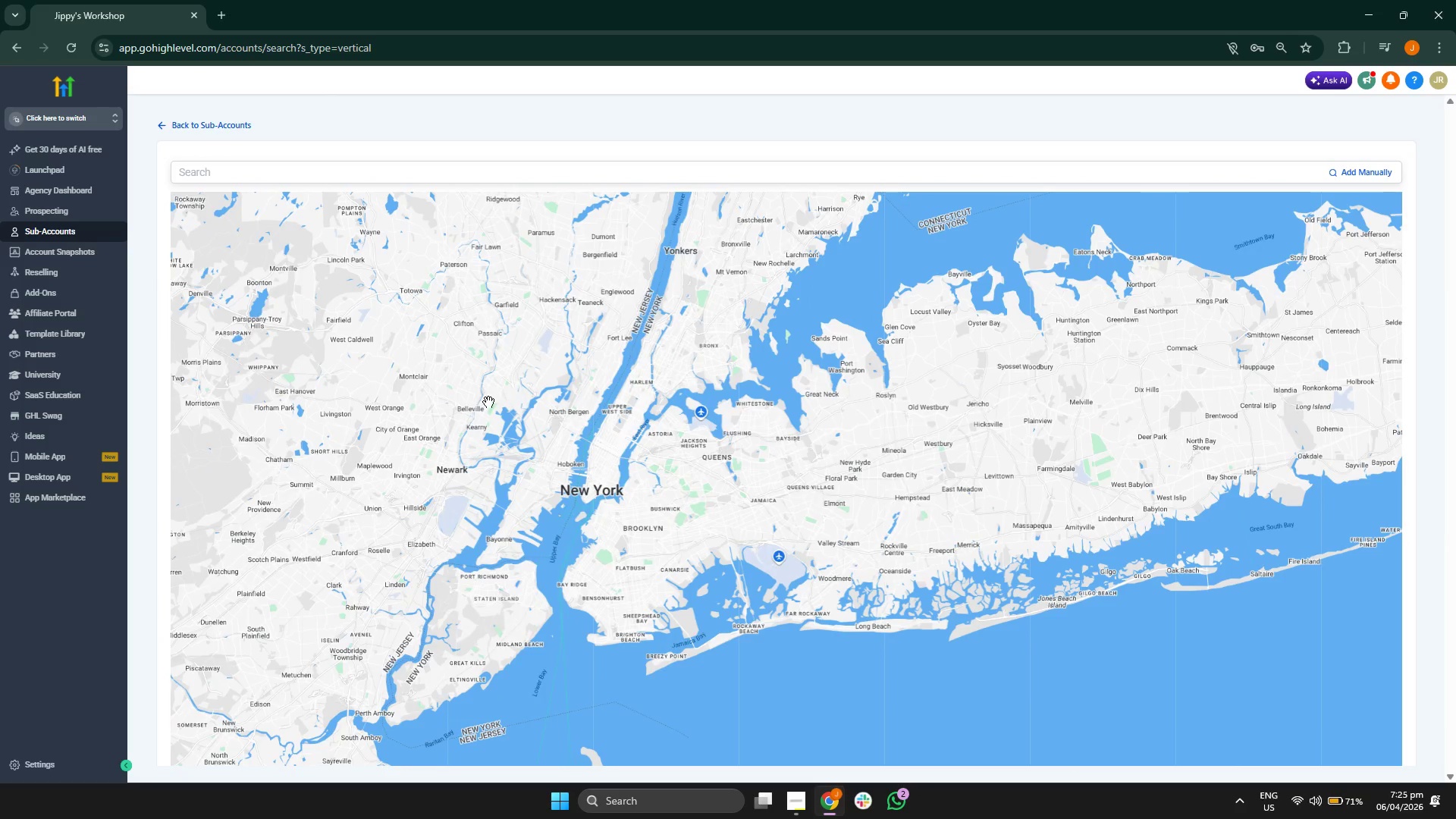 
left_click_drag(start_coordinate=[484, 407], to_coordinate=[530, 378])
 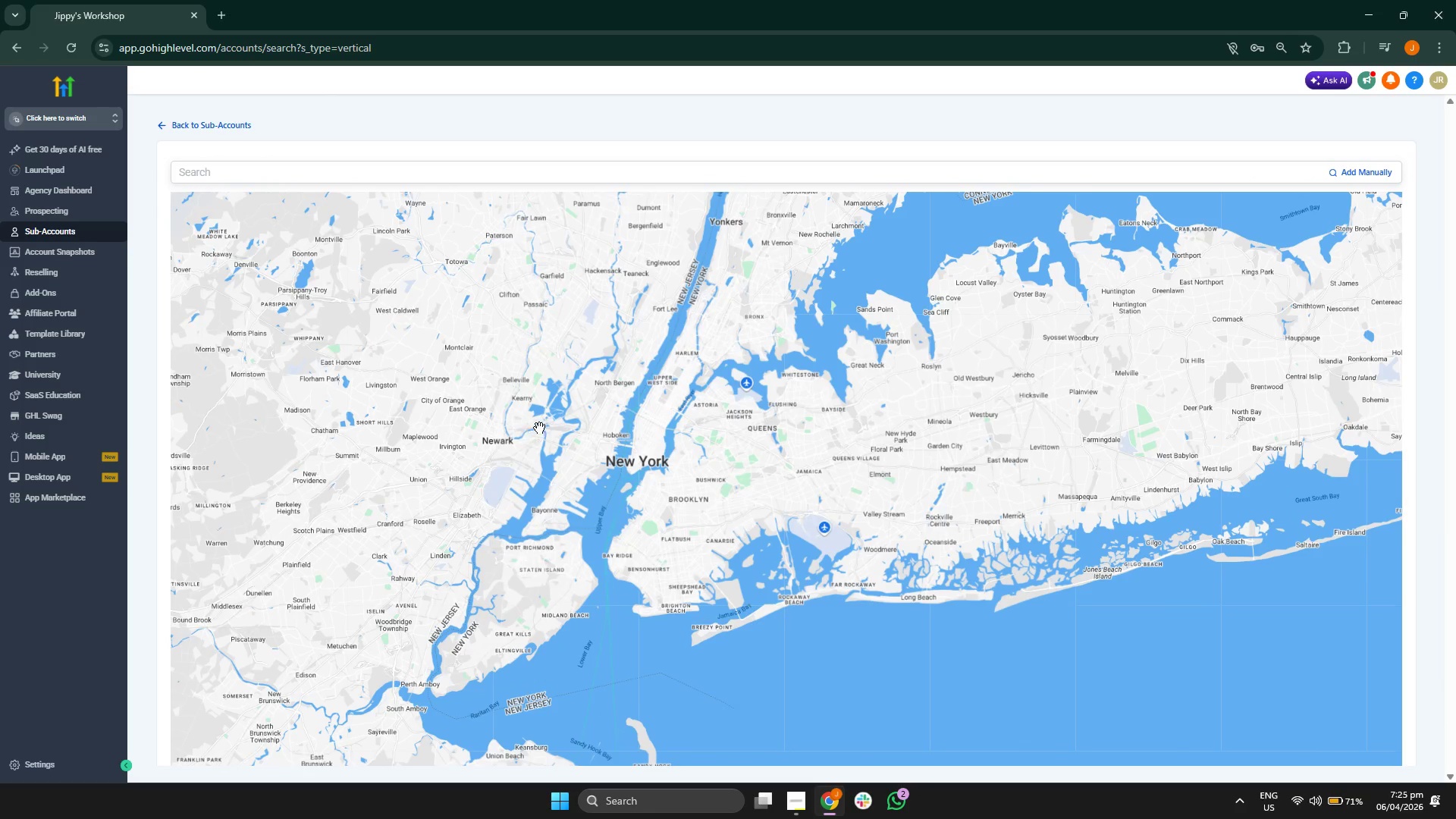 
left_click_drag(start_coordinate=[539, 428], to_coordinate=[591, 392])
 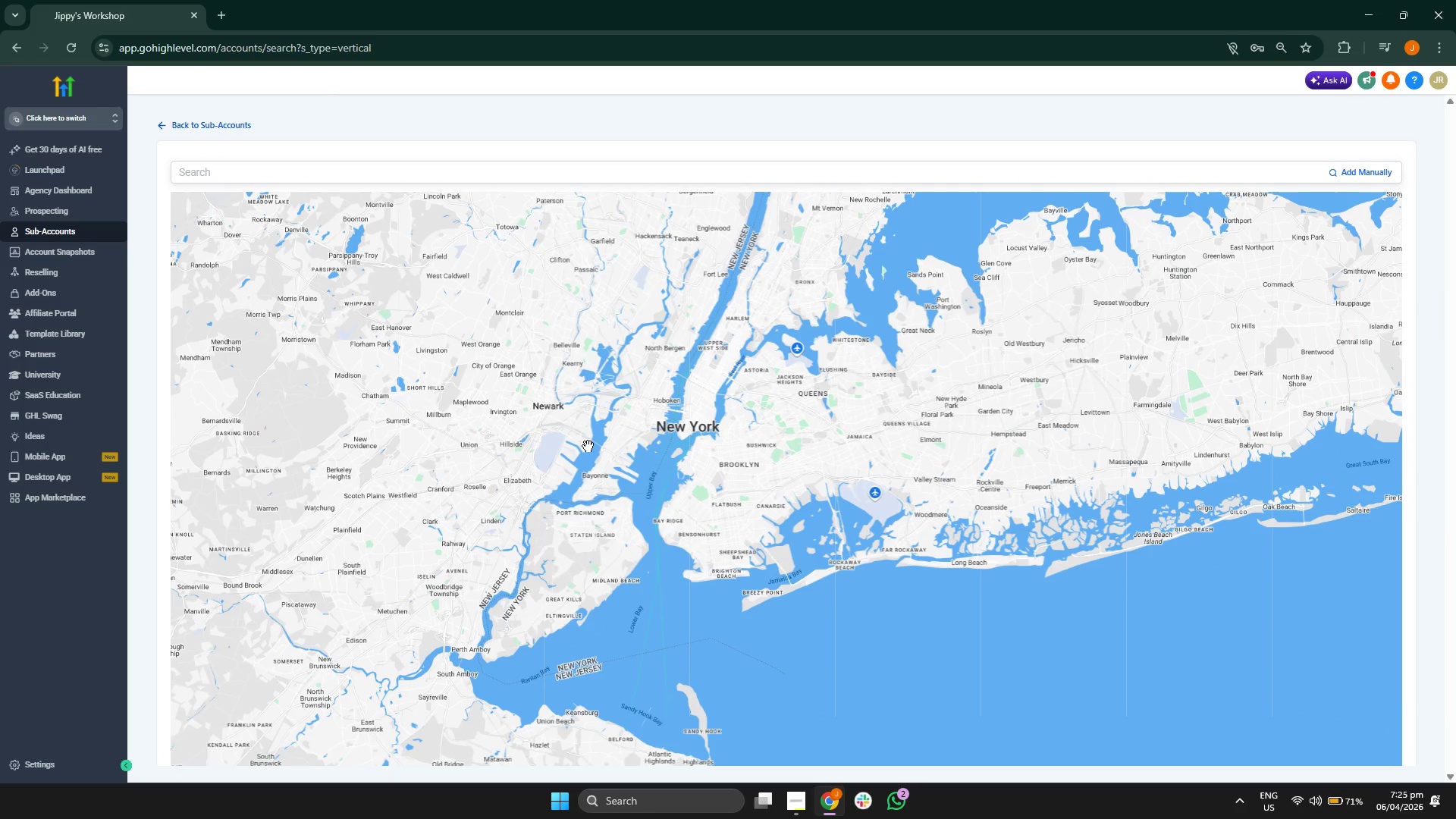 
scroll: coordinate [588, 446], scroll_direction: up, amount: 1.0
 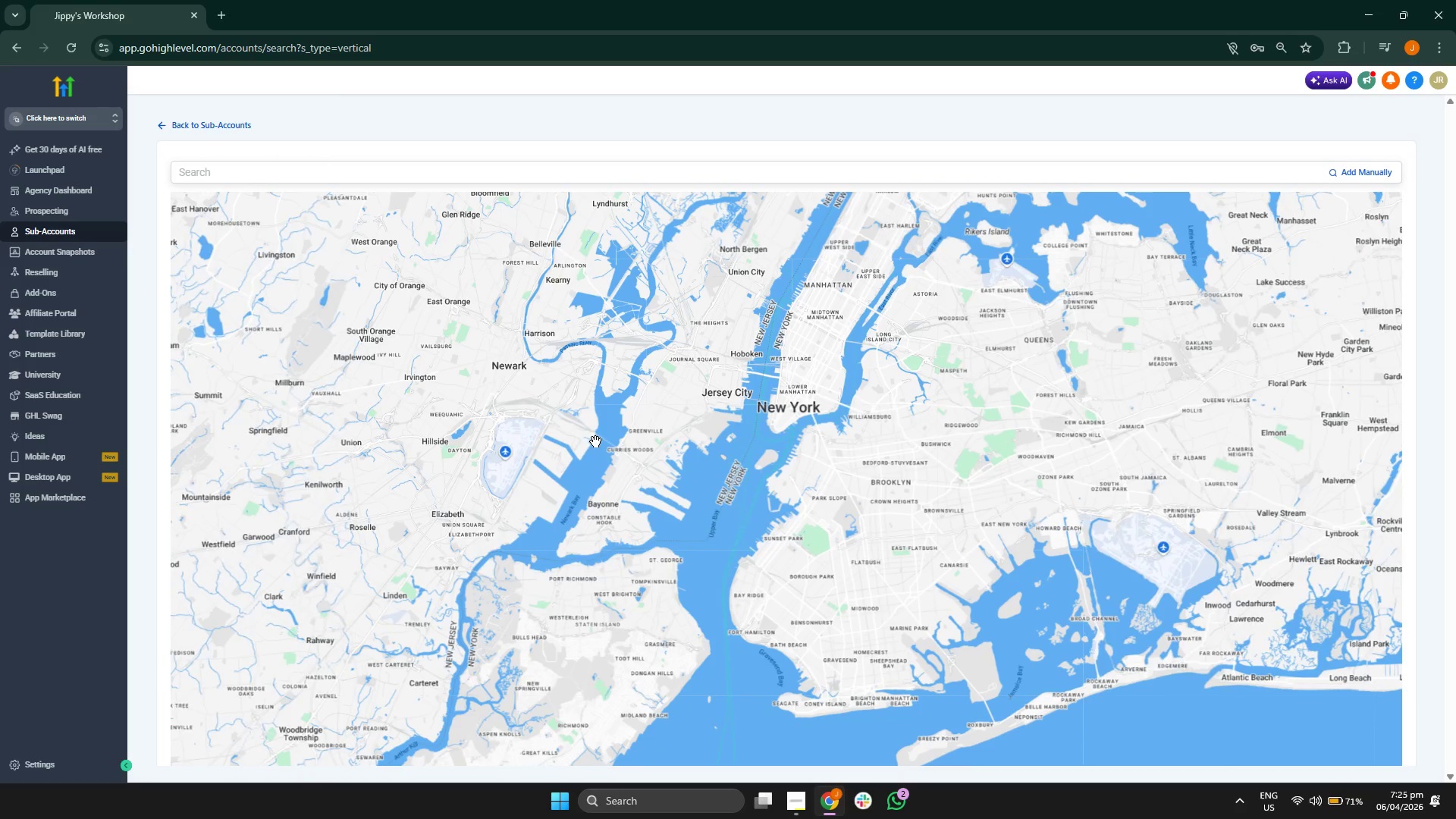 
left_click_drag(start_coordinate=[628, 423], to_coordinate=[584, 441])
 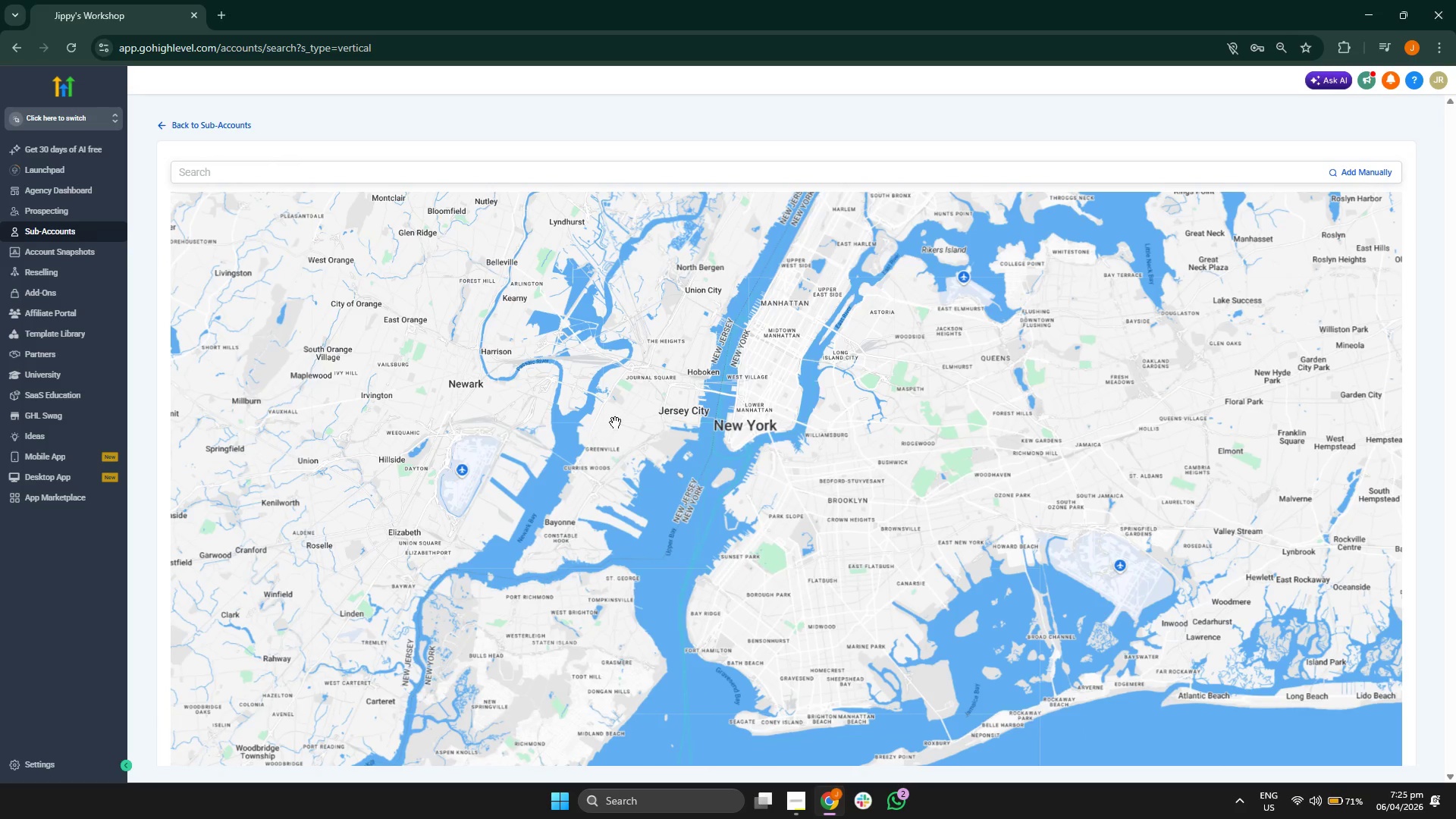 
left_click_drag(start_coordinate=[645, 400], to_coordinate=[576, 438])
 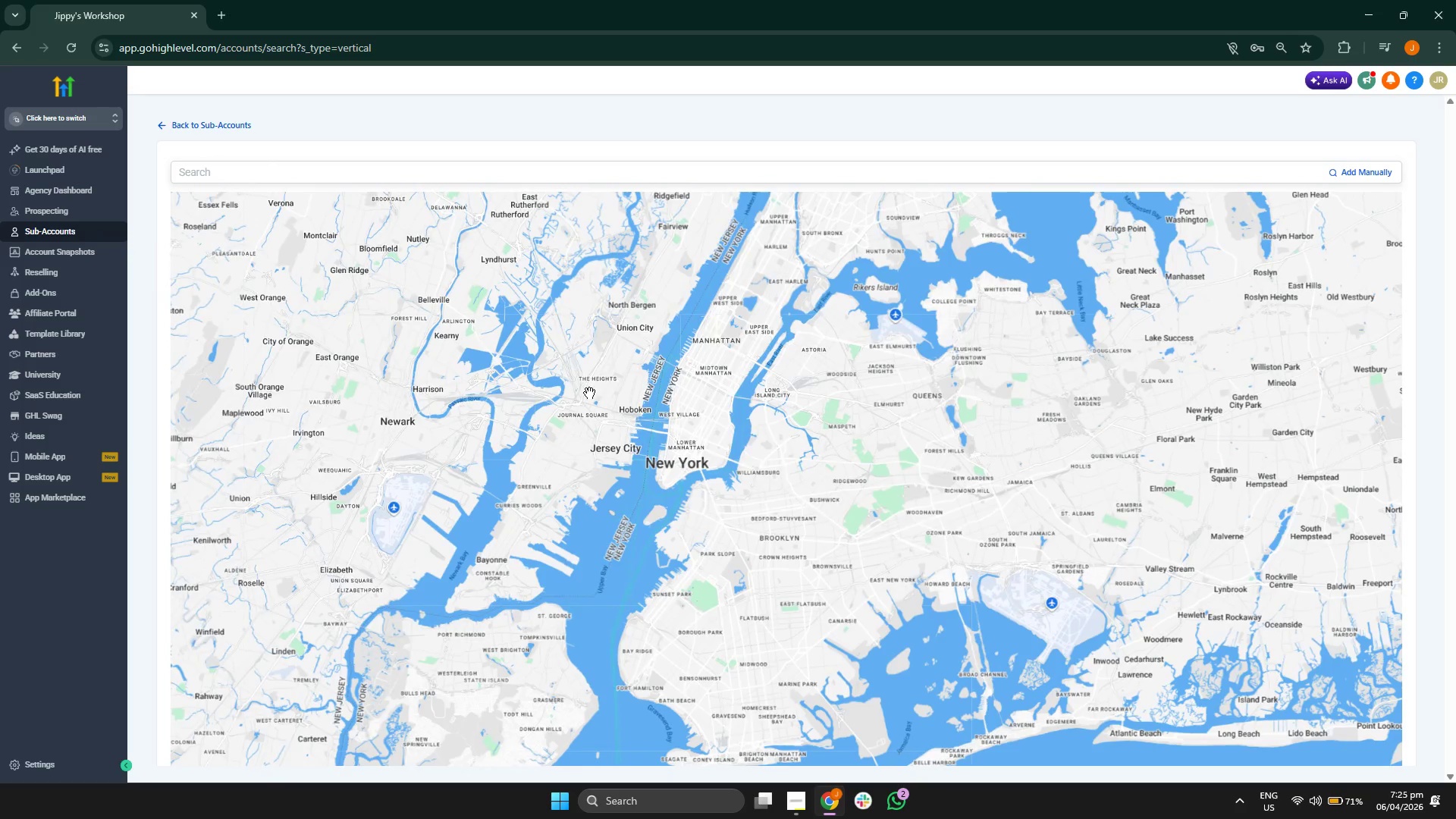 
left_click_drag(start_coordinate=[590, 392], to_coordinate=[548, 428])
 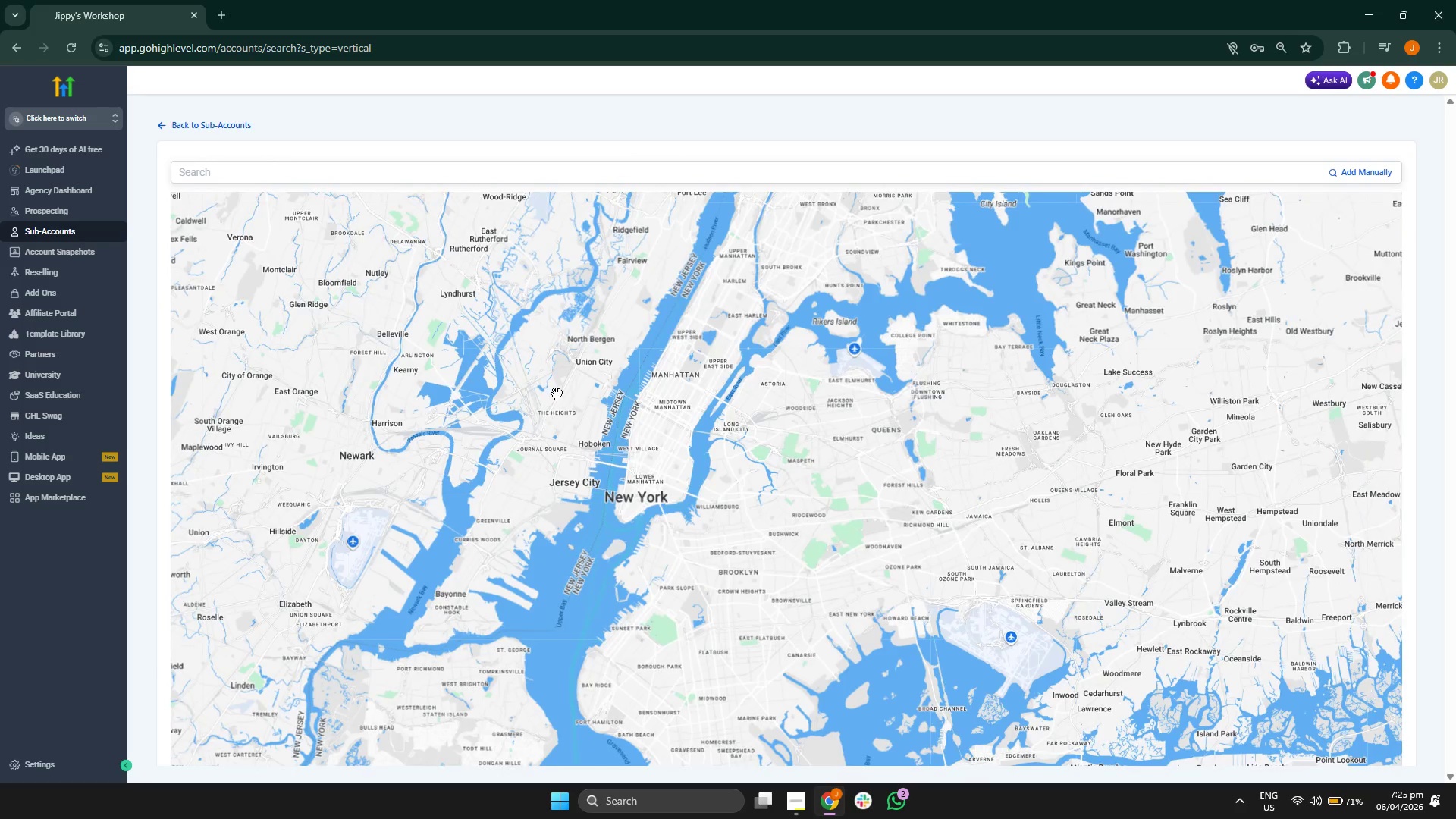 
left_click_drag(start_coordinate=[557, 393], to_coordinate=[523, 438])
 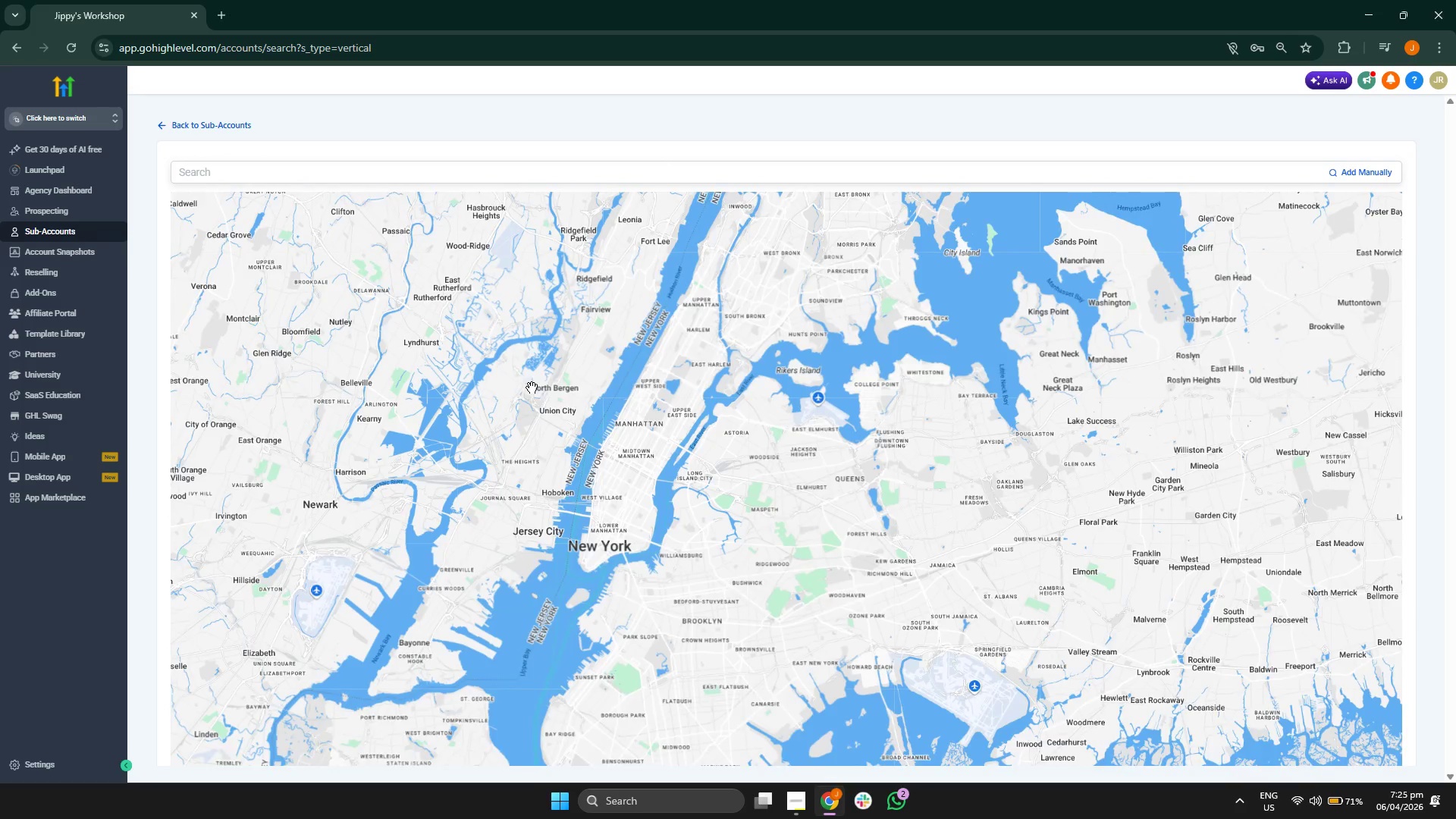 
left_click_drag(start_coordinate=[532, 388], to_coordinate=[518, 450])
 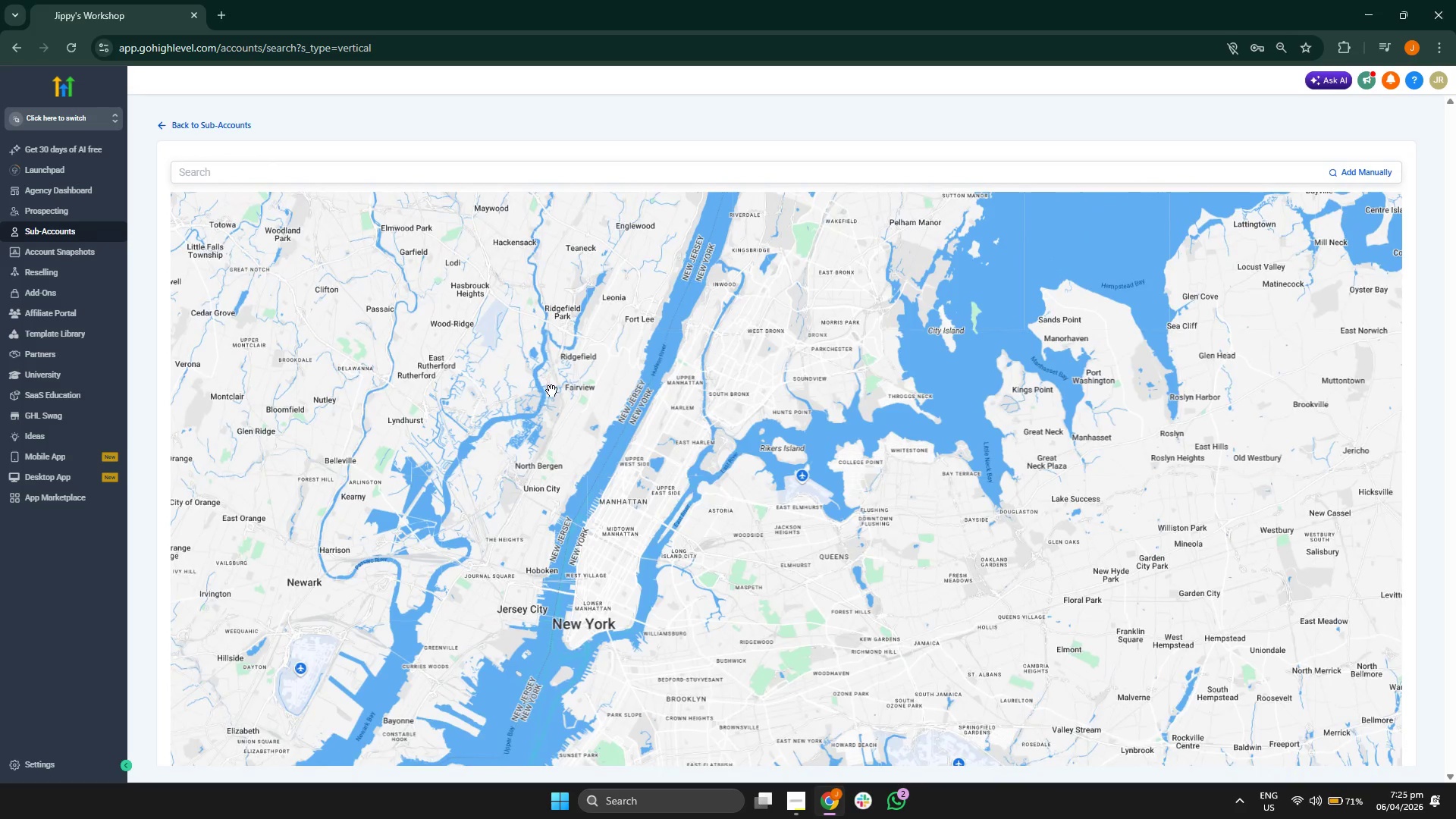 
left_click_drag(start_coordinate=[551, 389], to_coordinate=[518, 446])
 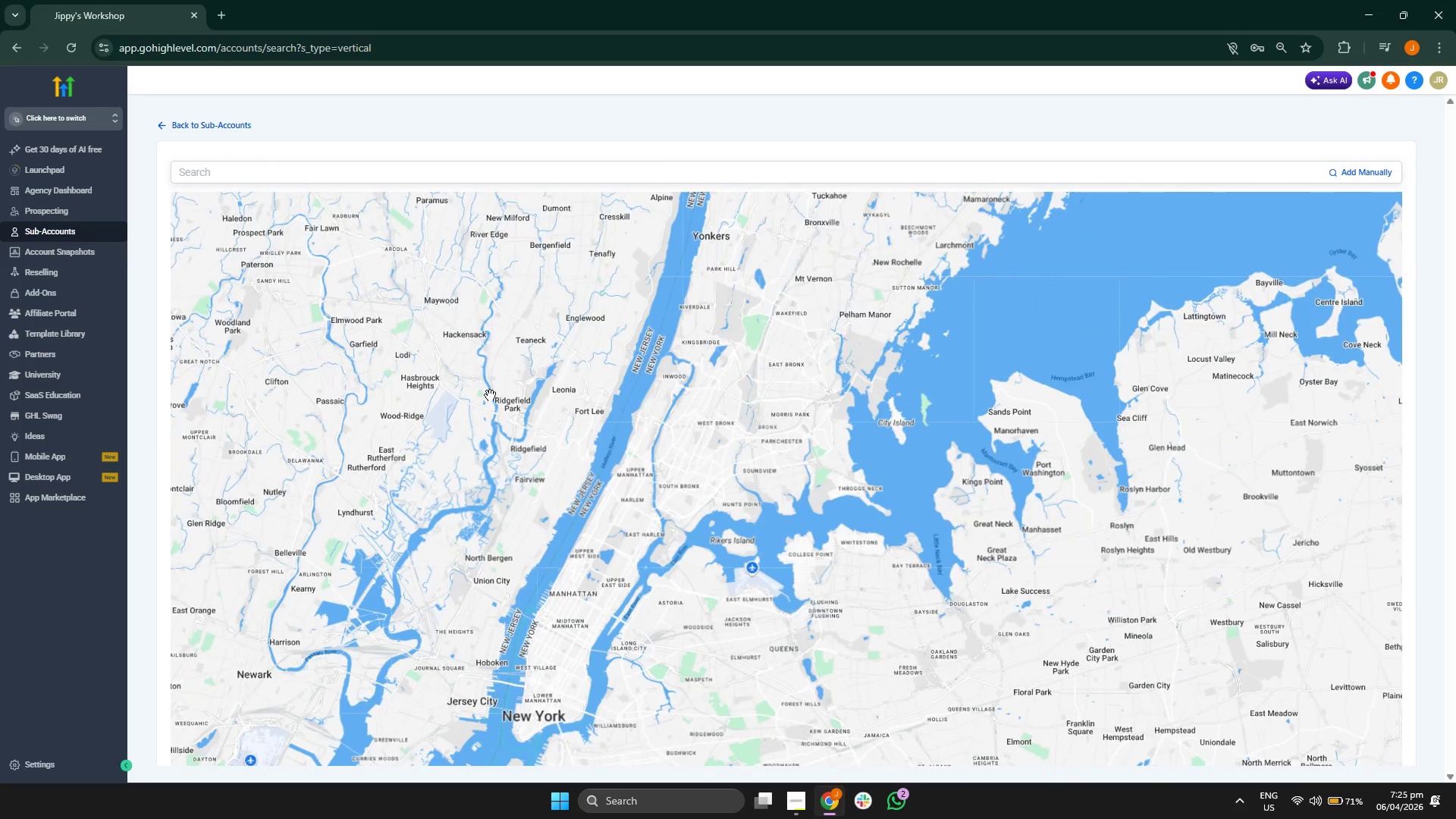 
left_click_drag(start_coordinate=[484, 363], to_coordinate=[482, 435])
 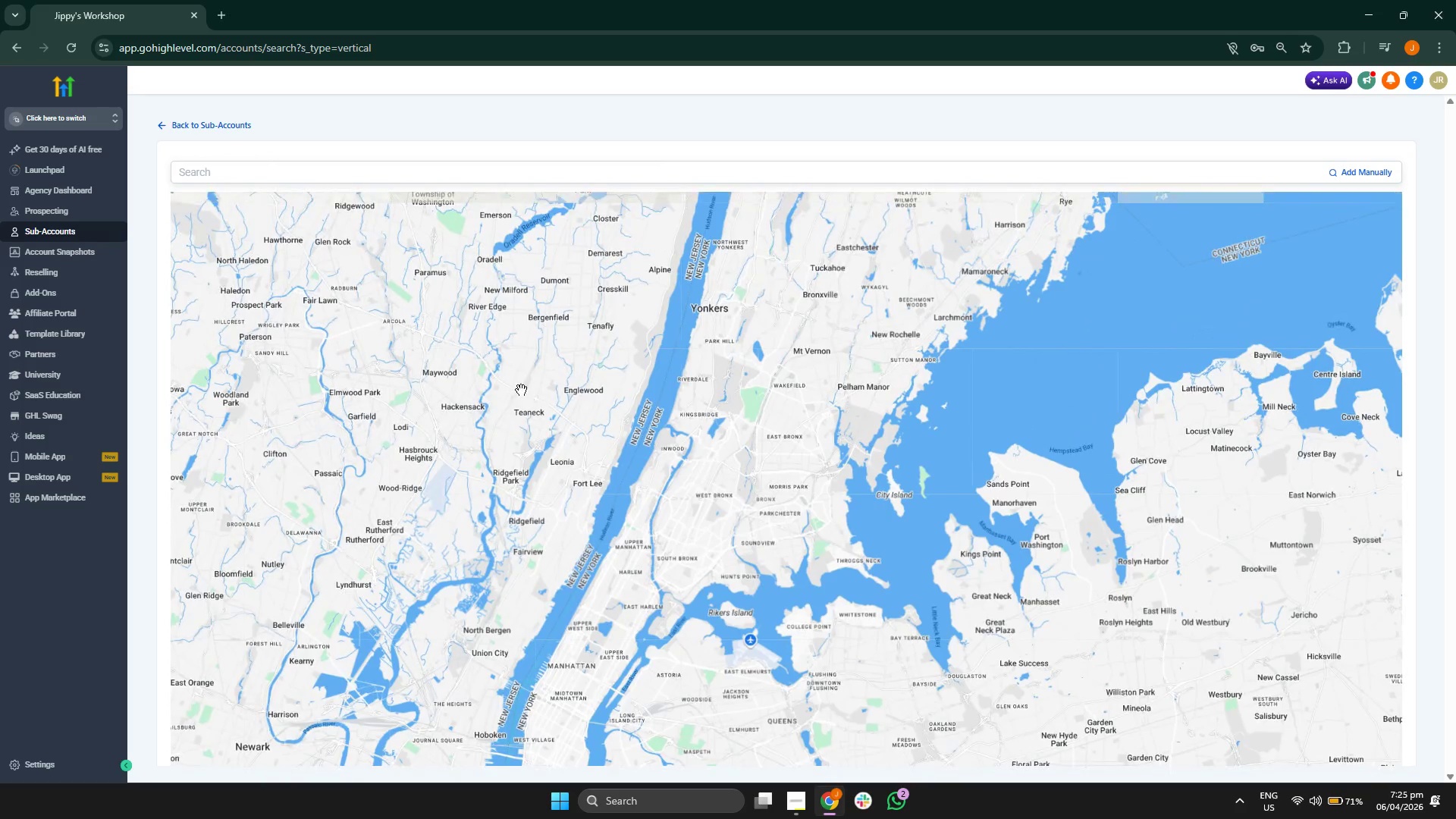 
left_click_drag(start_coordinate=[524, 381], to_coordinate=[526, 406])
 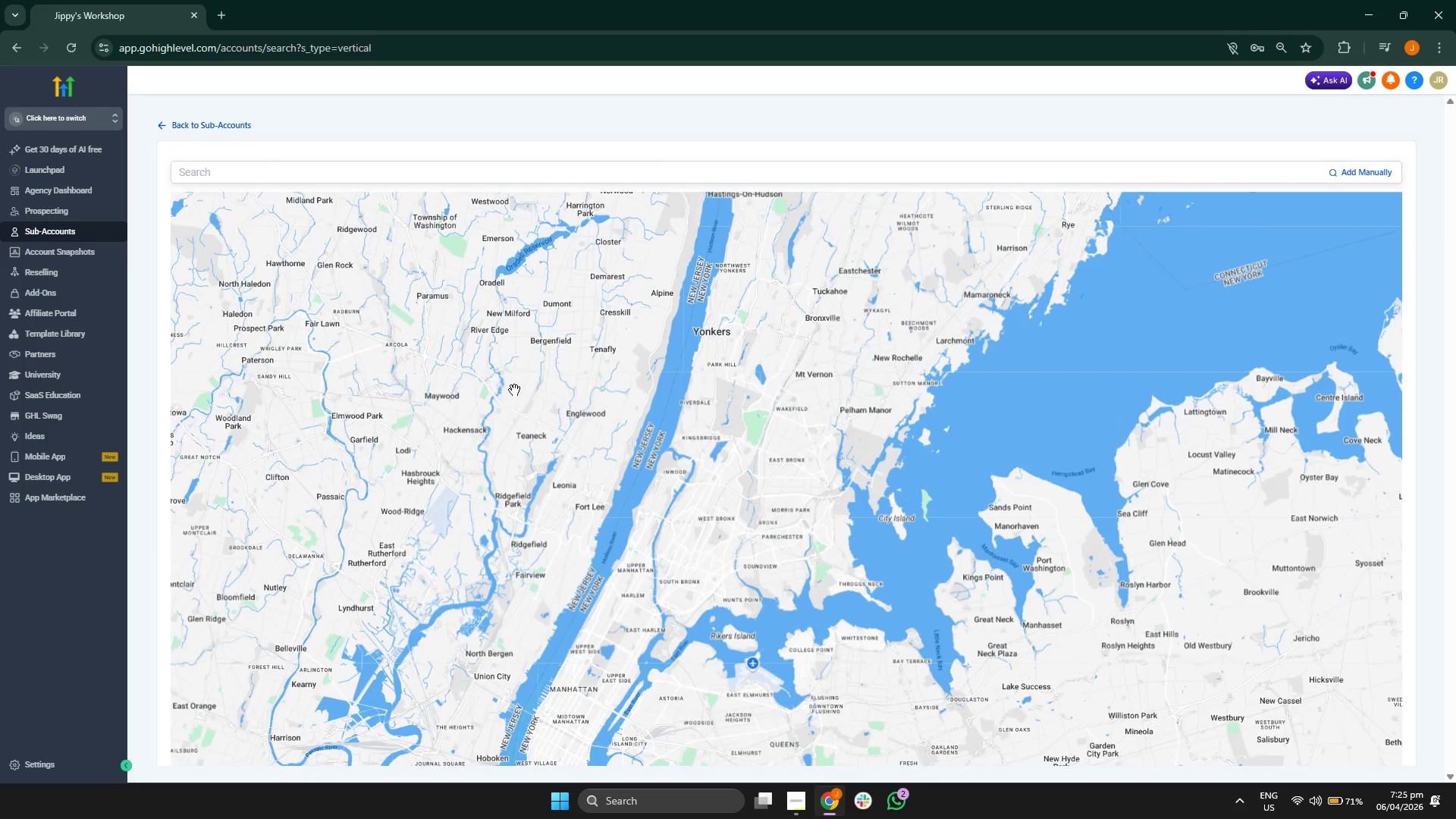 
left_click_drag(start_coordinate=[514, 390], to_coordinate=[546, 400])
 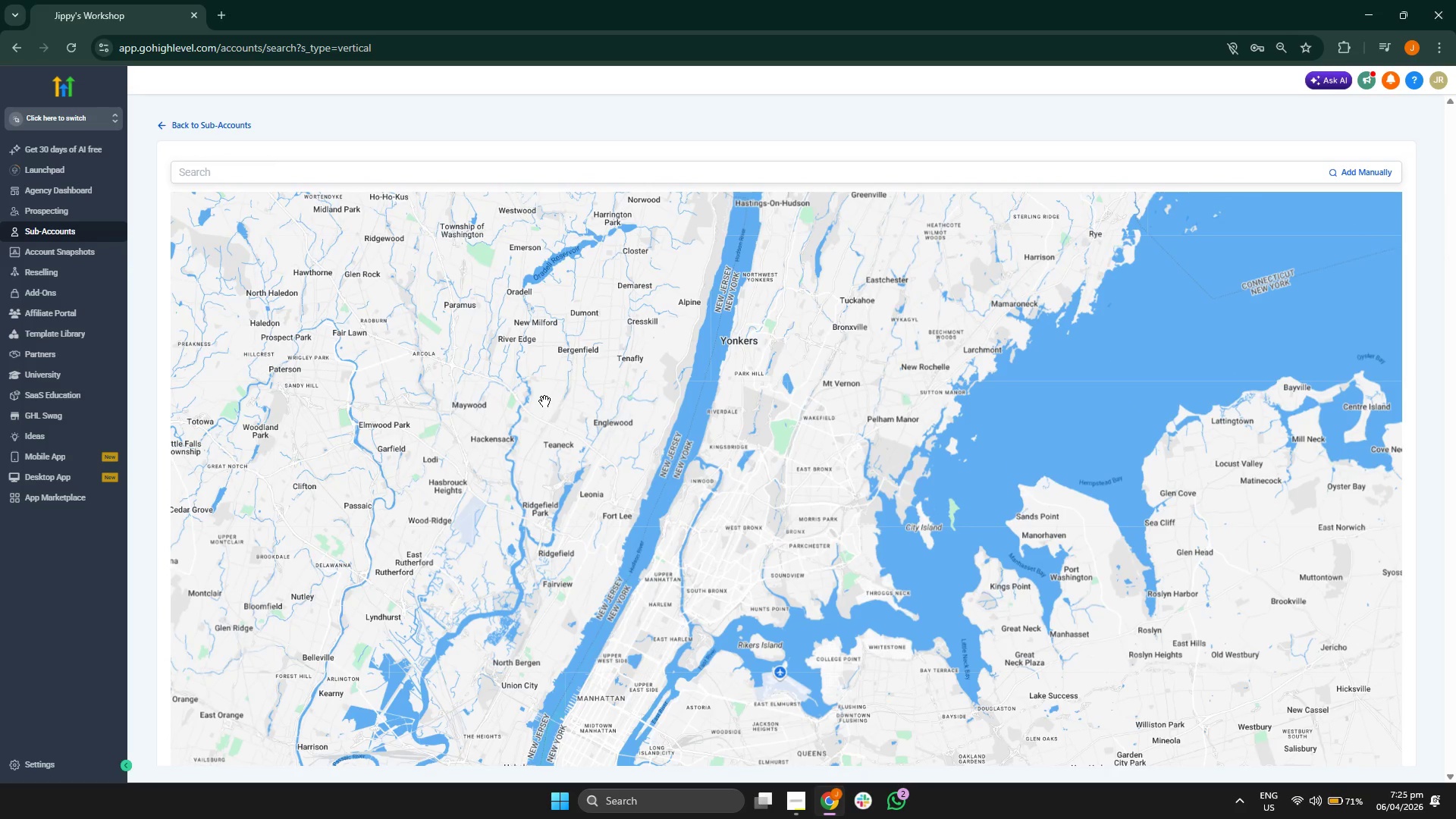 
left_click_drag(start_coordinate=[544, 401], to_coordinate=[573, 386])
 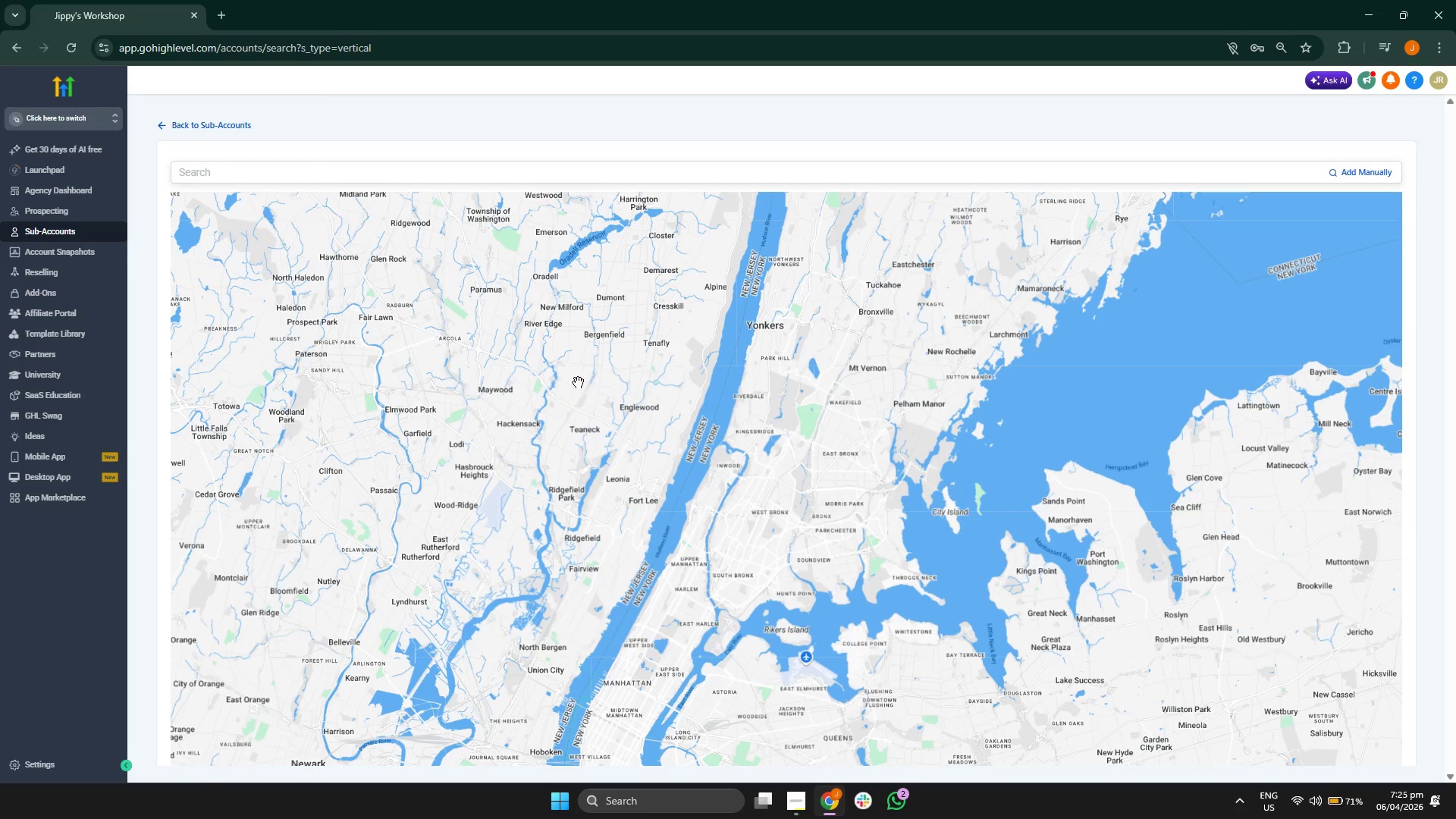 
left_click_drag(start_coordinate=[579, 391], to_coordinate=[610, 367])
 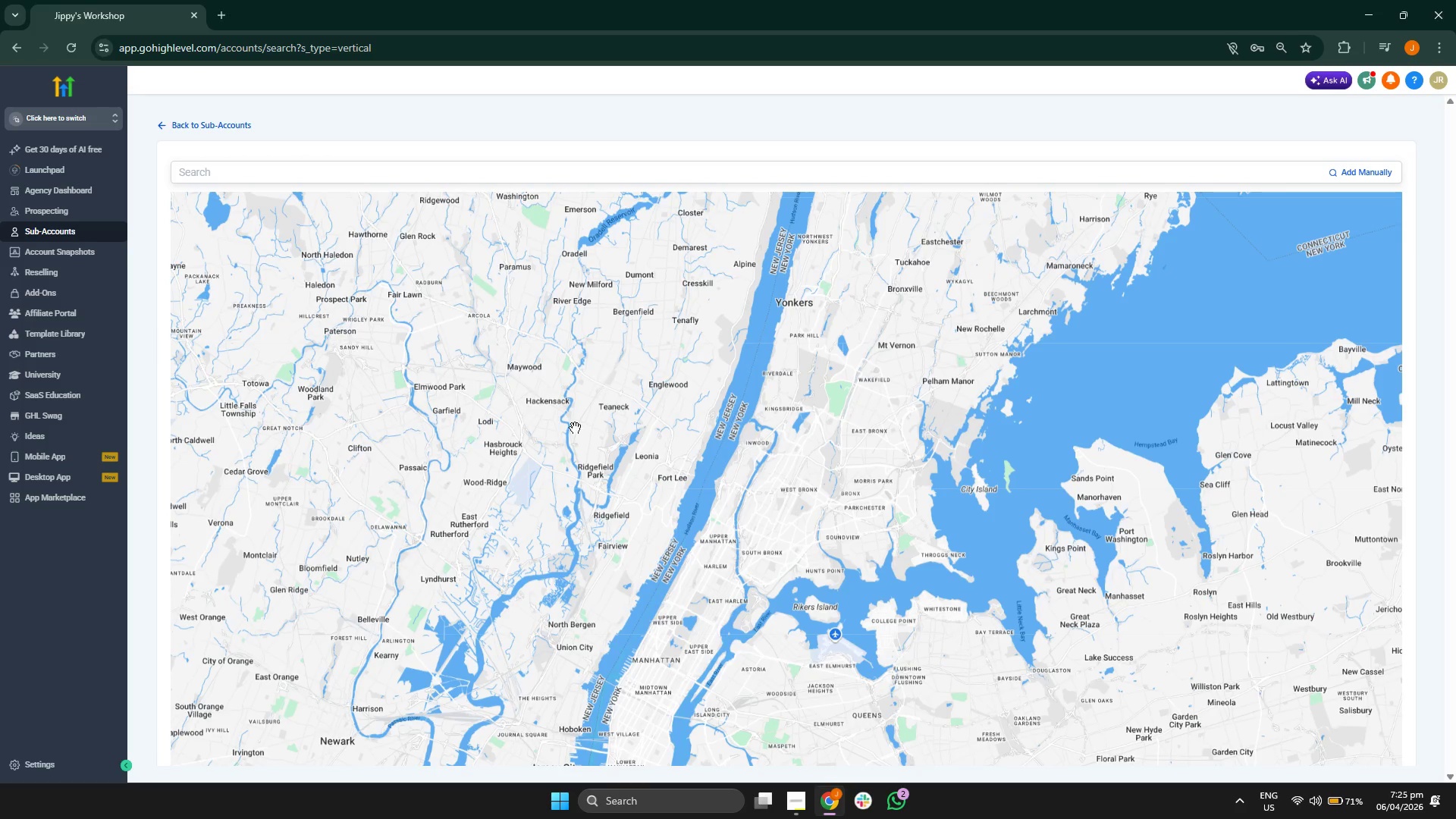 
left_click_drag(start_coordinate=[570, 438], to_coordinate=[580, 416])
 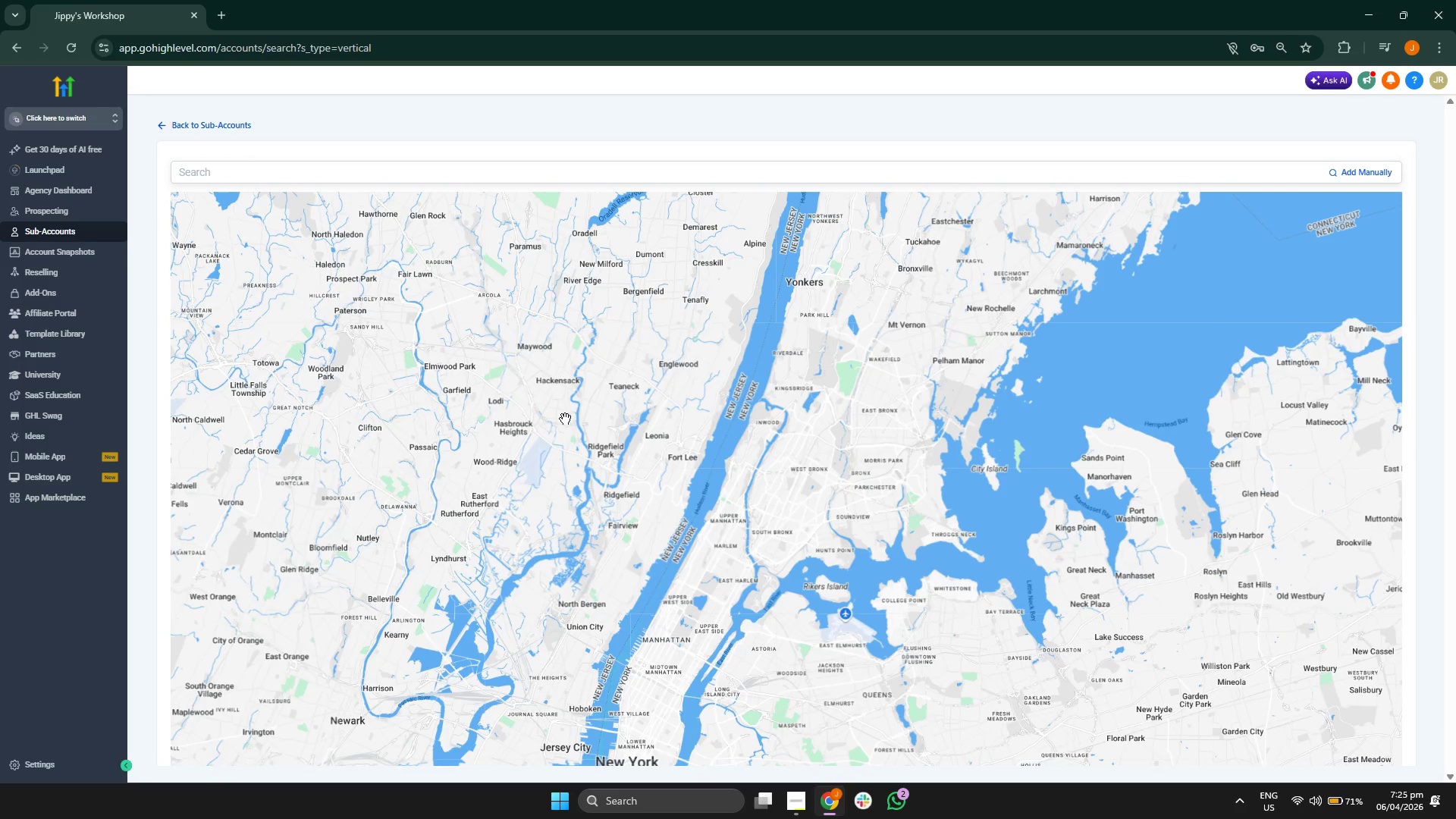 
left_click_drag(start_coordinate=[565, 419], to_coordinate=[579, 394])
 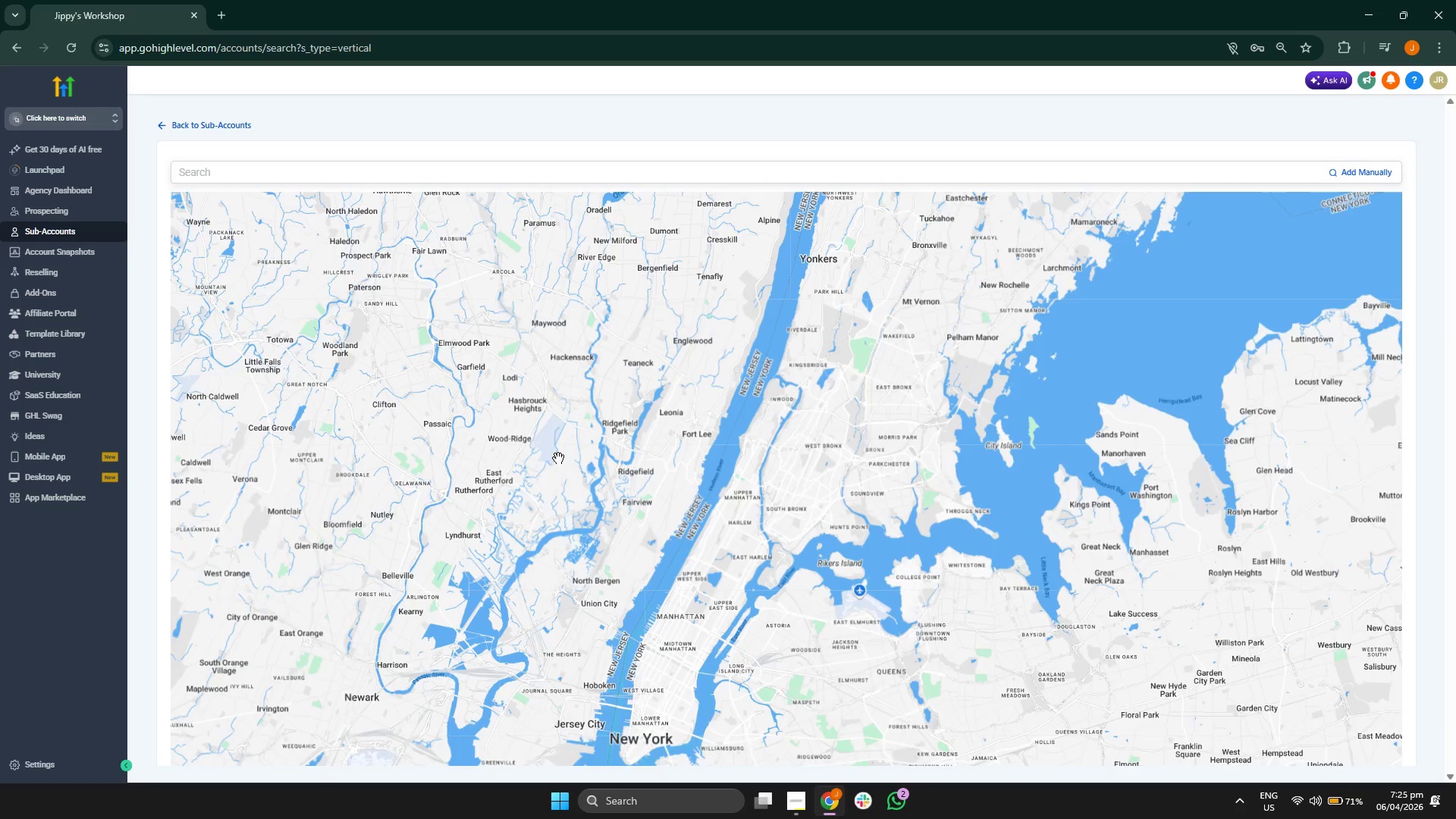 
scroll: coordinate [558, 458], scroll_direction: down, amount: 1.0
 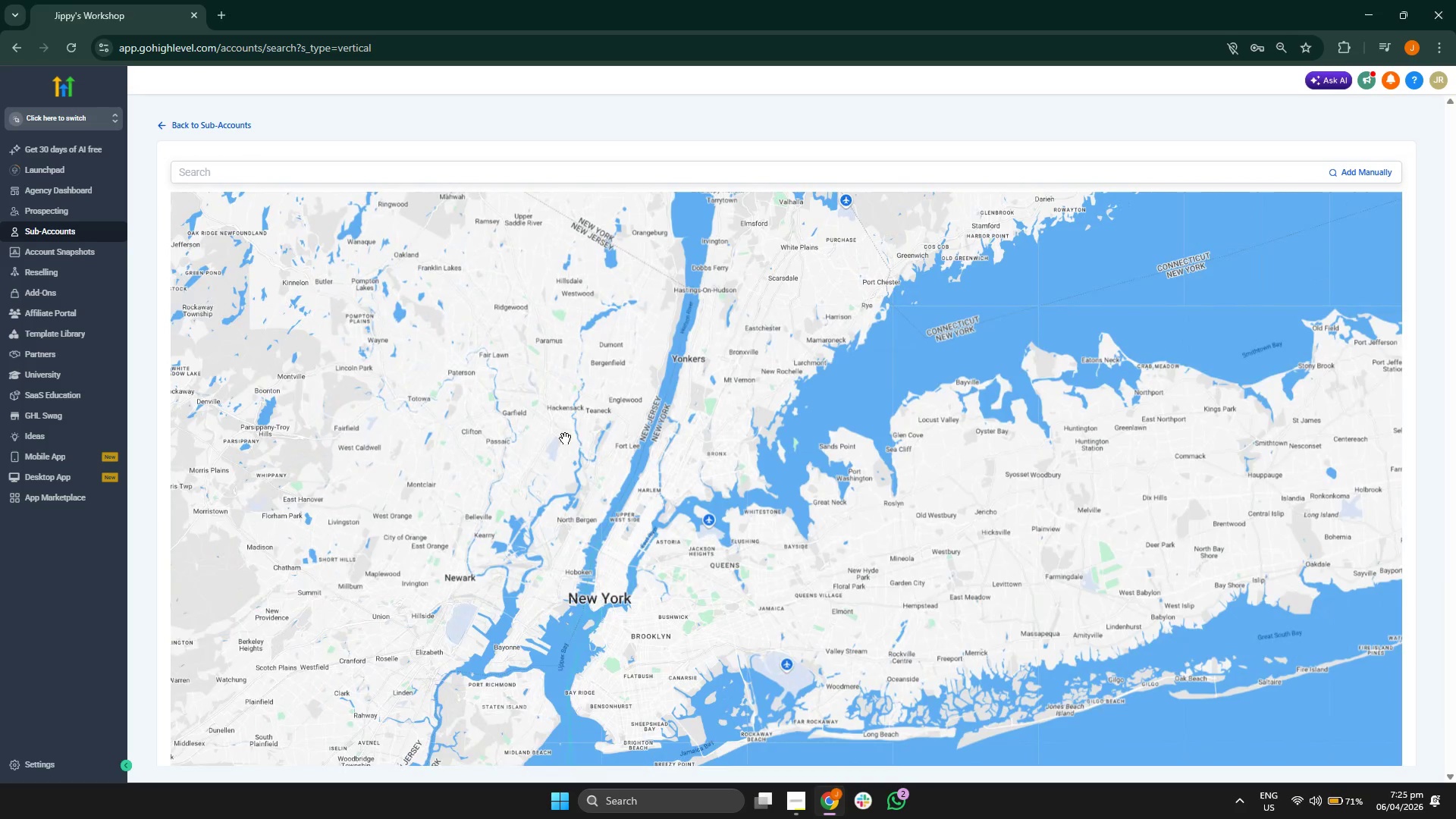 
left_click_drag(start_coordinate=[500, 445], to_coordinate=[617, 325])
 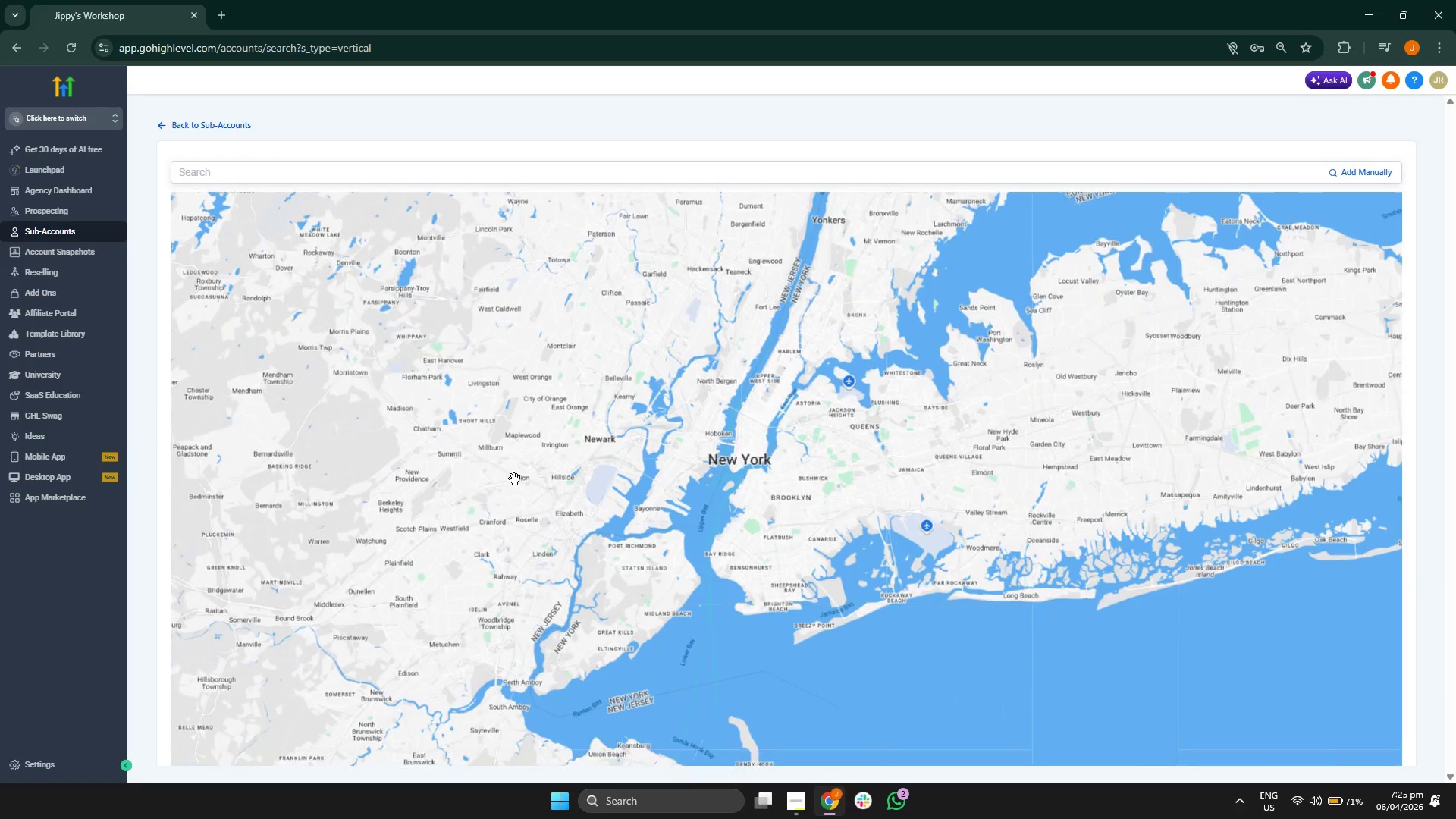 
left_click_drag(start_coordinate=[510, 479], to_coordinate=[623, 376])
 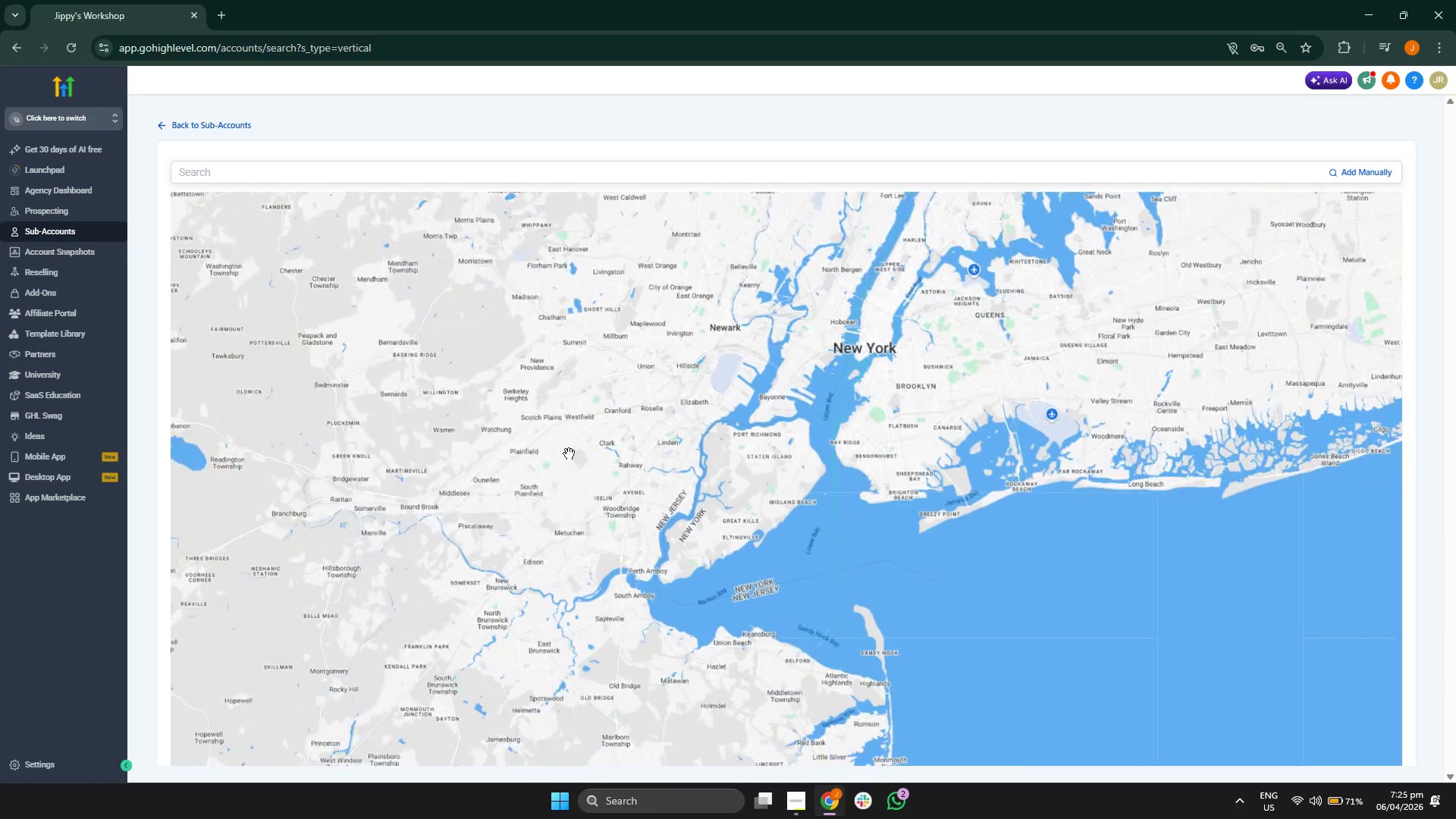 
left_click_drag(start_coordinate=[569, 449], to_coordinate=[569, 390])
 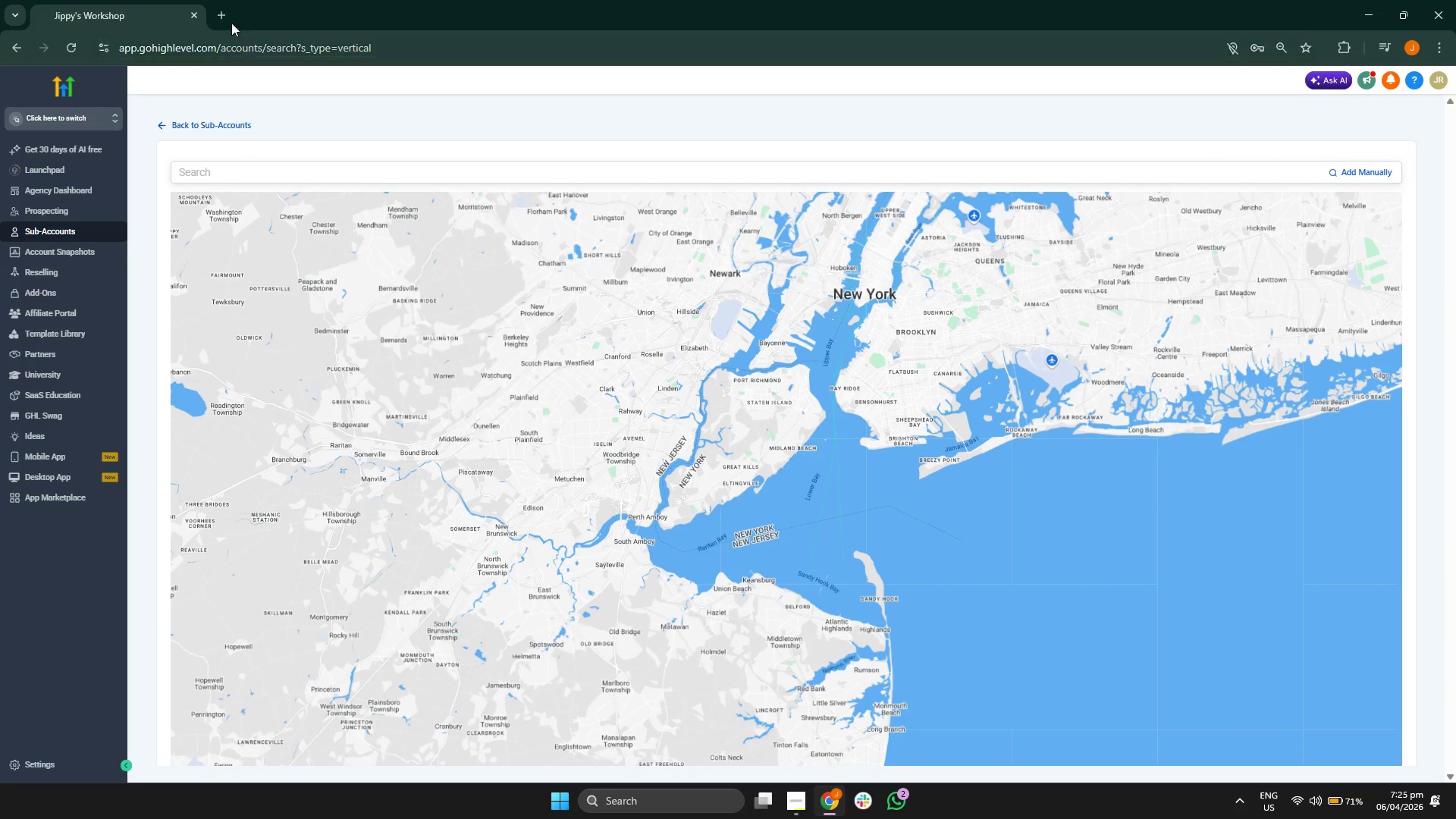 
left_click([224, 11])
 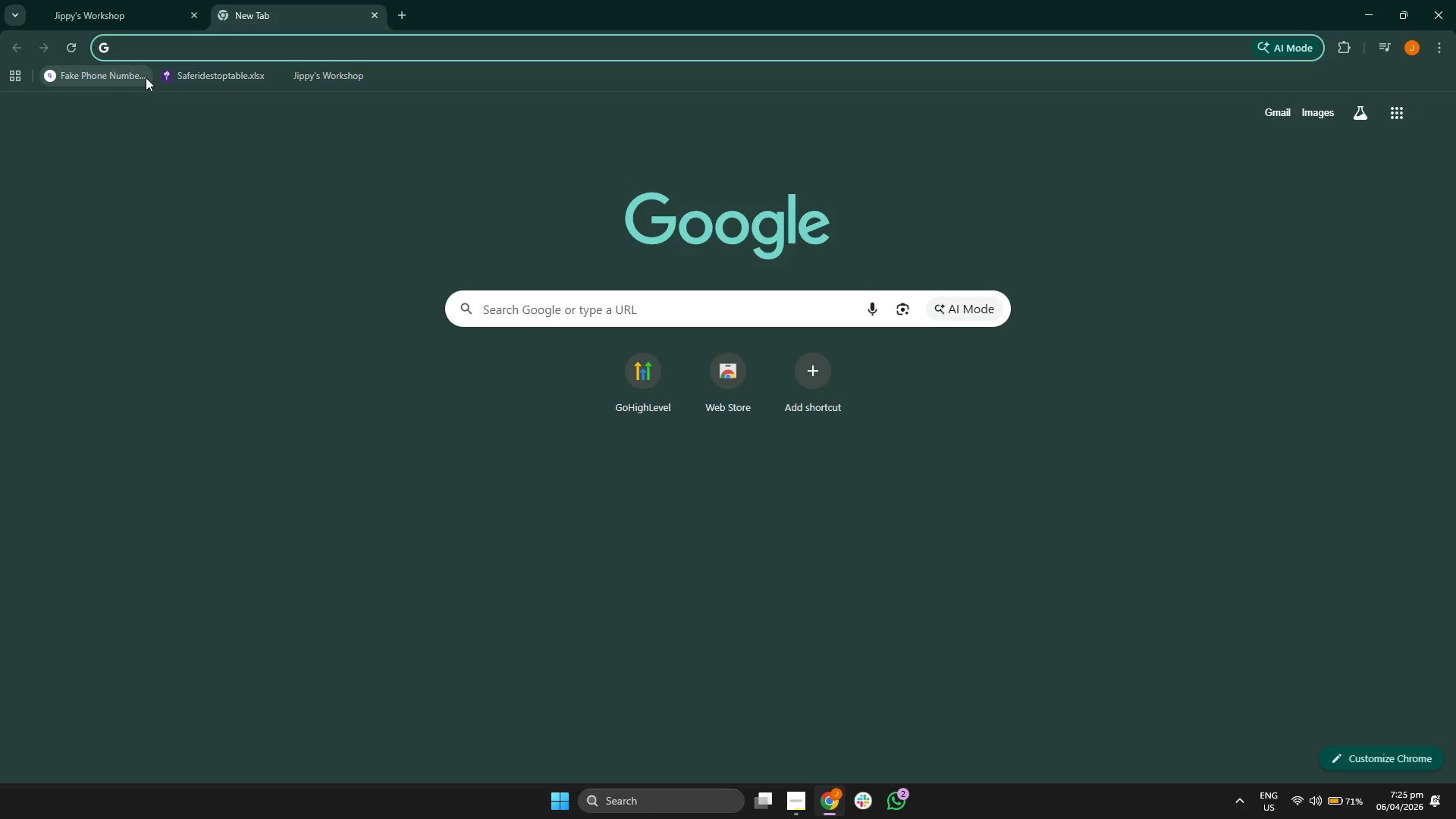 
left_click([187, 74])
 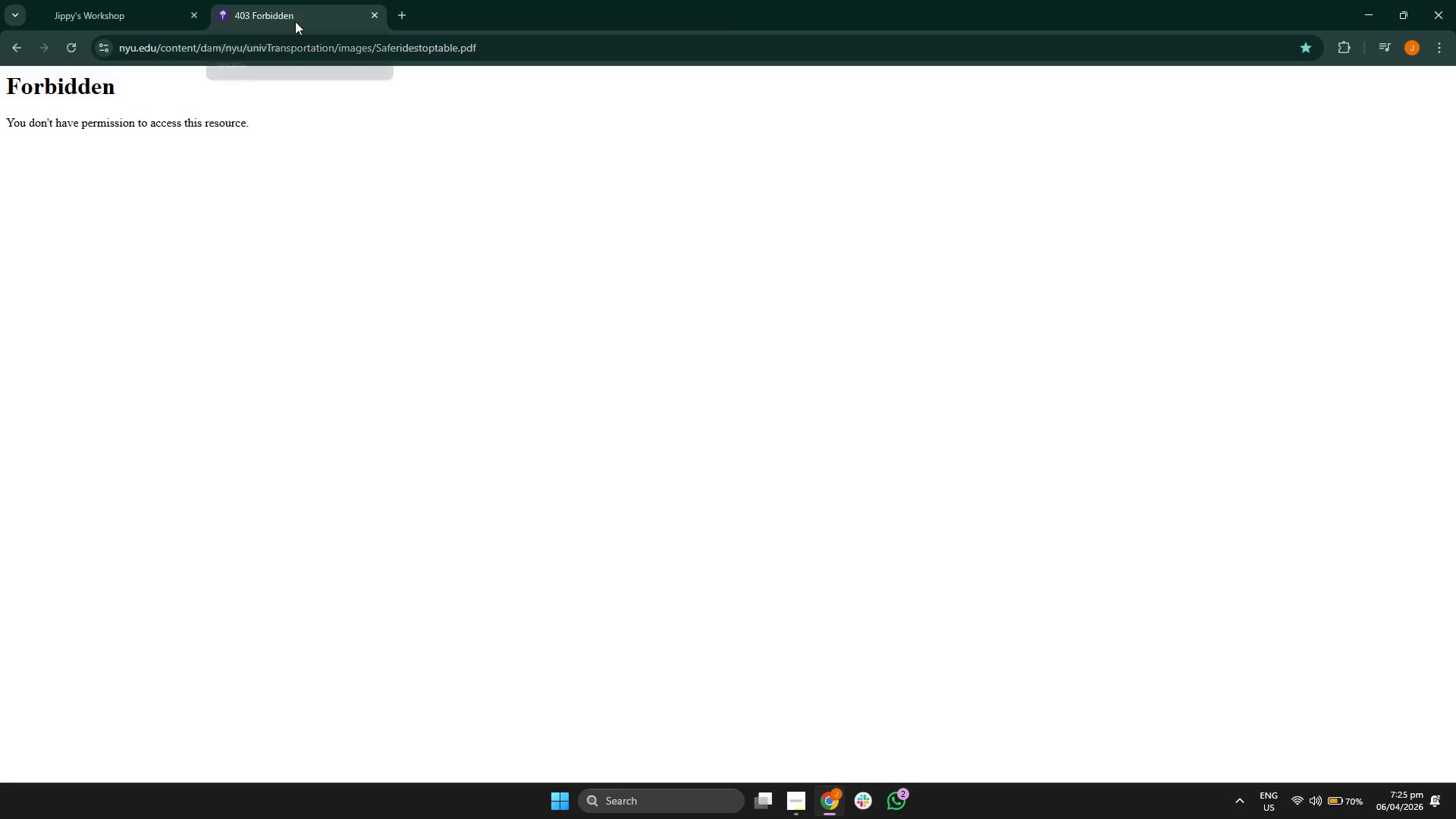 
left_click([401, 17])
 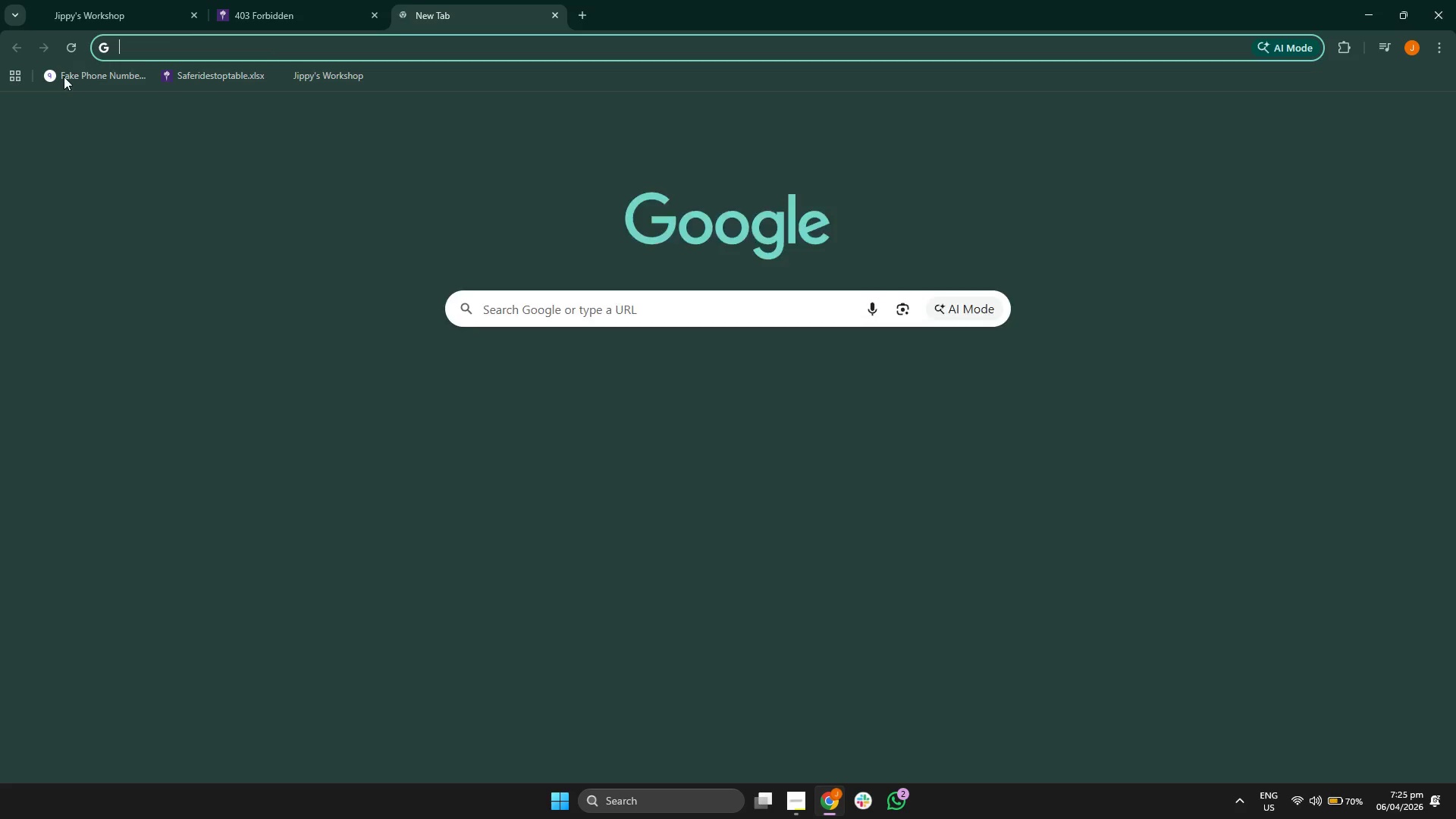 
left_click([66, 77])
 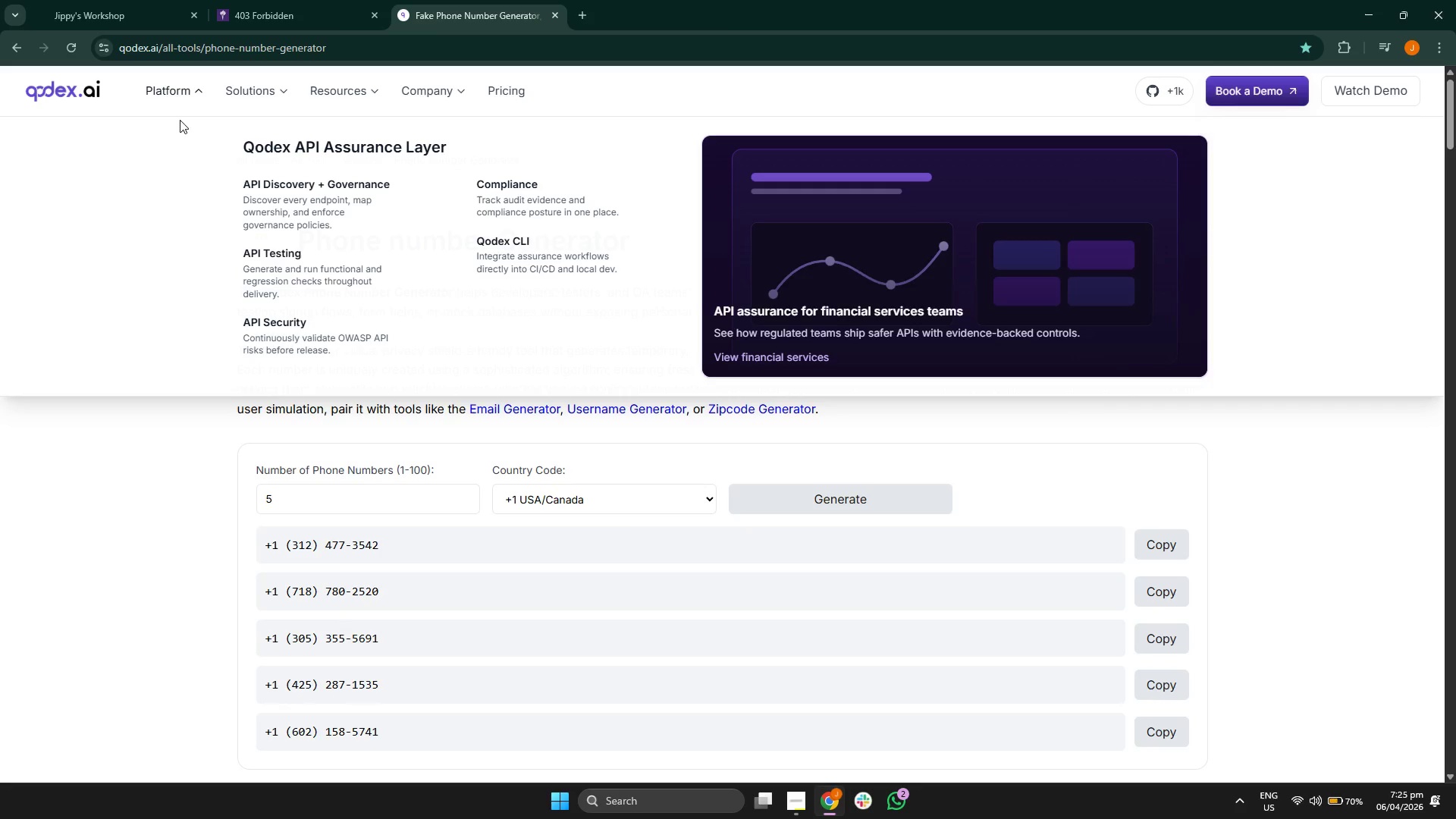 
left_click([299, 0])
 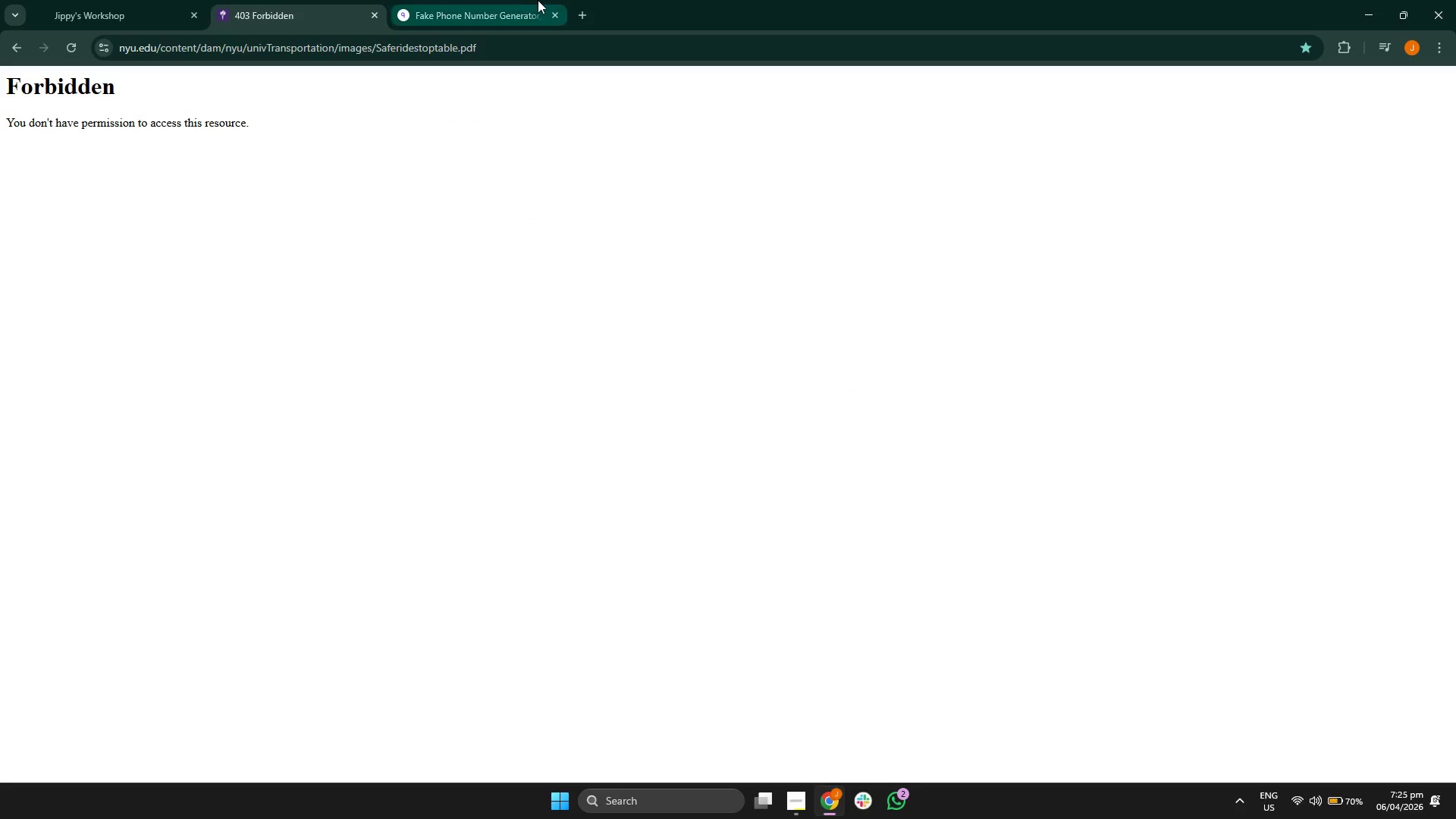 
left_click([574, 0])
 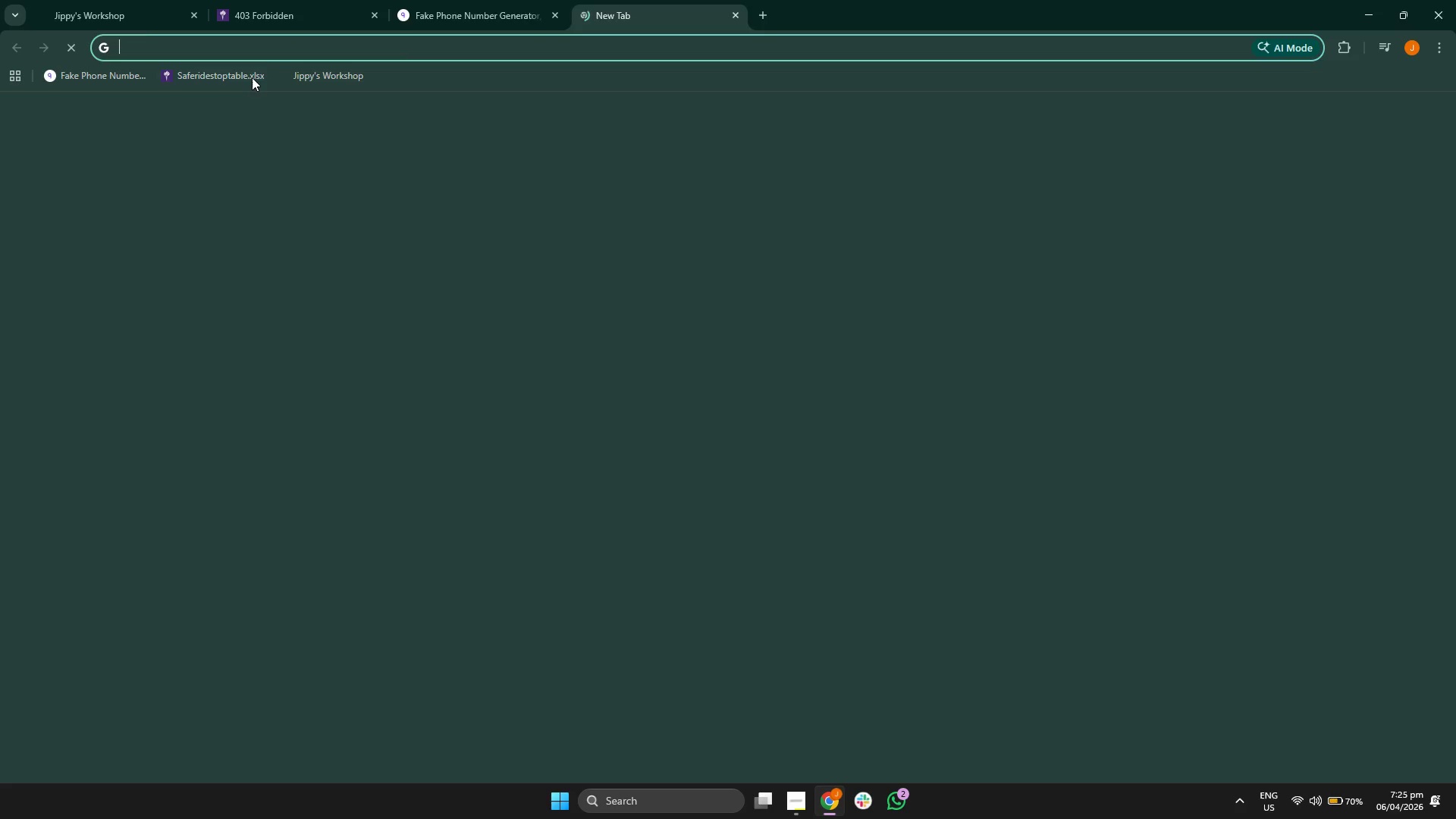 
left_click([249, 77])
 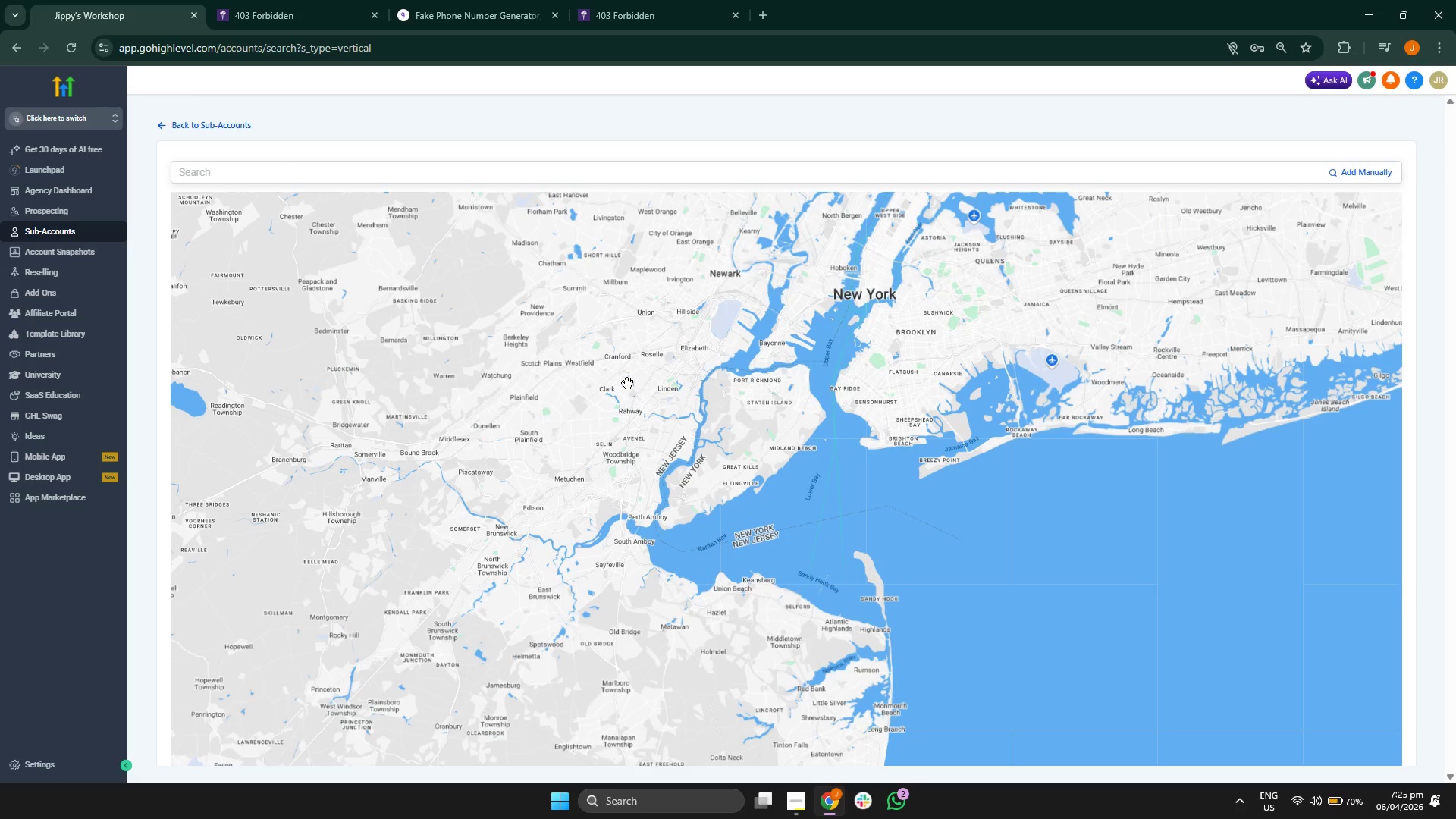 
left_click([419, 178])
 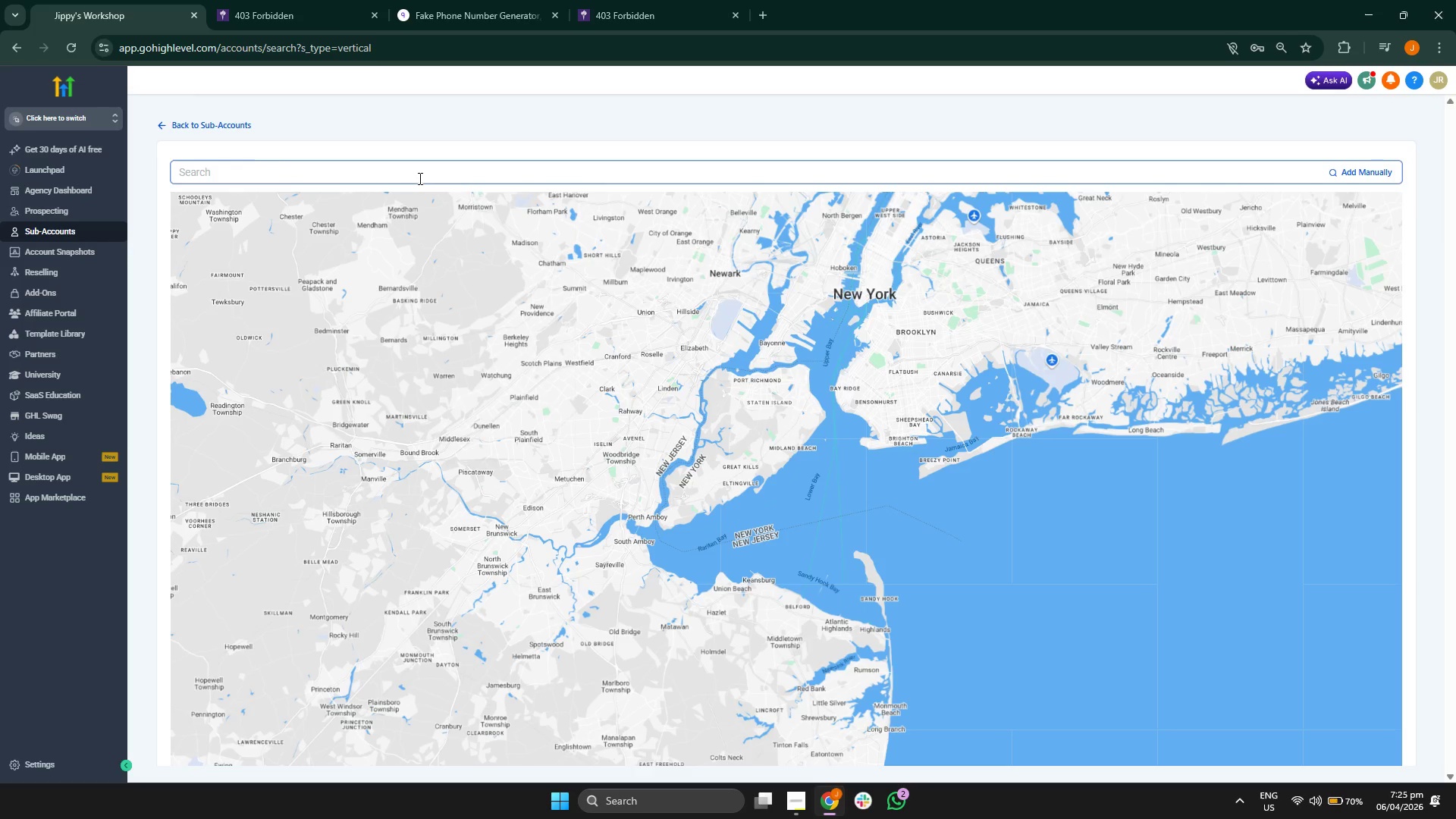 
type(123)
 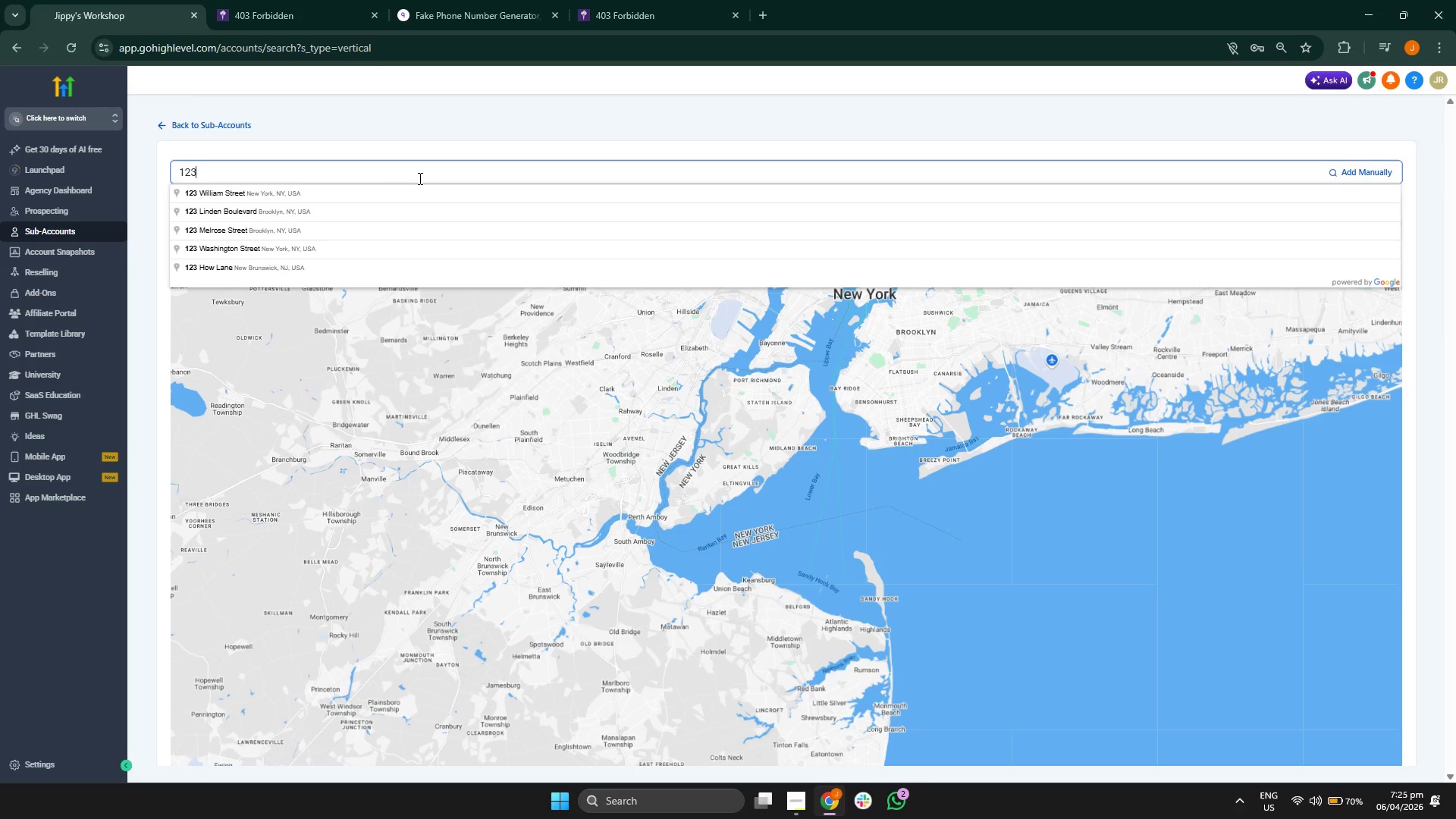 
left_click([397, 199])
 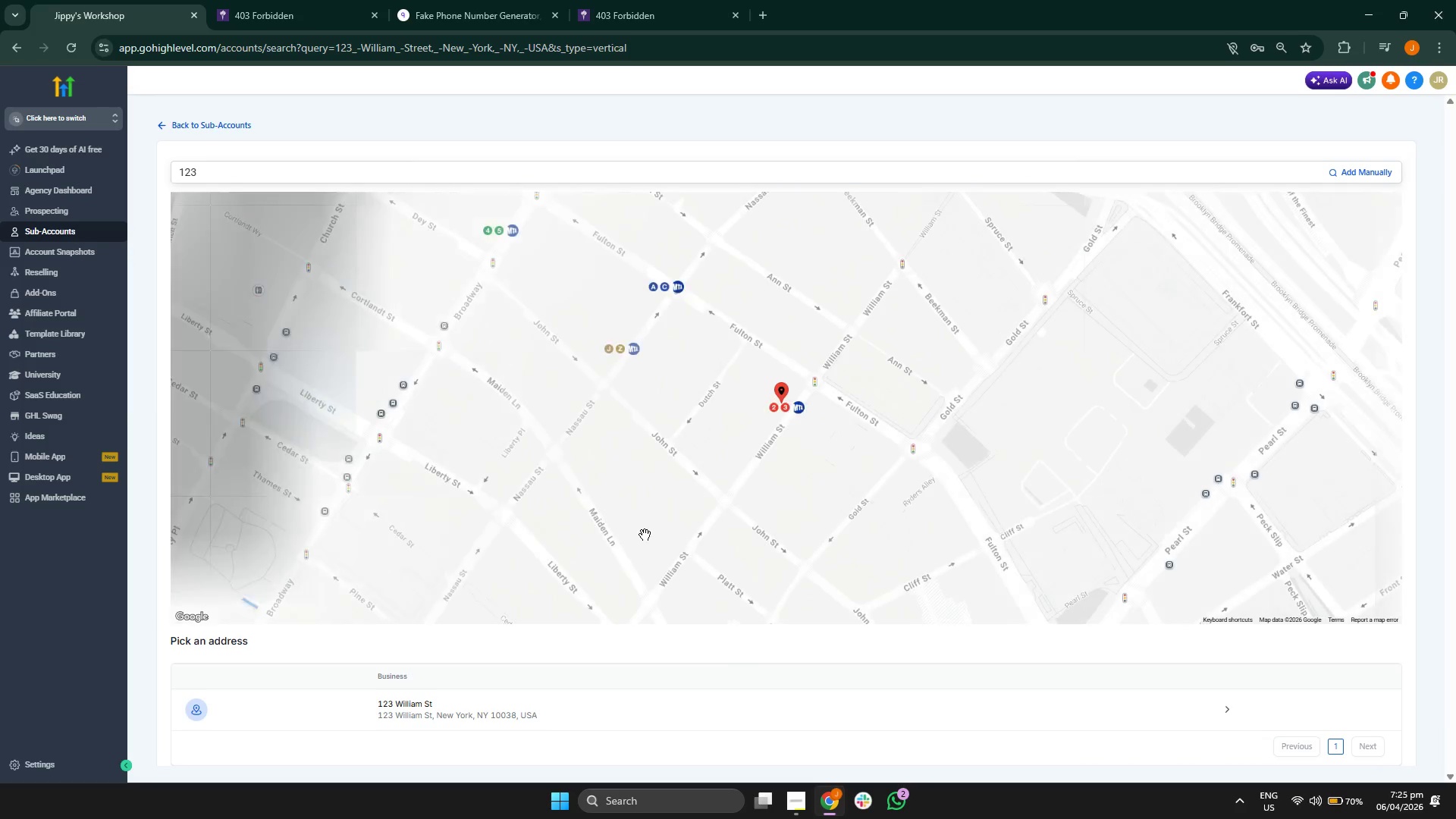 
scroll: coordinate [666, 484], scroll_direction: down, amount: 2.0
 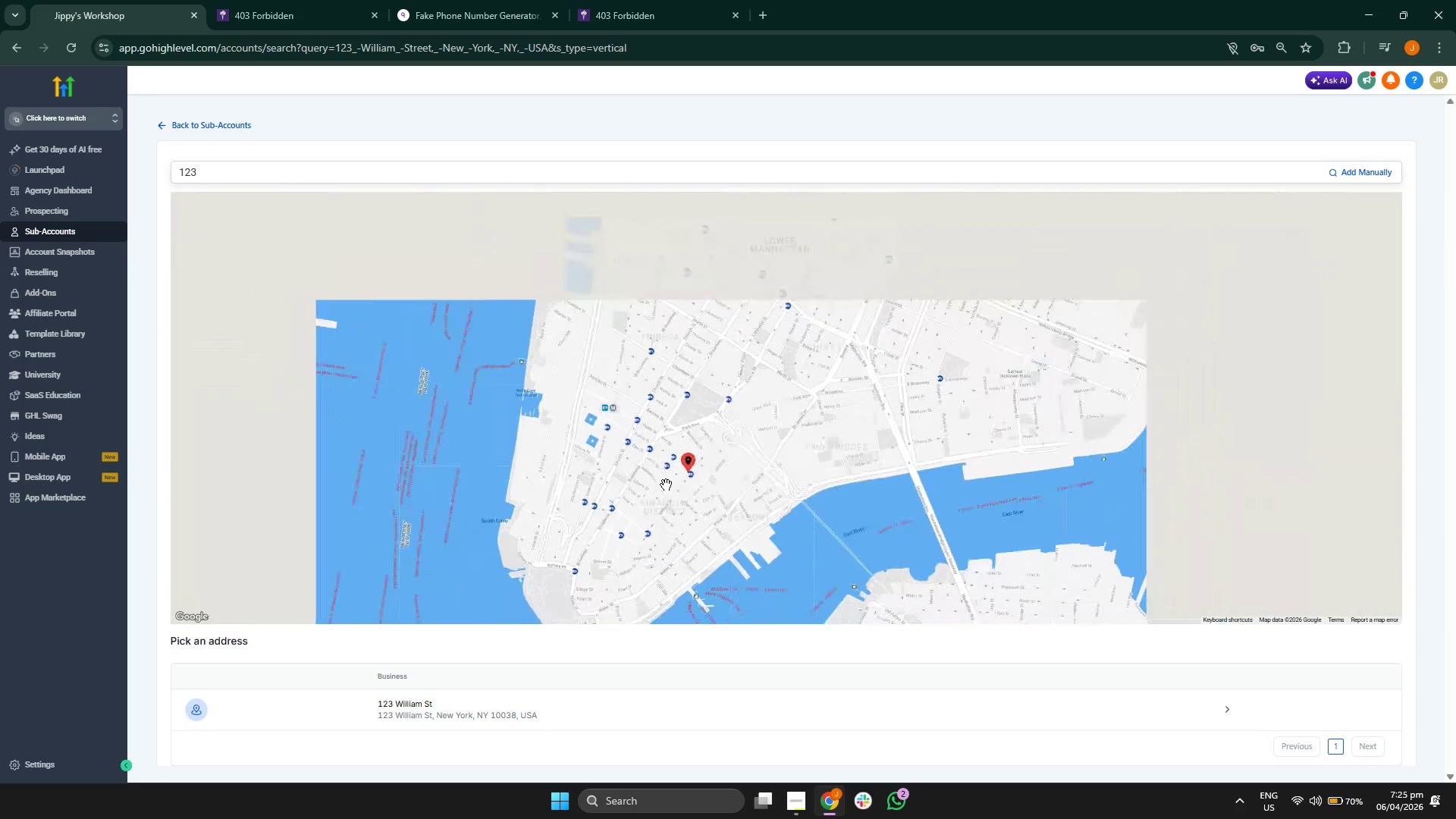 
left_click_drag(start_coordinate=[587, 544], to_coordinate=[632, 487])
 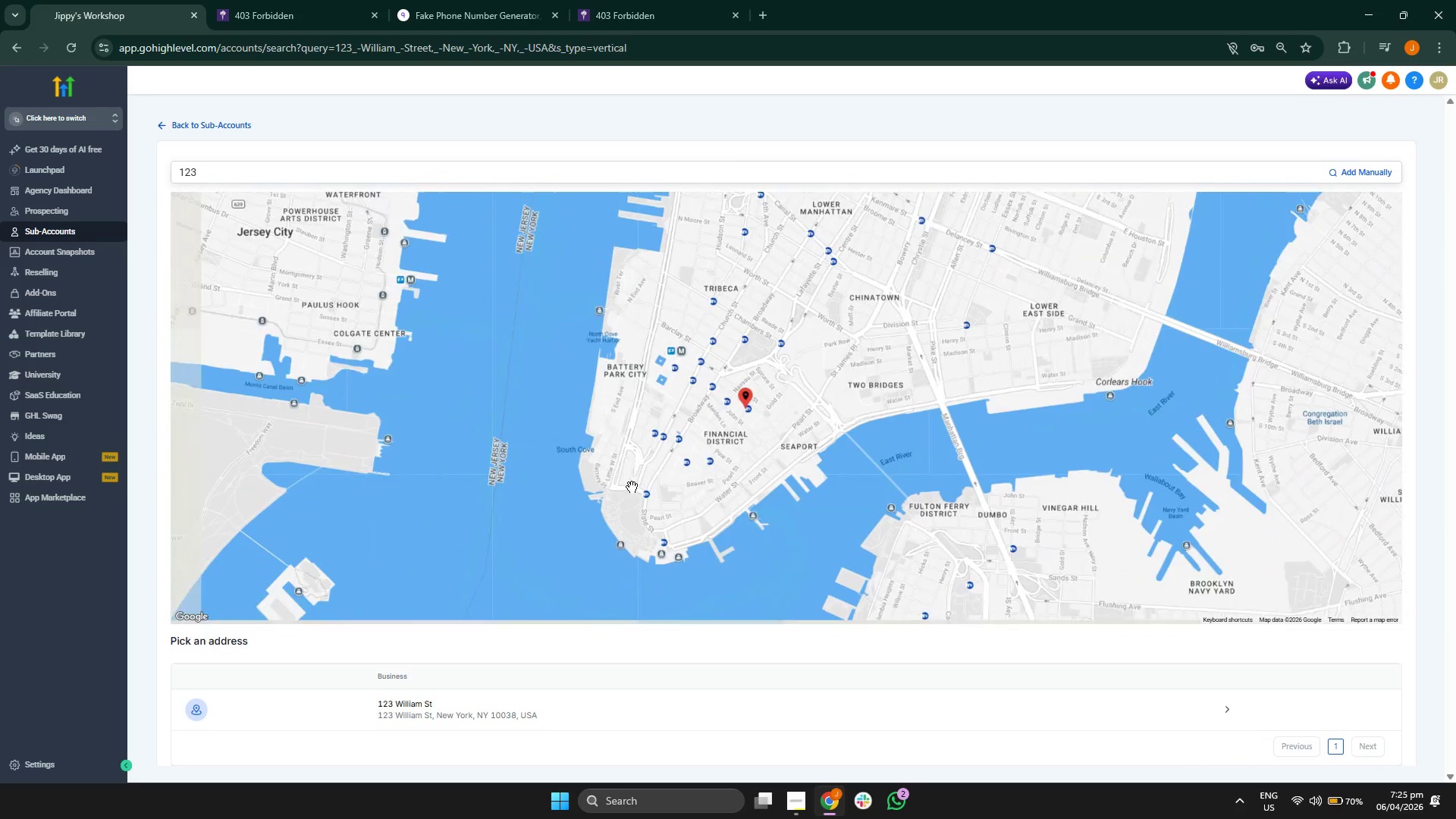 
scroll: coordinate [632, 487], scroll_direction: down, amount: 2.0
 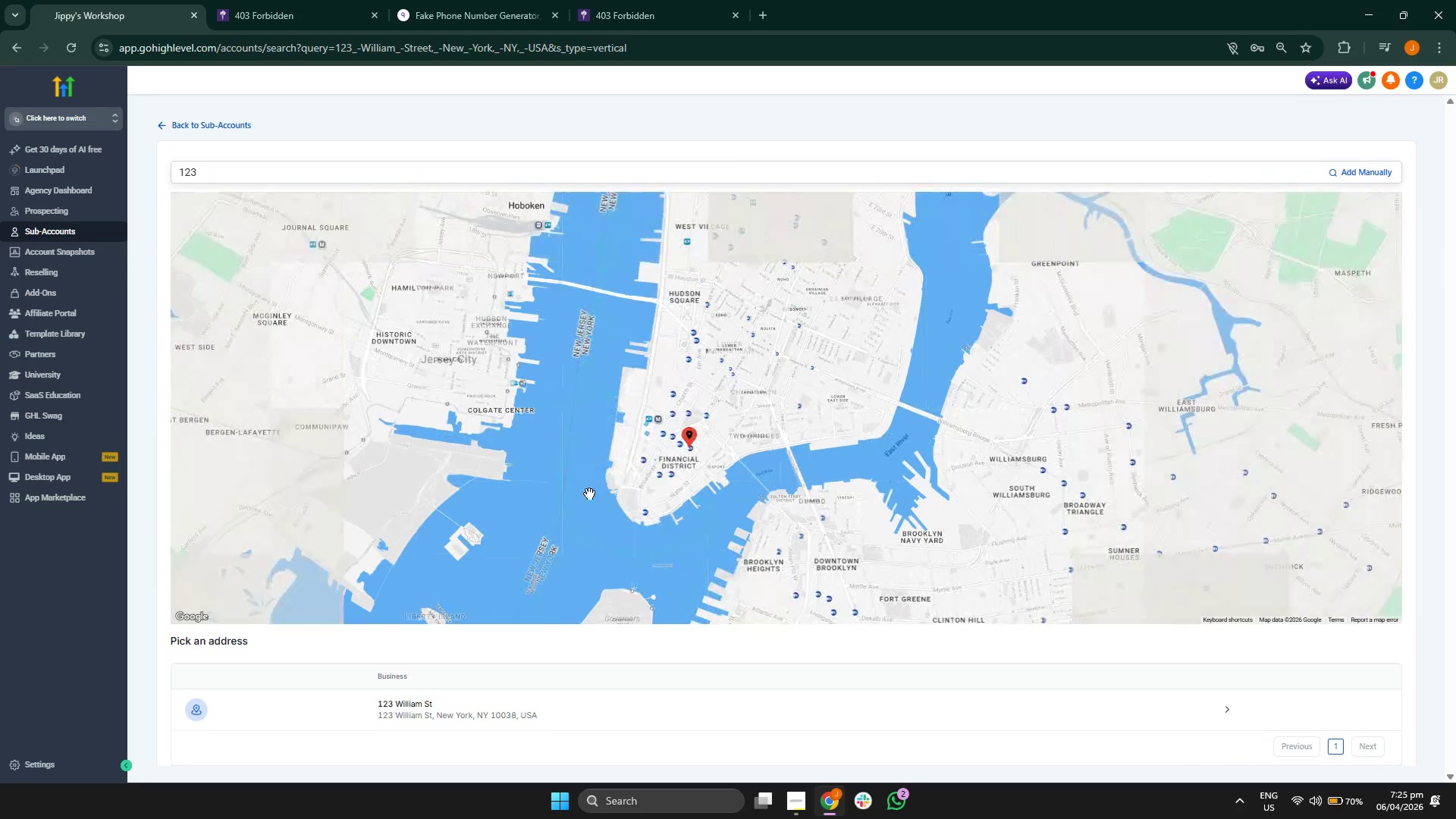 
left_click_drag(start_coordinate=[578, 495], to_coordinate=[624, 469])
 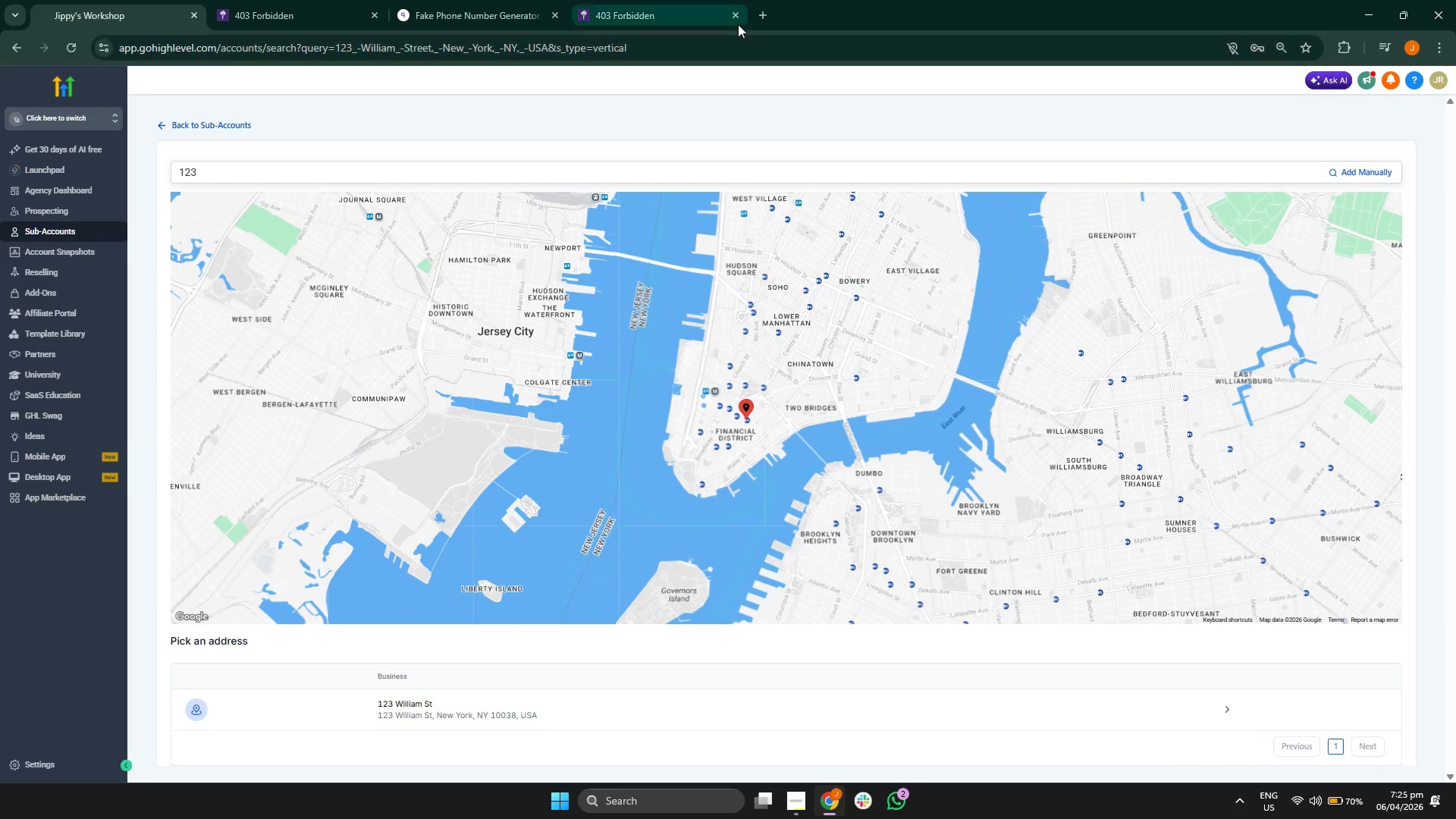 
left_click([735, 14])
 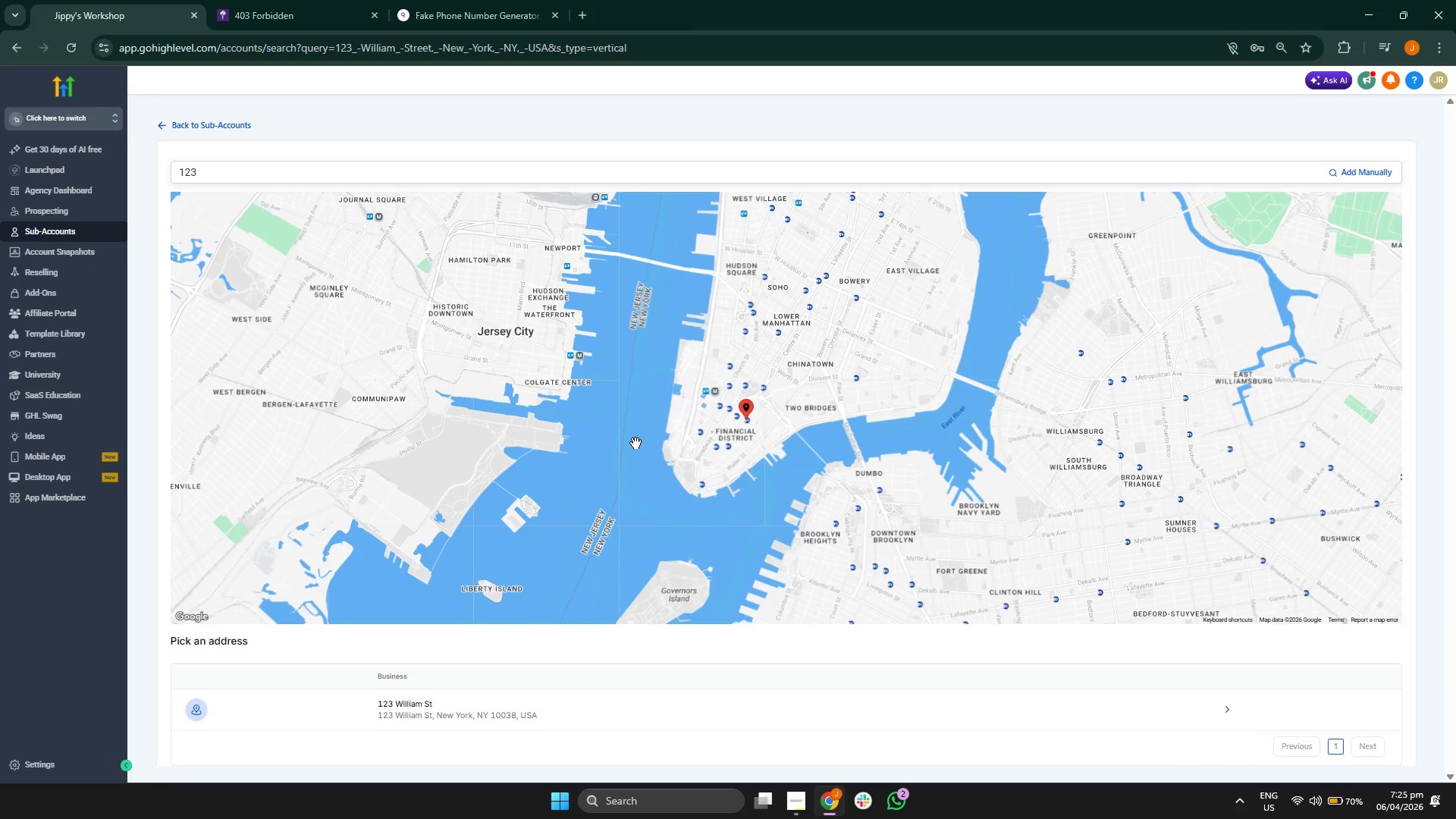 
scroll: coordinate [635, 431], scroll_direction: down, amount: 2.0
 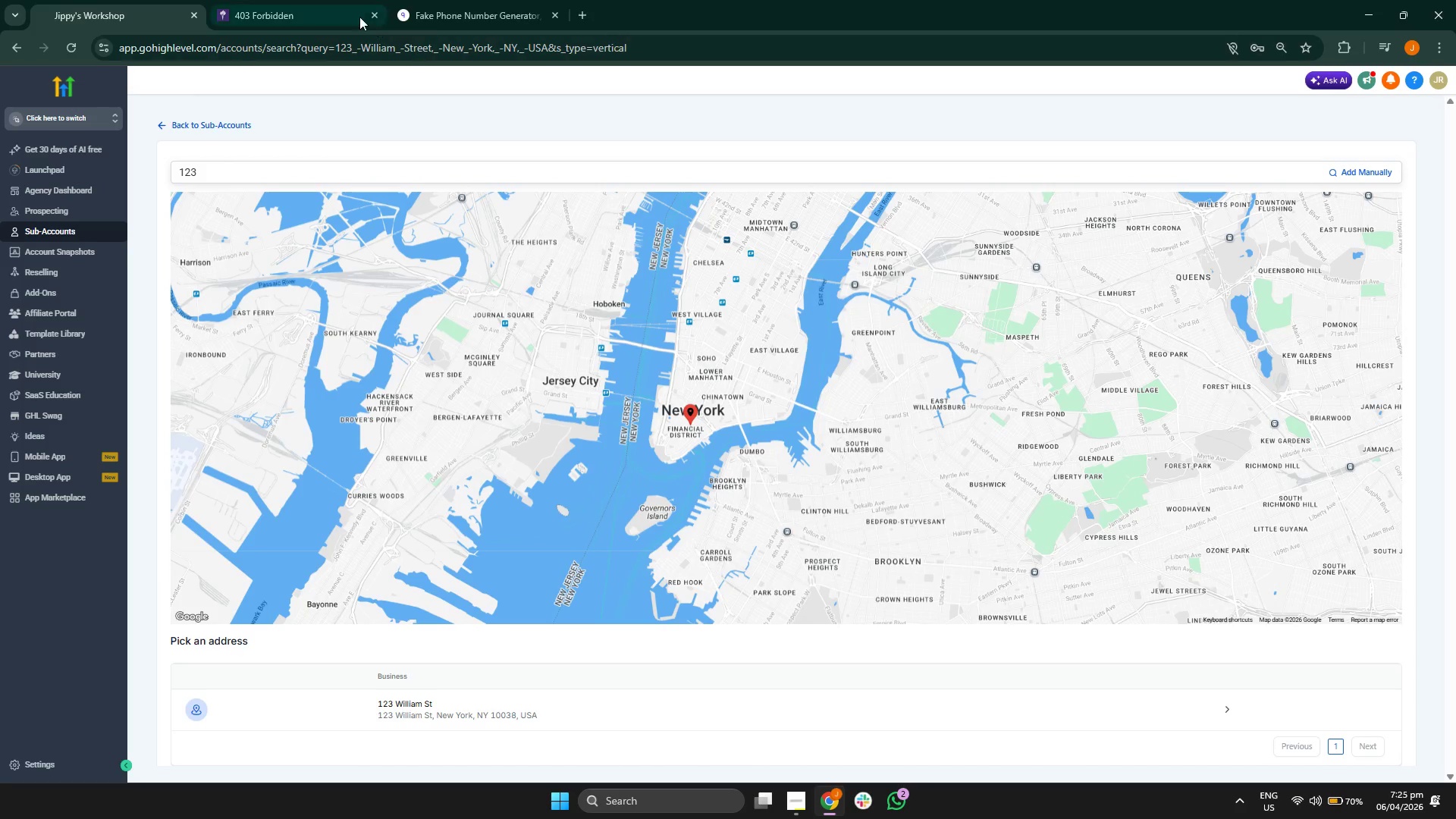 
left_click([372, 11])
 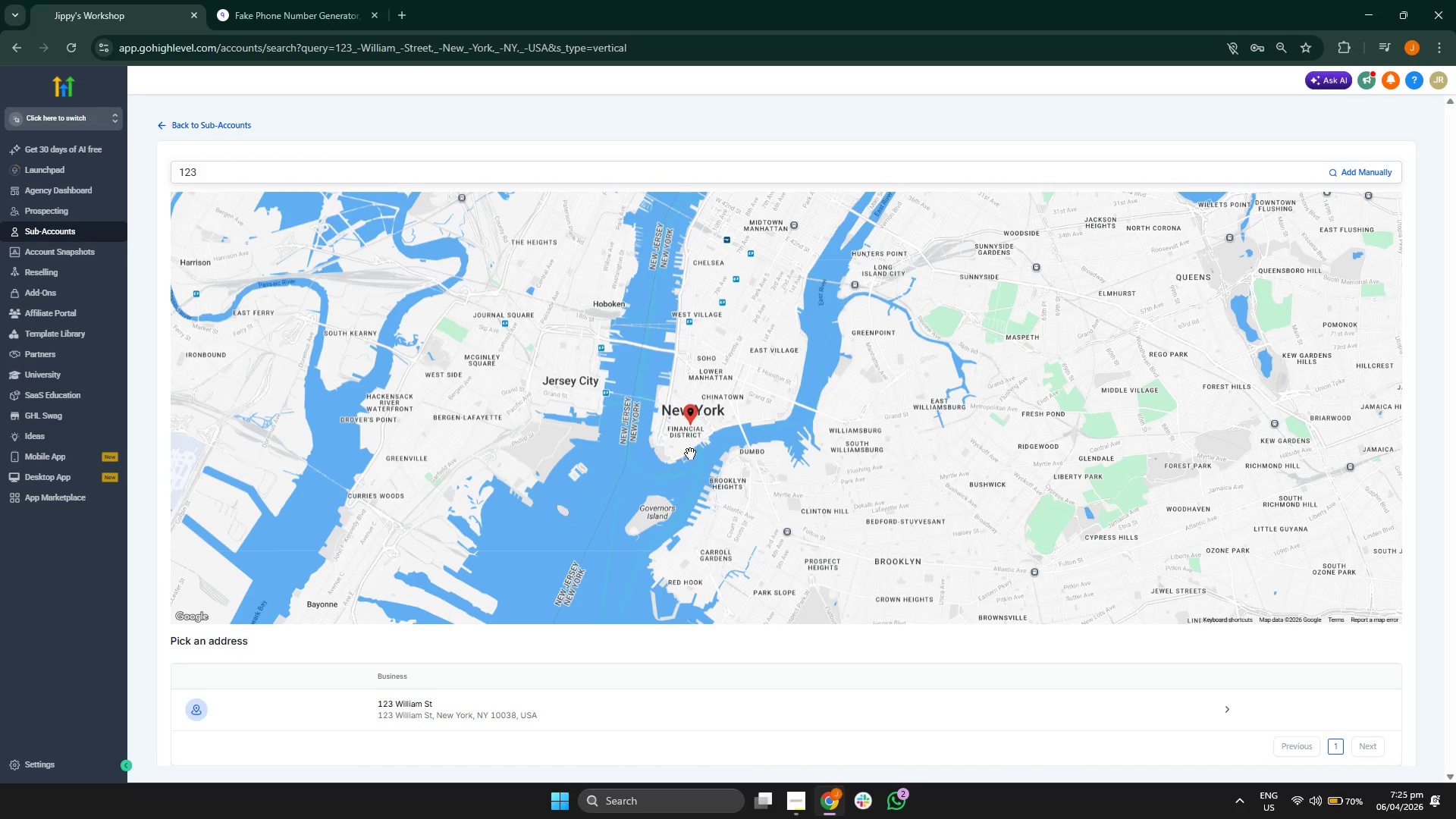 
scroll: coordinate [588, 411], scroll_direction: down, amount: 2.0
 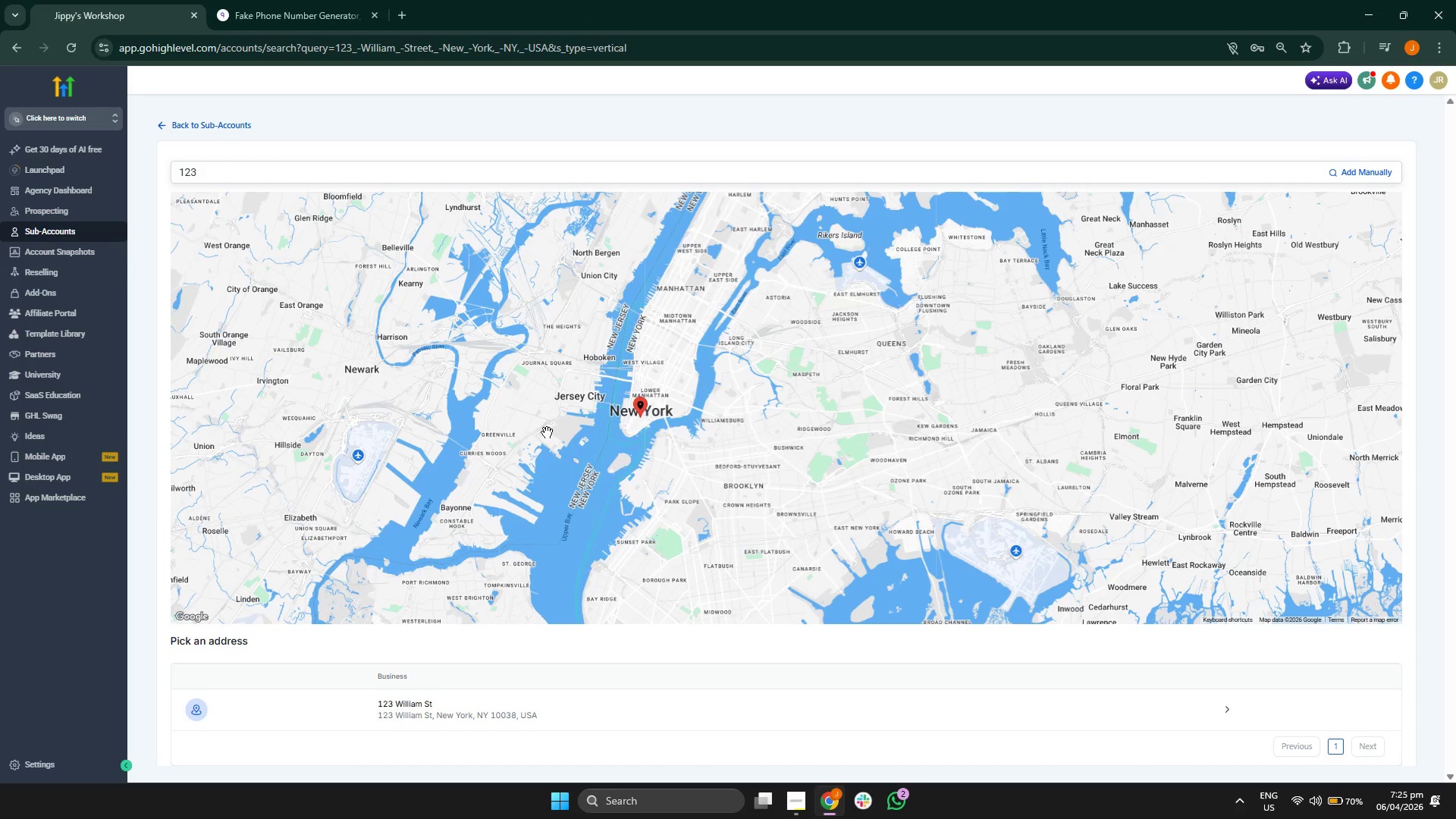 
left_click_drag(start_coordinate=[588, 449], to_coordinate=[548, 432])
 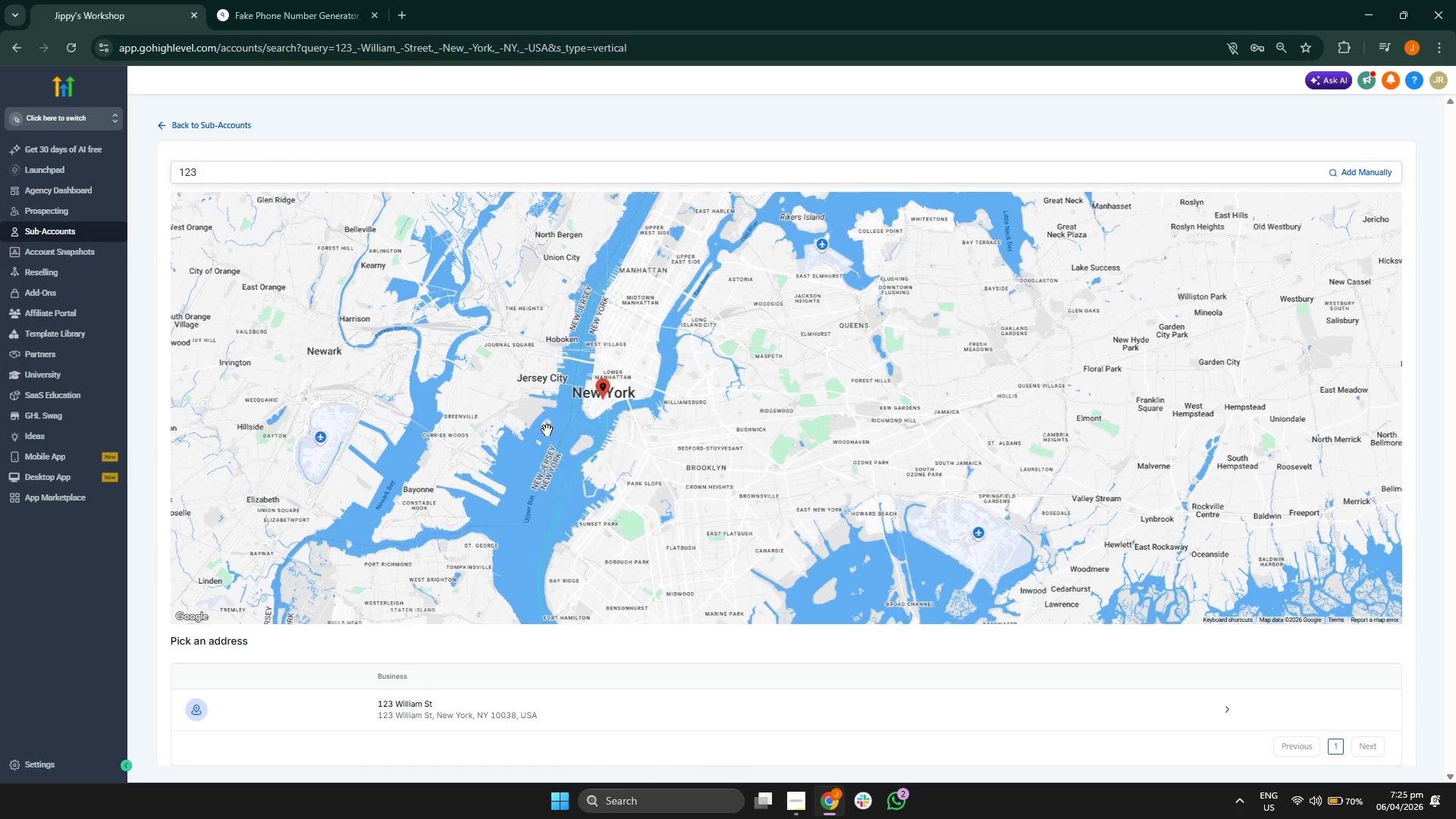 
scroll: coordinate [547, 430], scroll_direction: down, amount: 1.0
 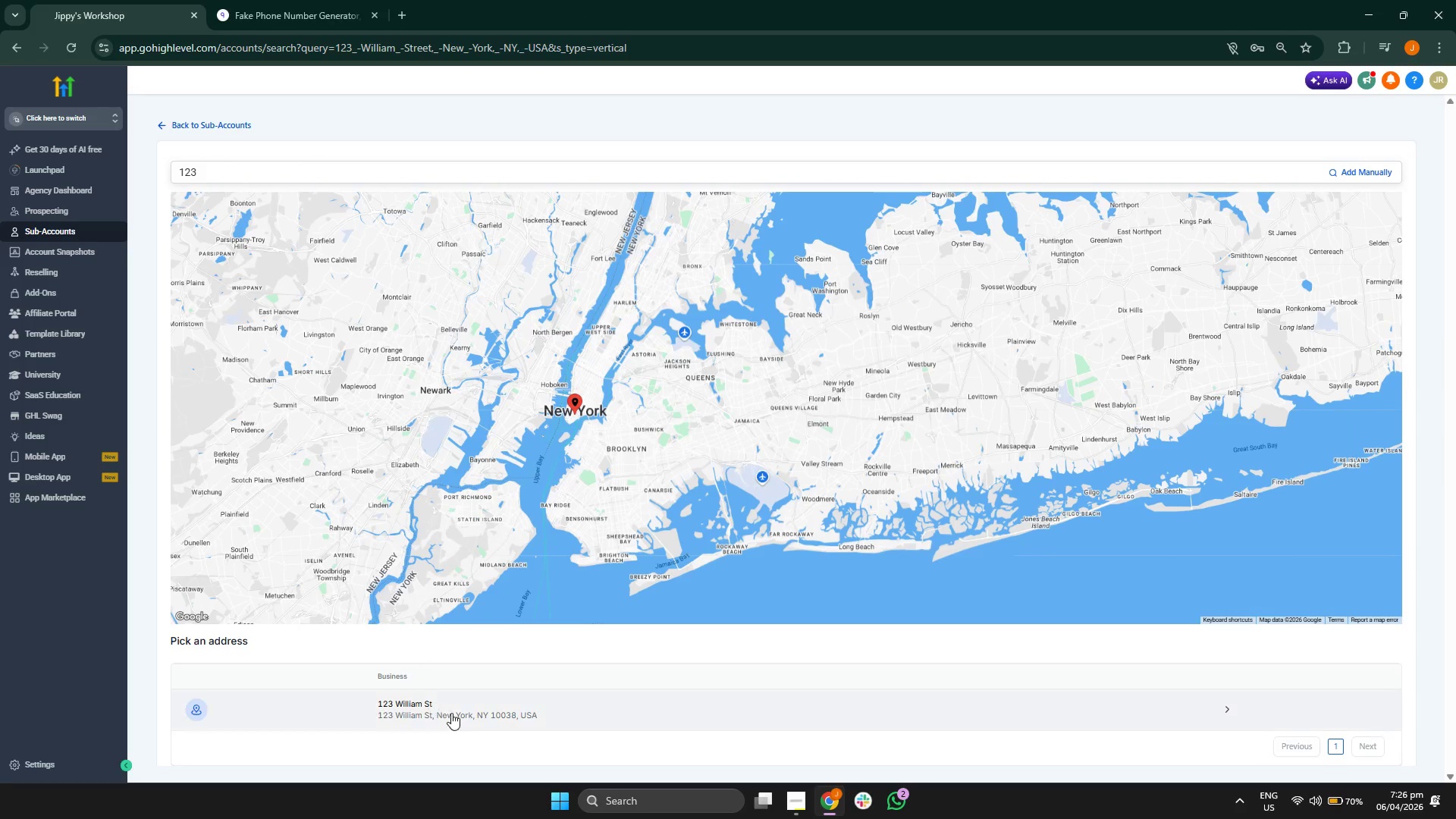 
left_click_drag(start_coordinate=[497, 503], to_coordinate=[631, 522])
 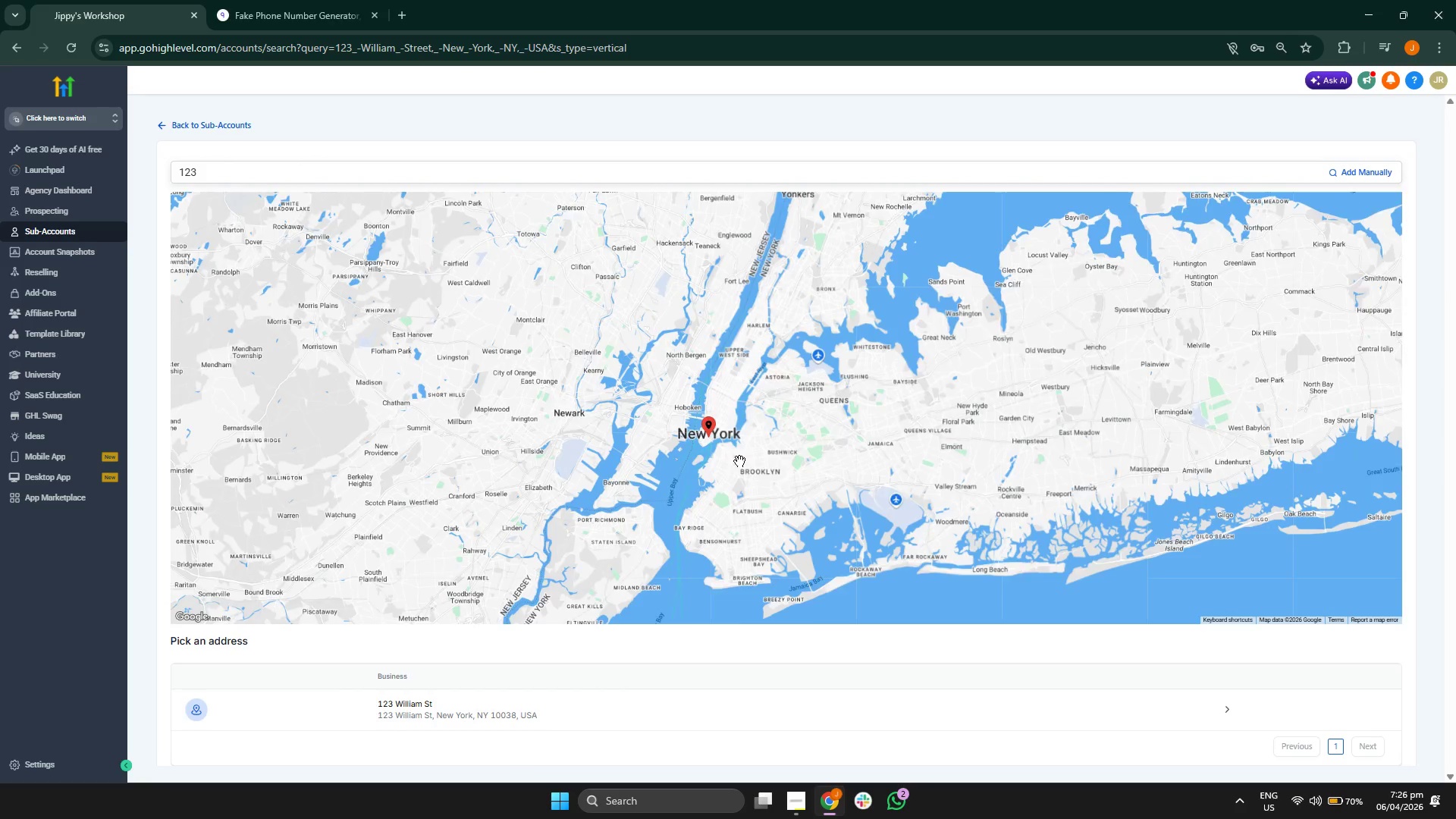 
scroll: coordinate [740, 460], scroll_direction: up, amount: 2.0
 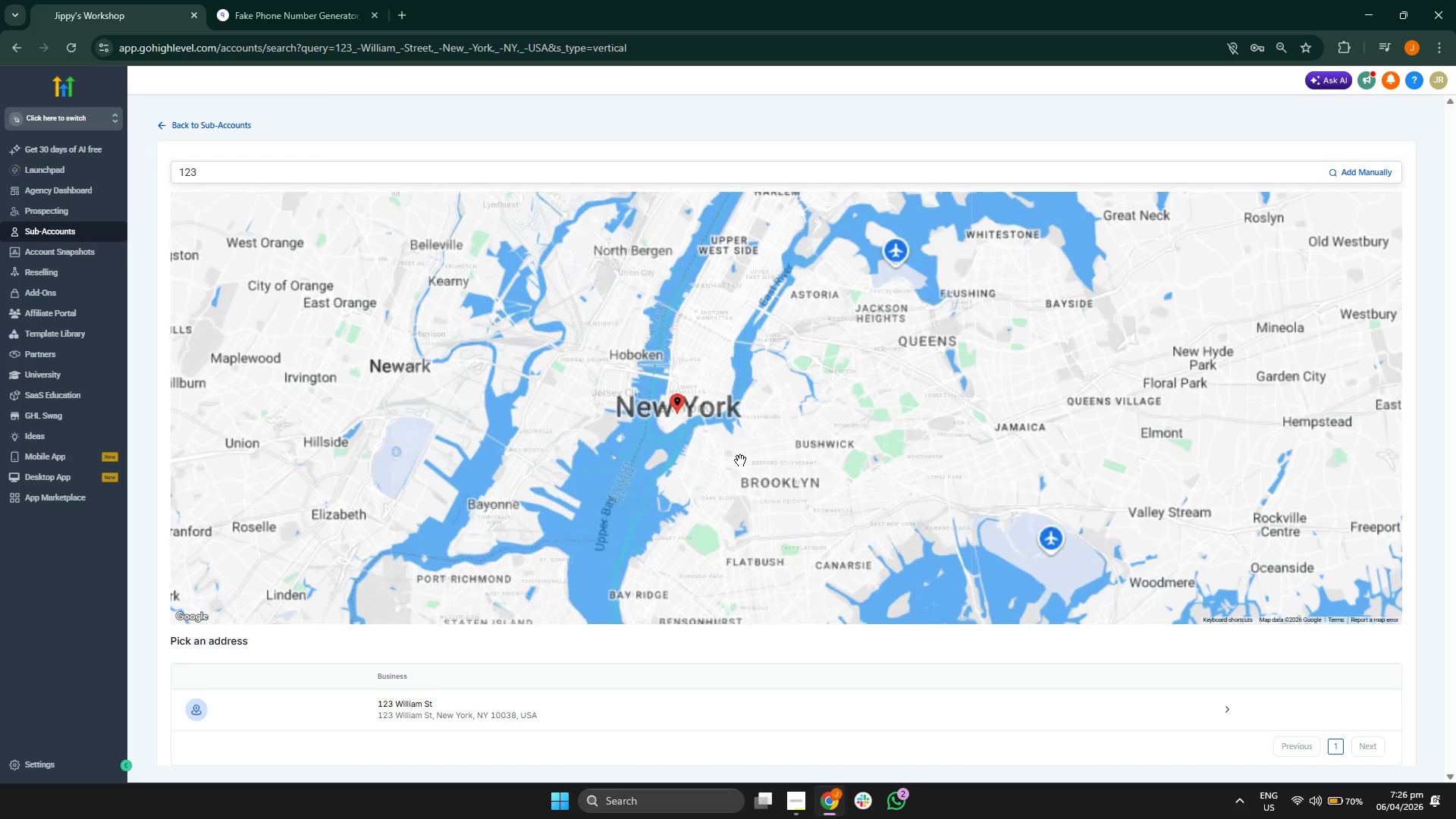 
left_click_drag(start_coordinate=[740, 460], to_coordinate=[666, 519])
 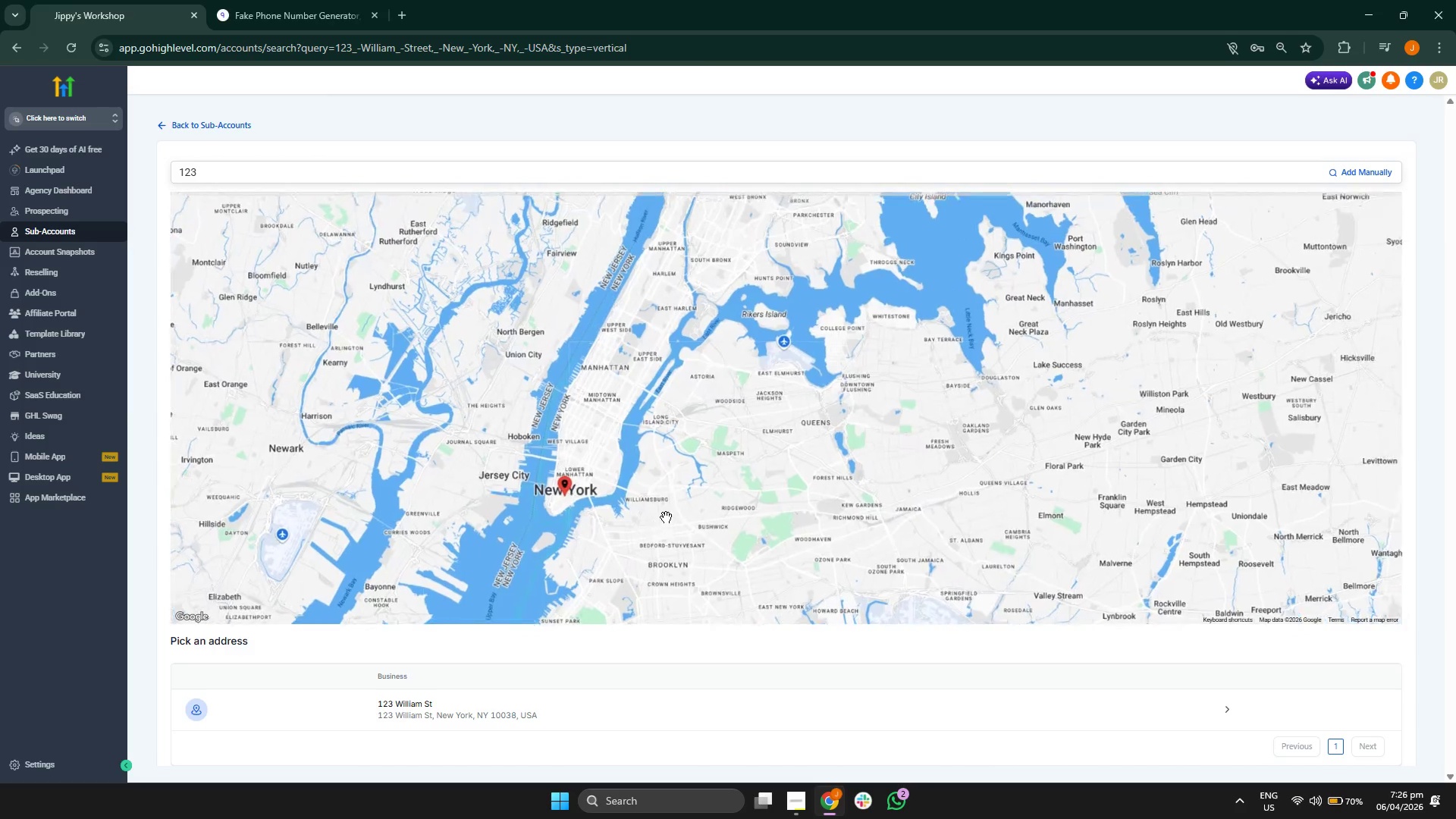 
left_click_drag(start_coordinate=[666, 517], to_coordinate=[659, 524])
 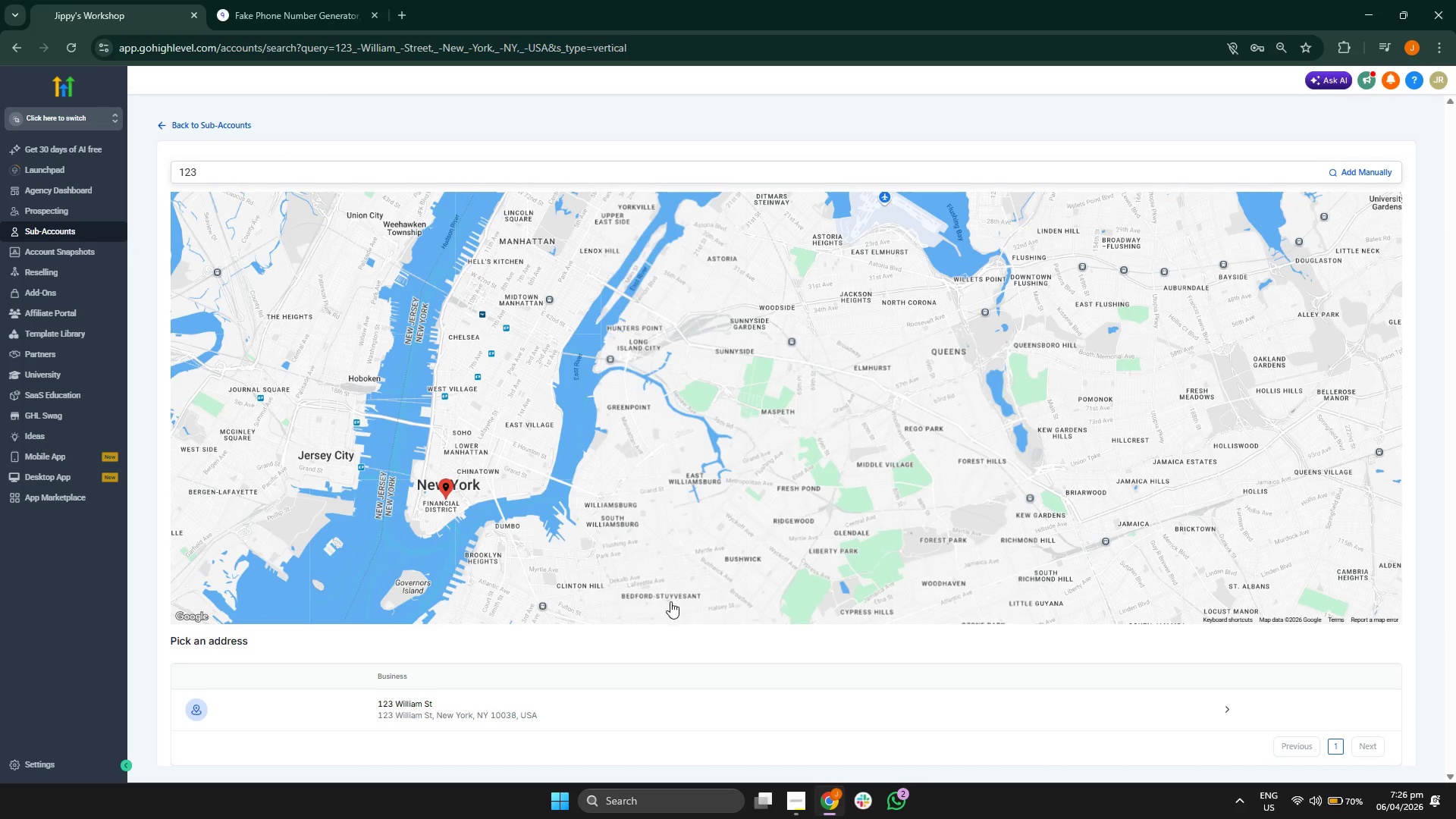 
scroll: coordinate [666, 517], scroll_direction: up, amount: 2.0
 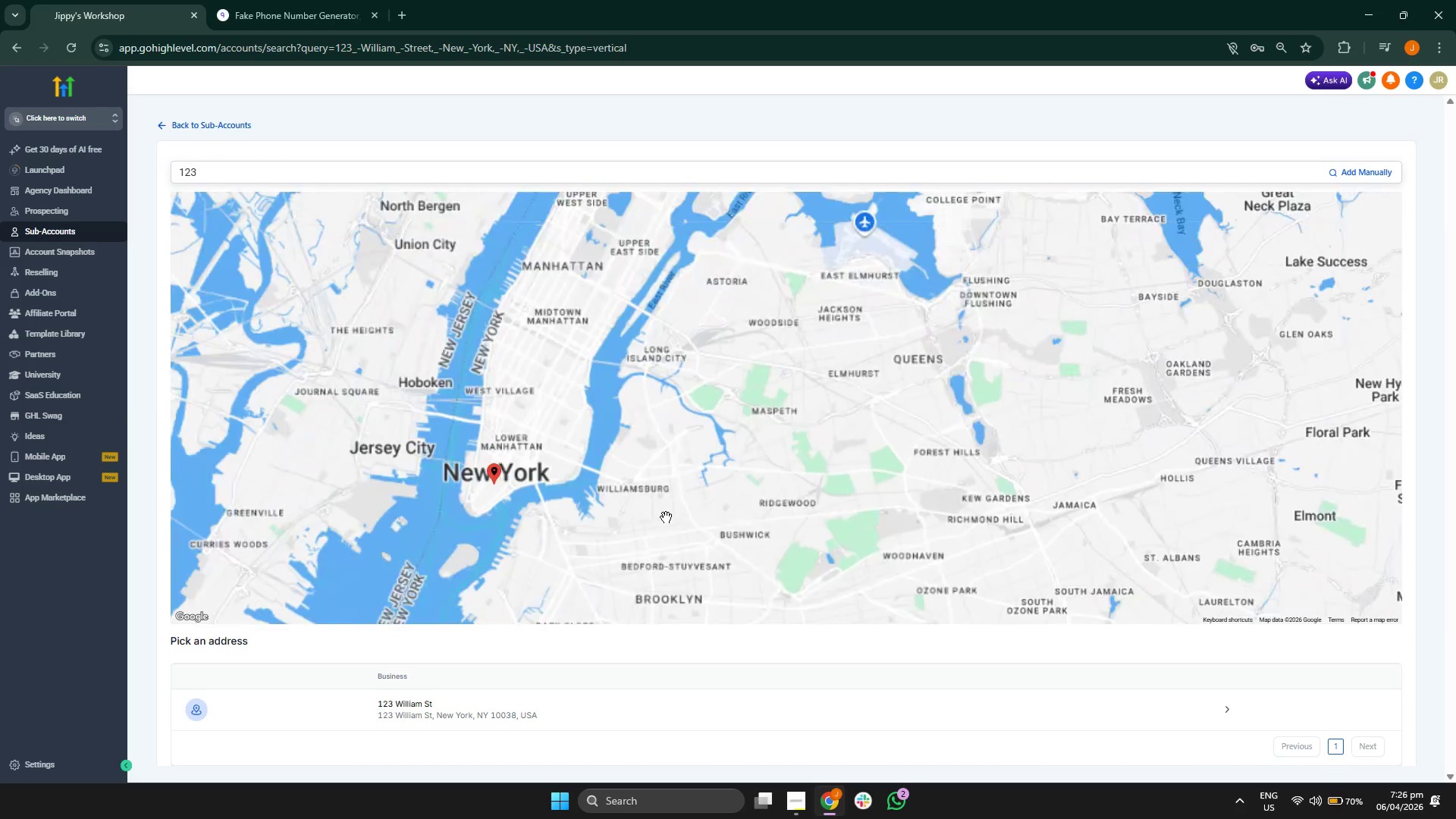 
wait(5.09)
 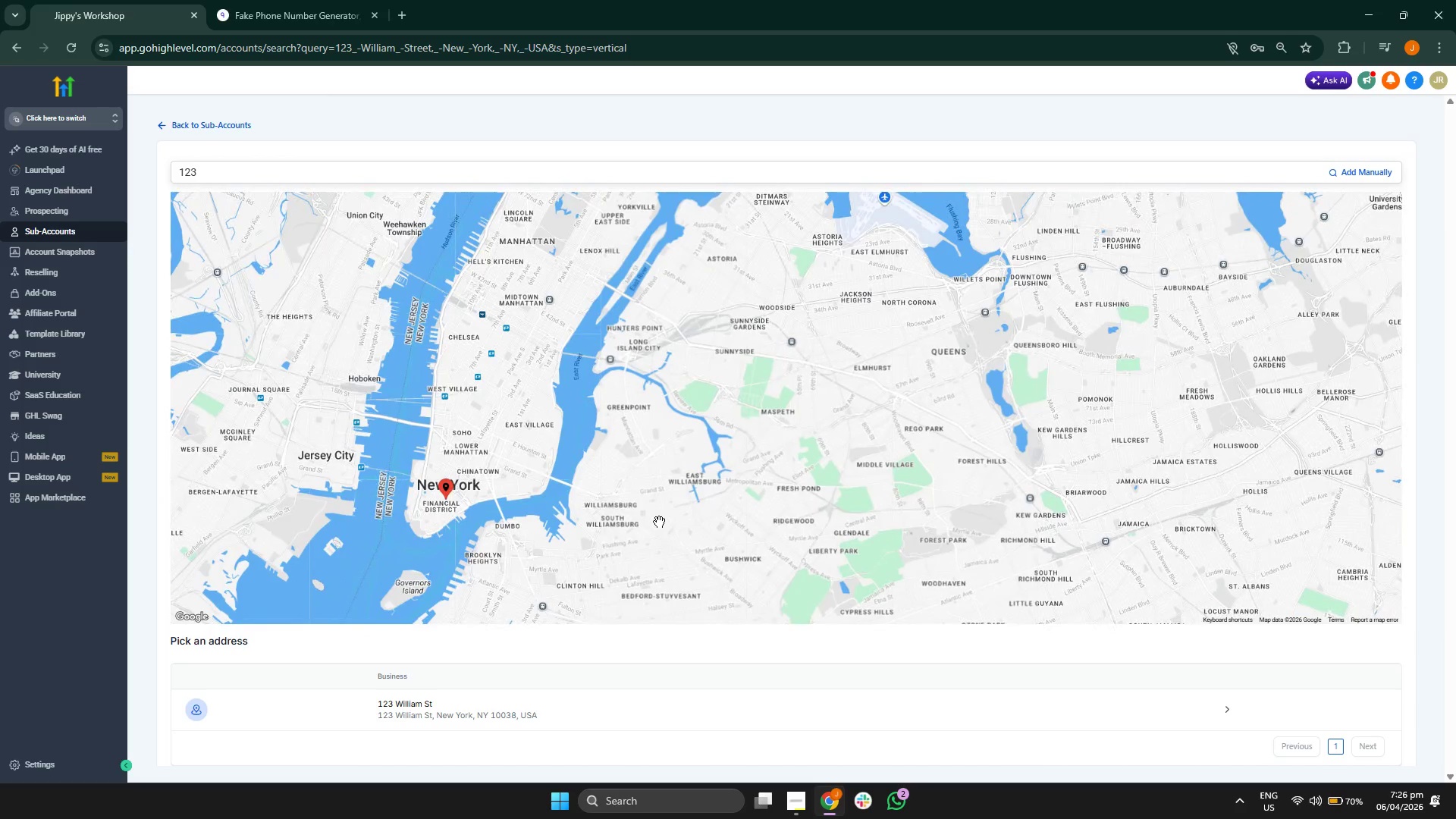 
left_click([533, 712])
 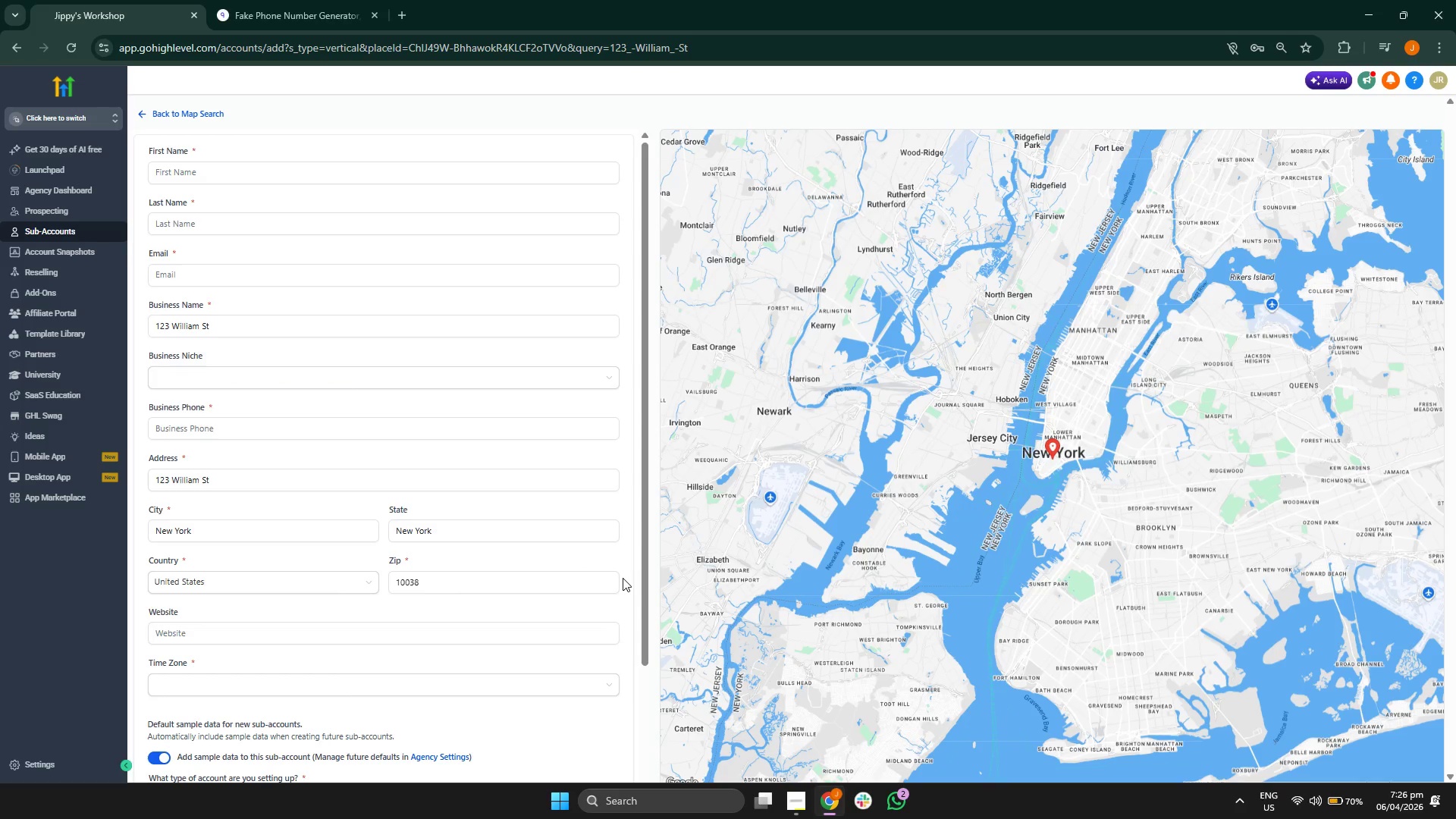 
wait(9.81)
 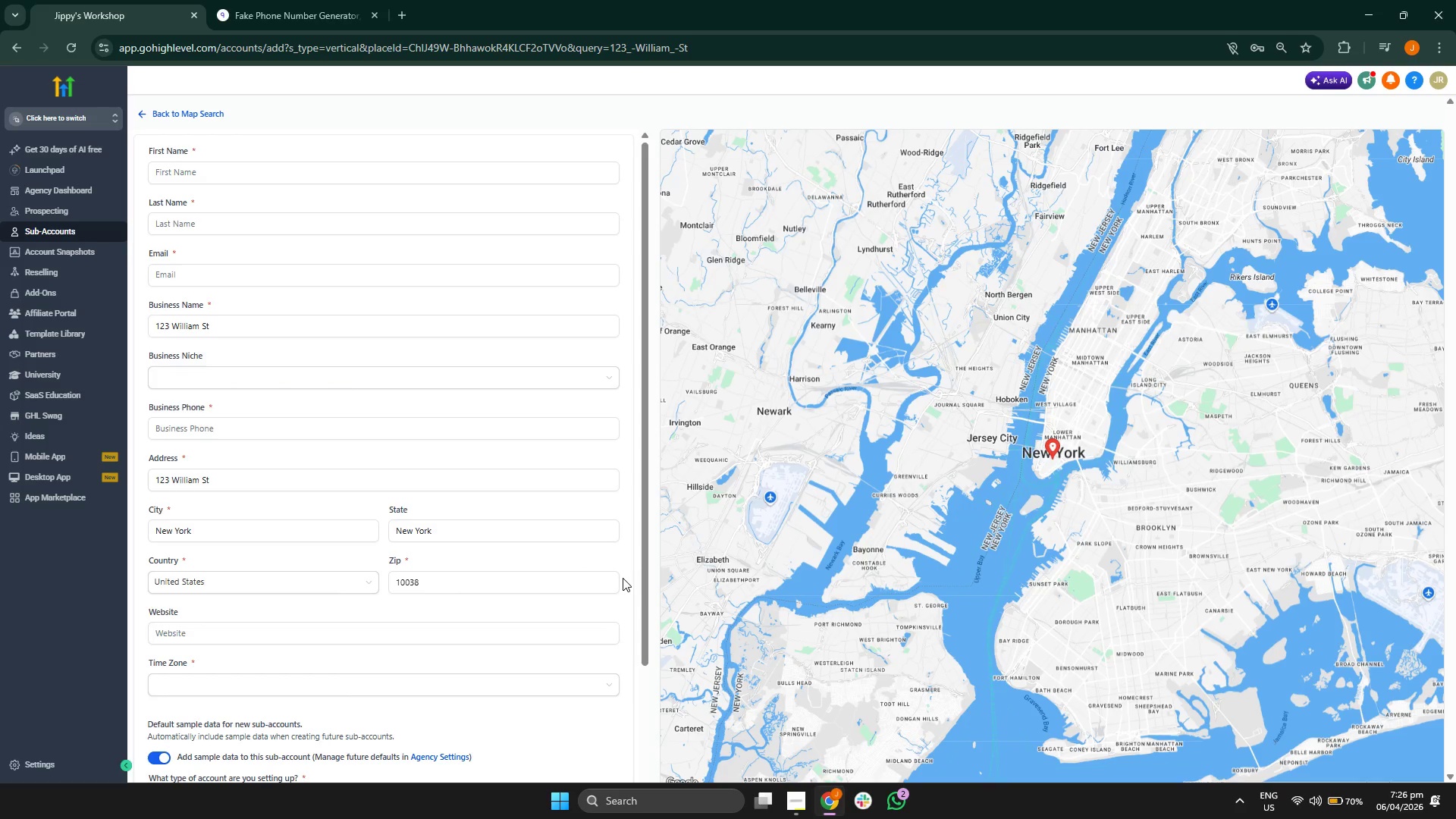 
scroll: coordinate [470, 463], scroll_direction: down, amount: 2.0
 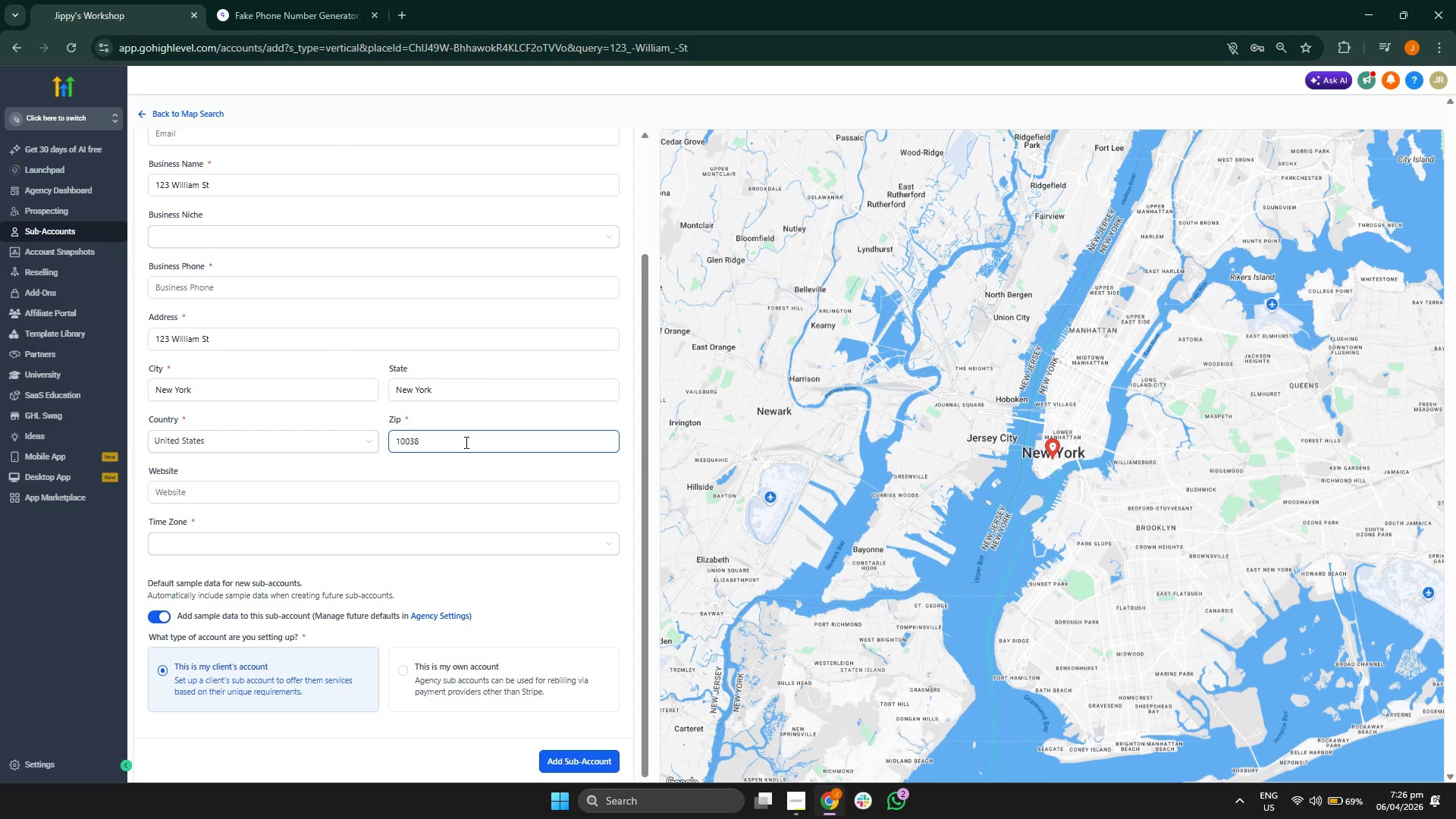 
scroll: coordinate [372, 284], scroll_direction: up, amount: 3.0
 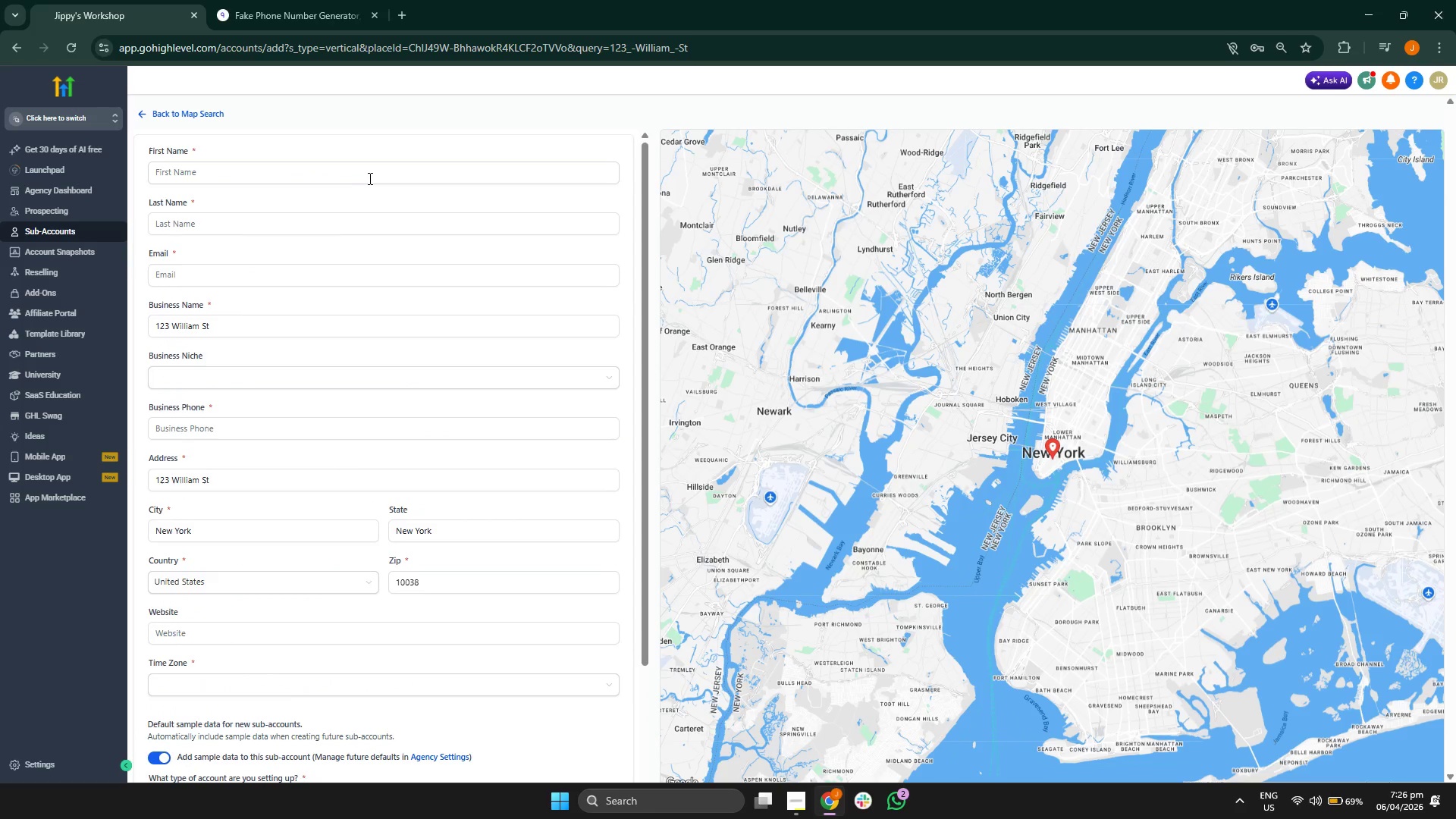 
left_click([375, 175])
 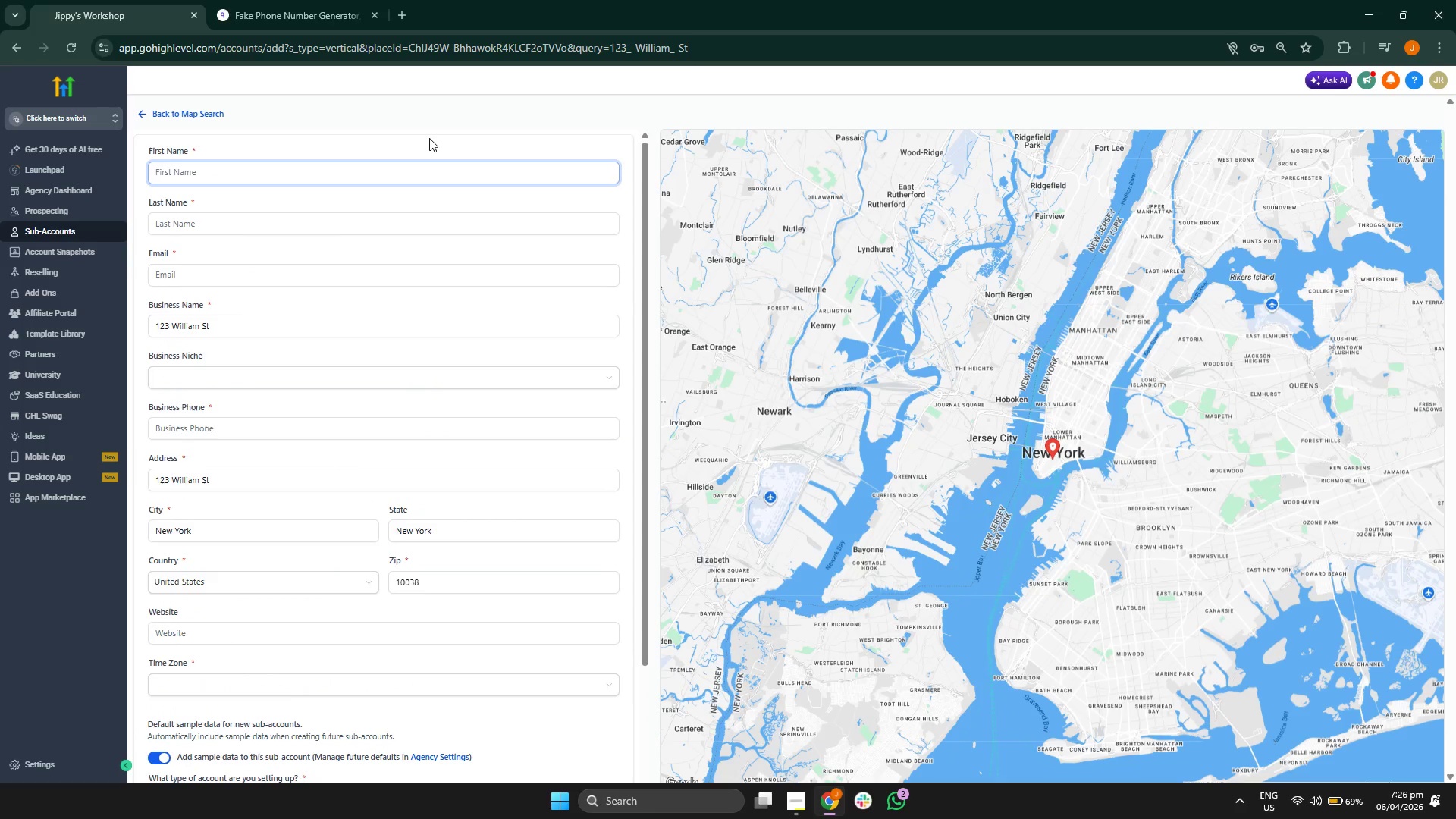 
type(T)
key(Backspace)
type(H)
key(Backspace)
type(Gloss)
 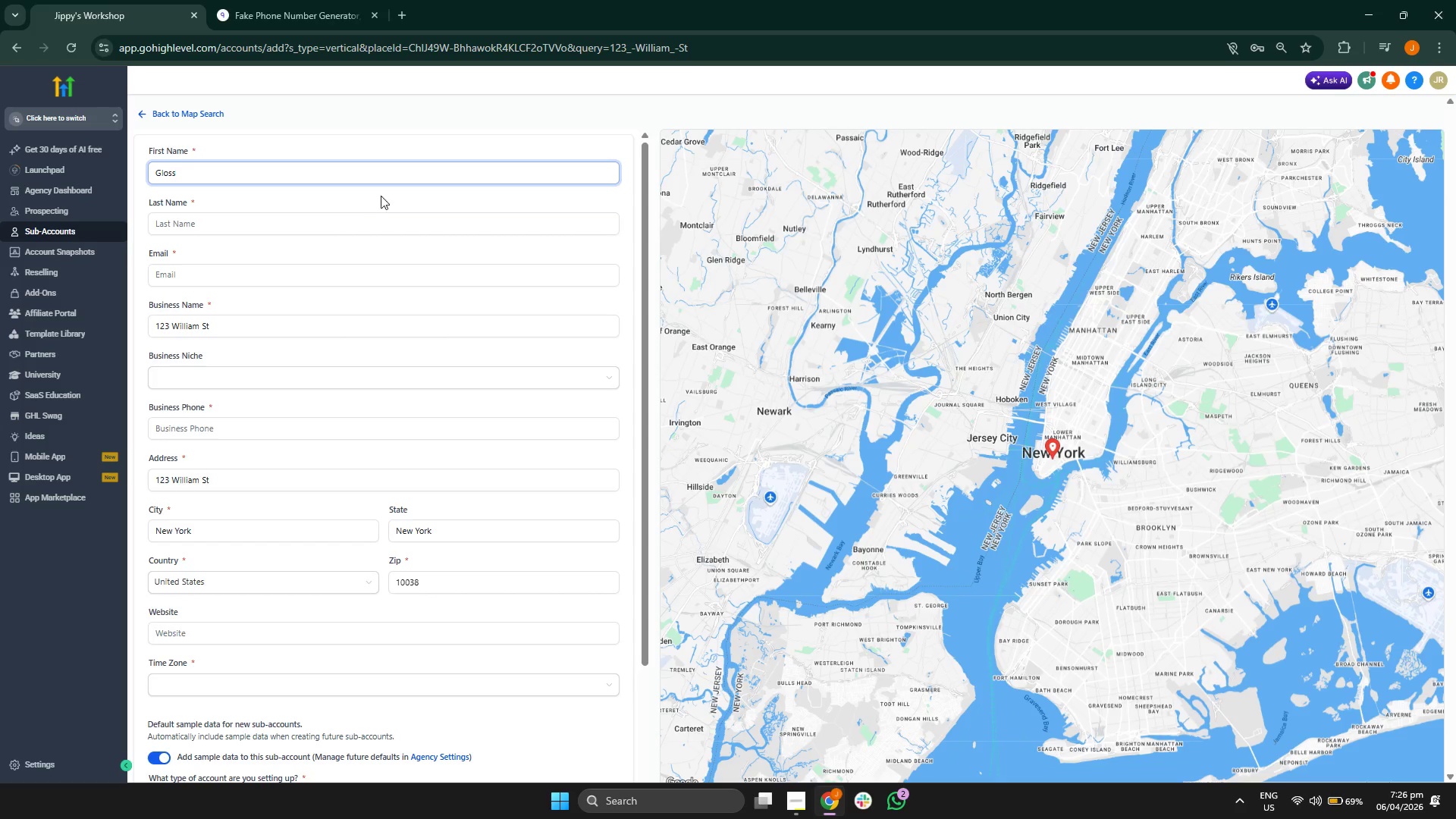 
left_click([370, 219])
 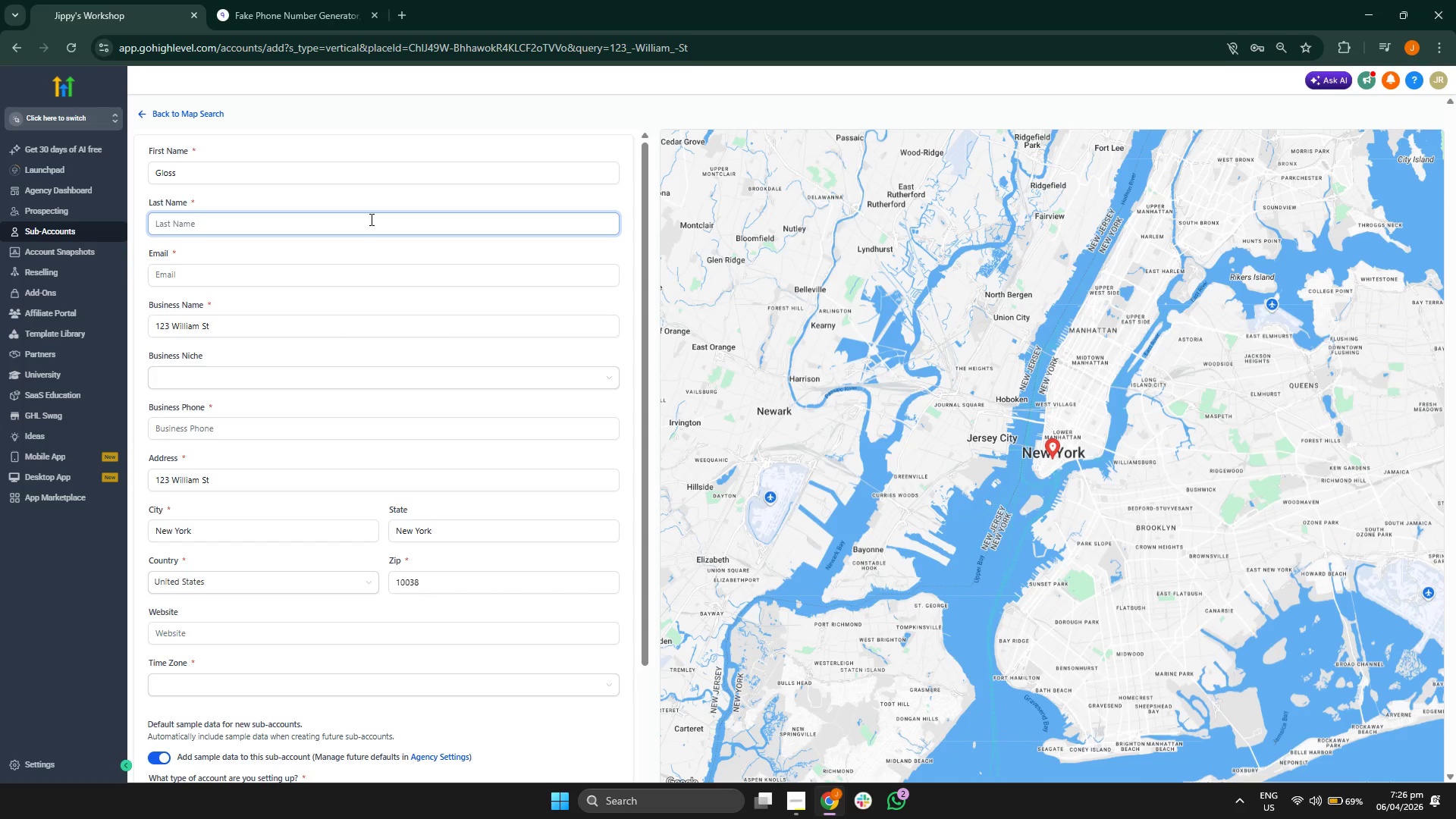 
key(CapsLock)
 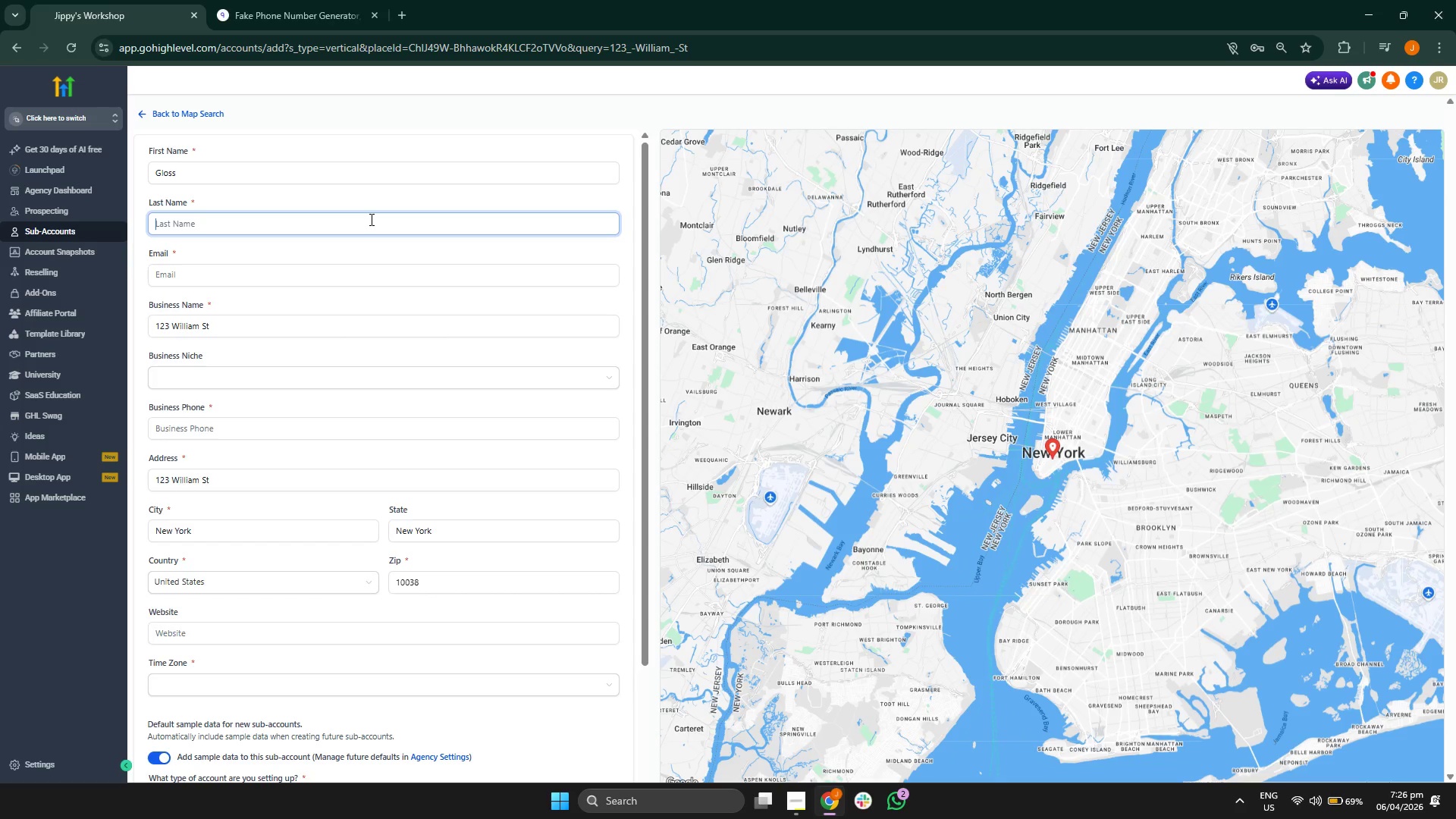 
key(C)
 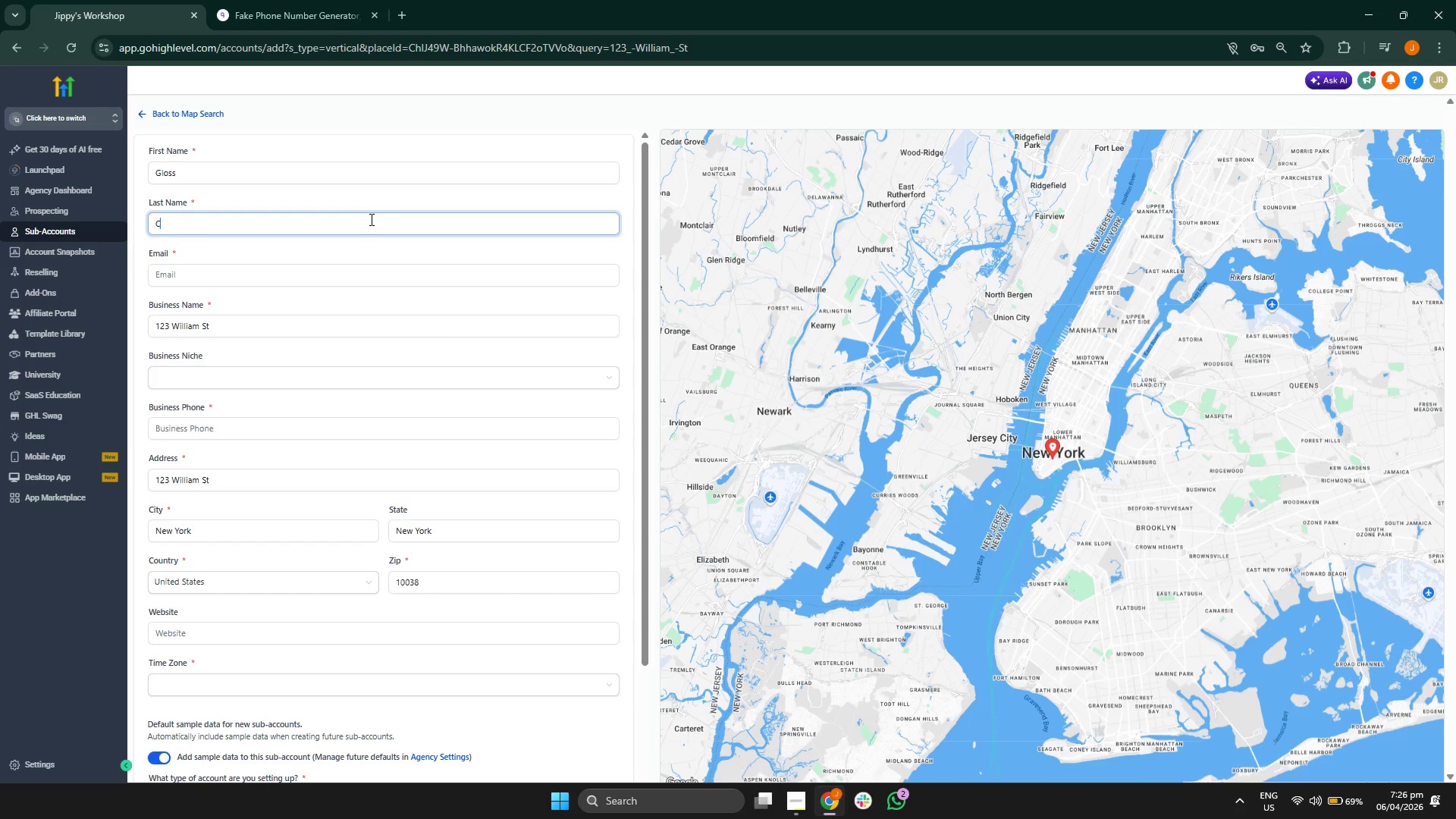 
key(CapsLock)
 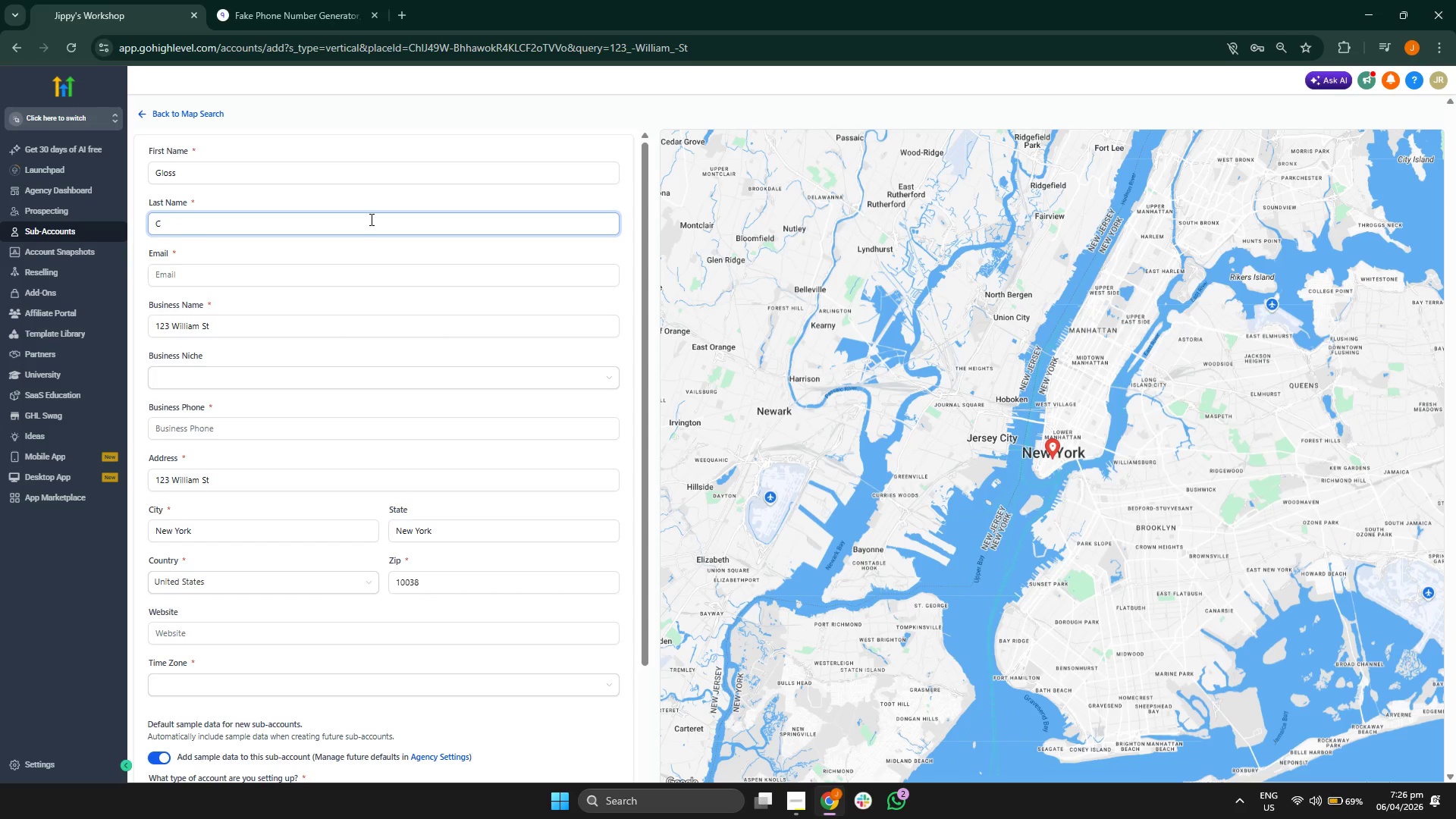 
key(O)
 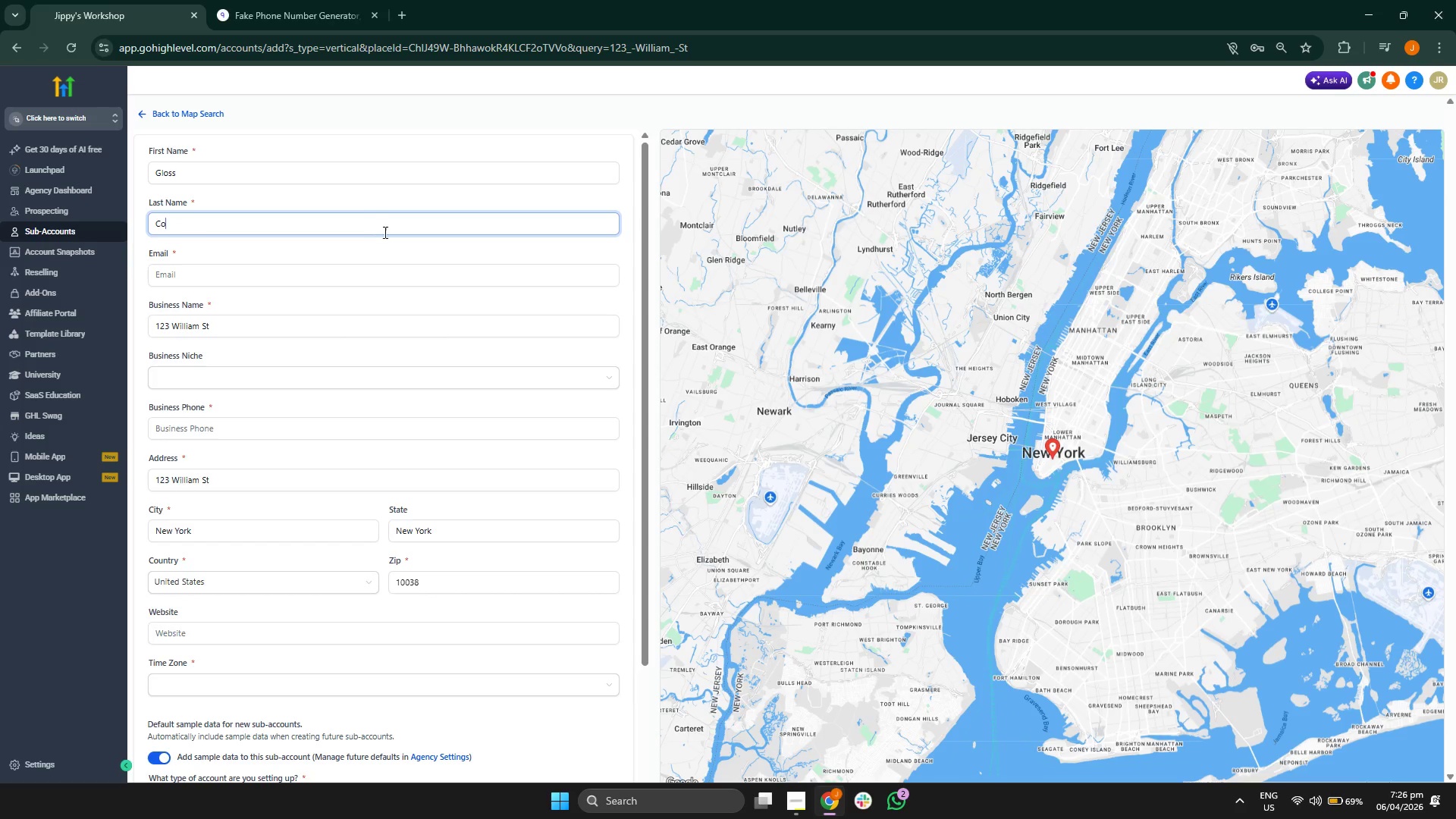 
left_click([436, 256])
 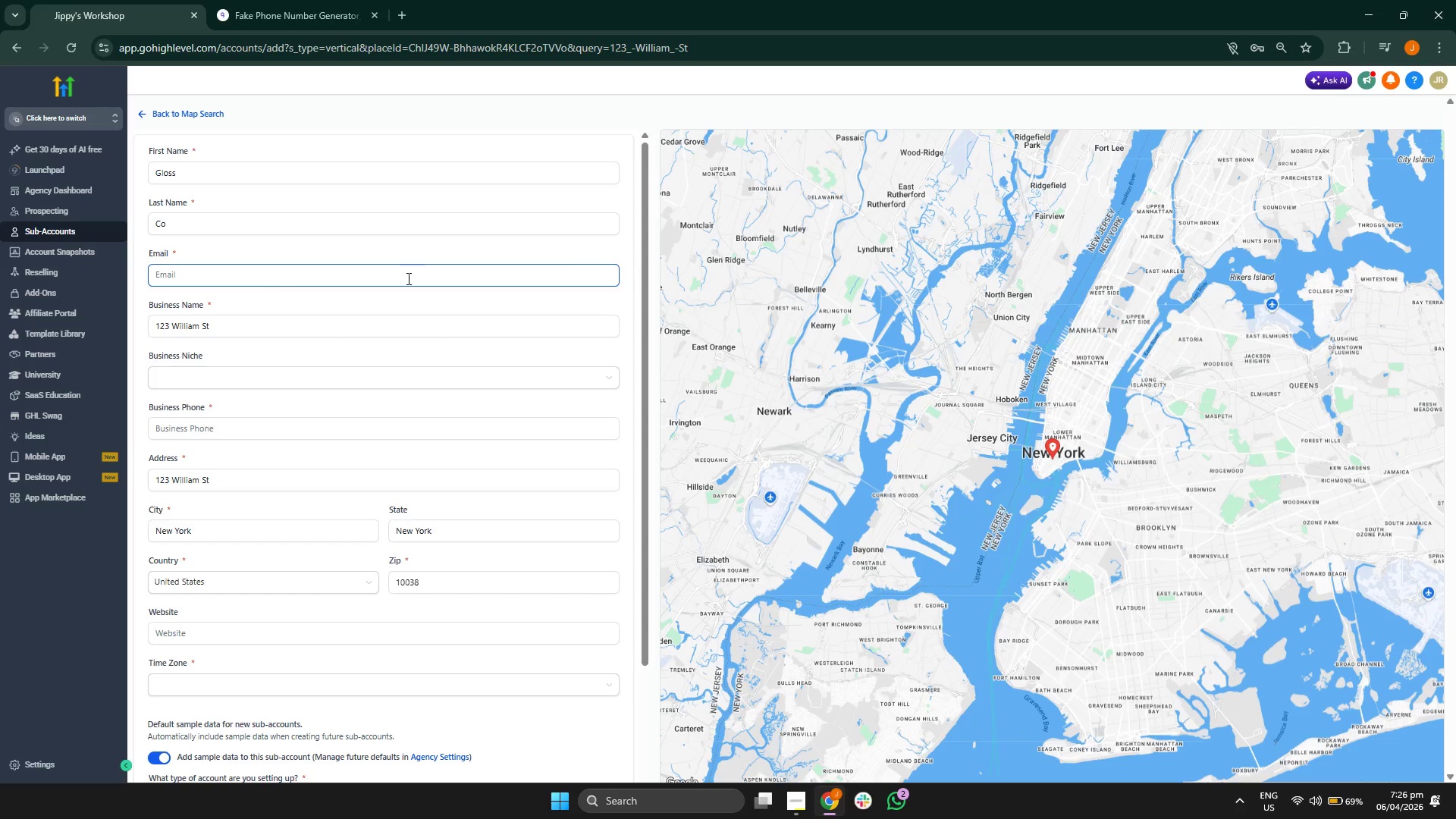 
left_click([407, 278])
 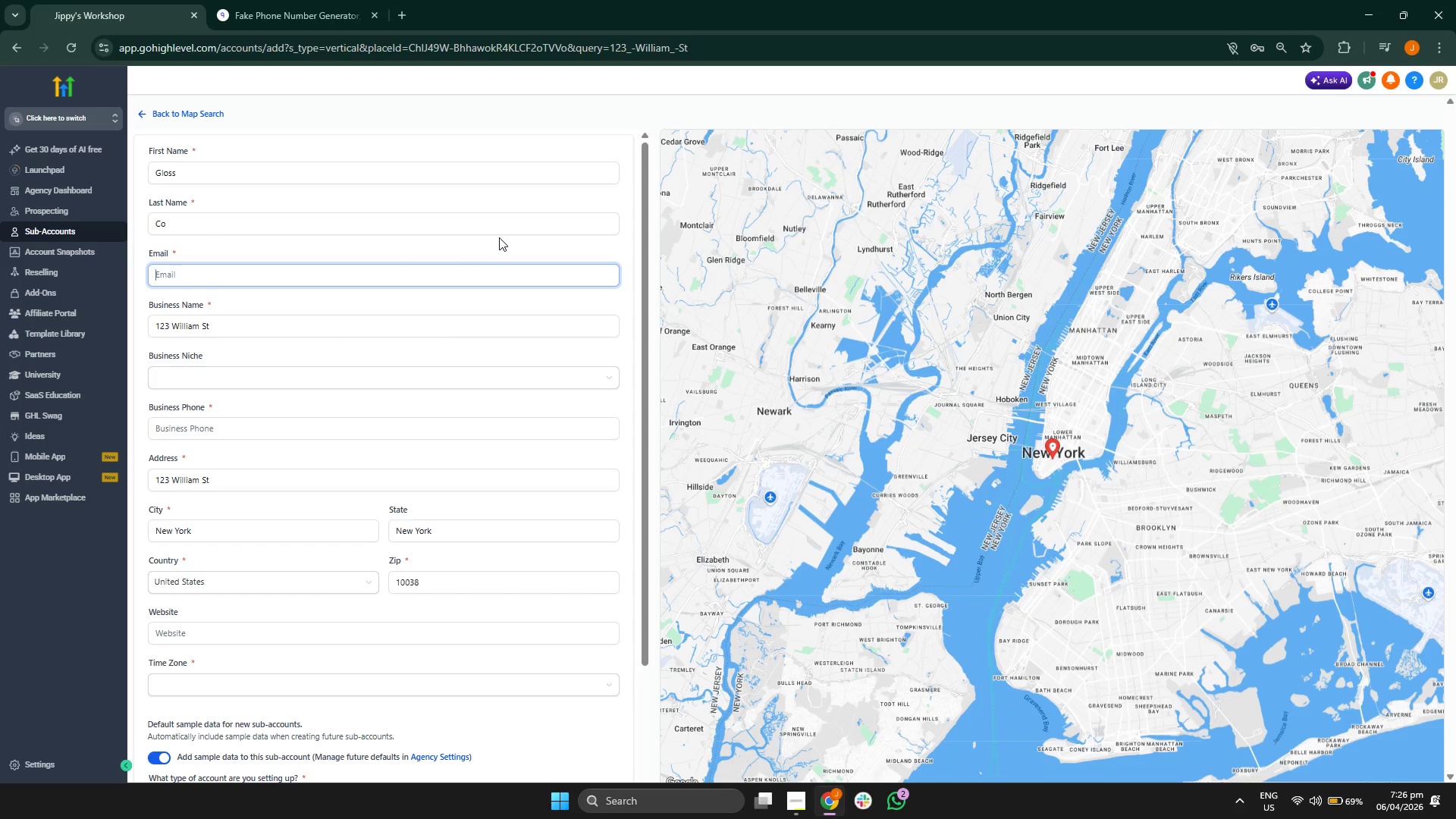 
type(thegloos)
key(Backspace)
key(Backspace)
type(ssco@)
 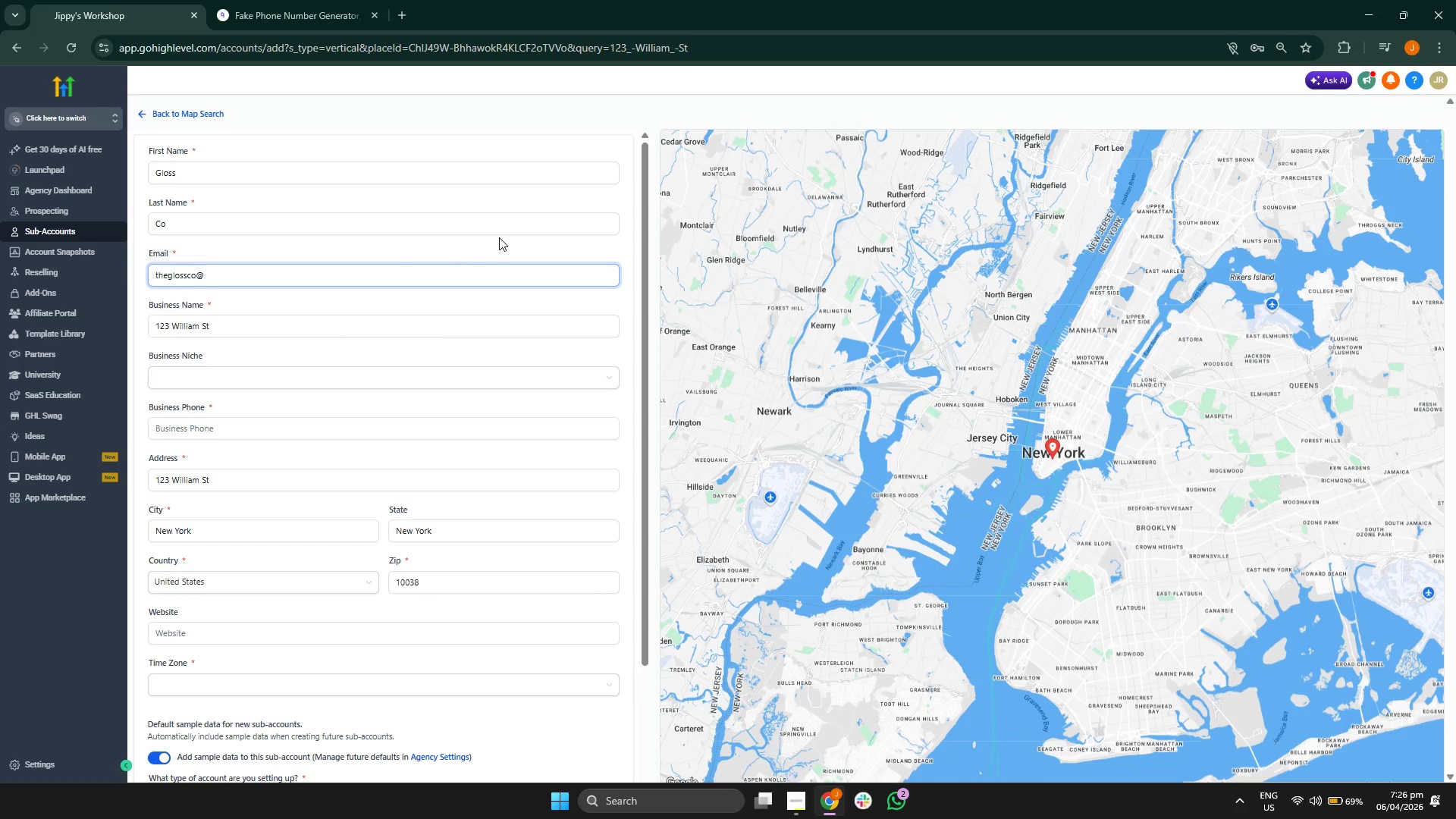 
type(ny)
key(Backspace)
key(Backspace)
type(marketingnyc.com)
 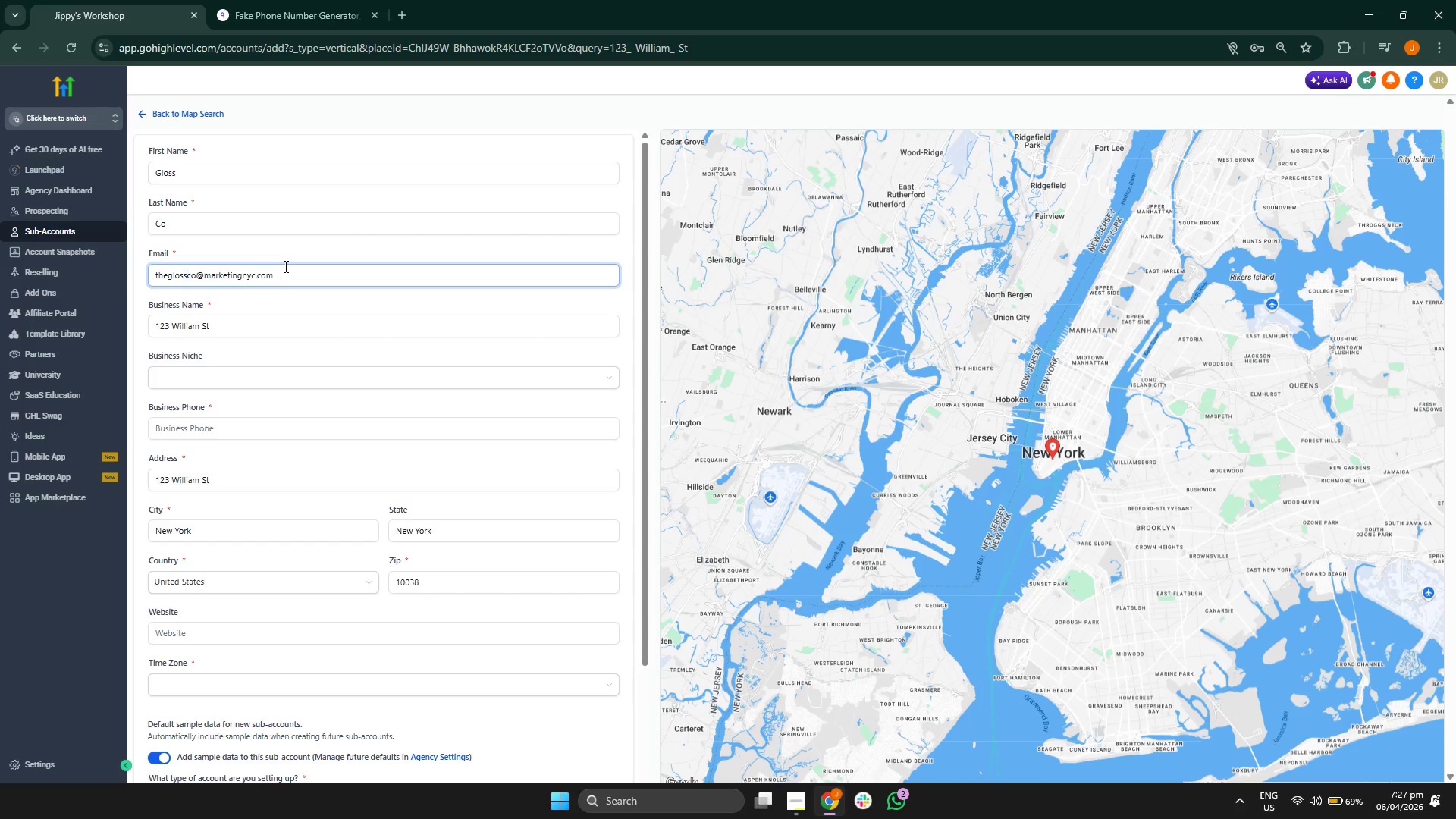 
key(Shift+7)
 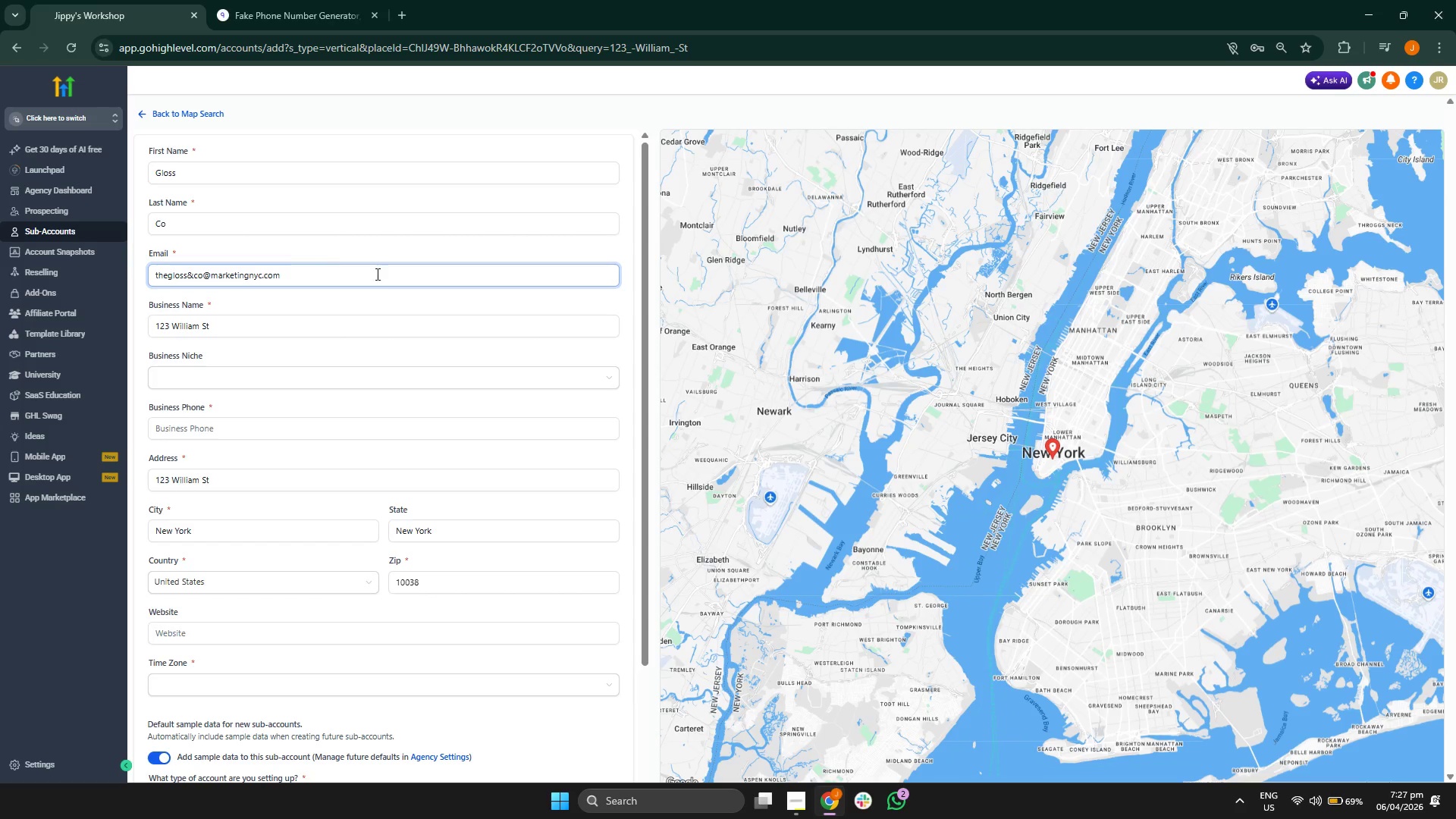 
left_click([439, 297])
 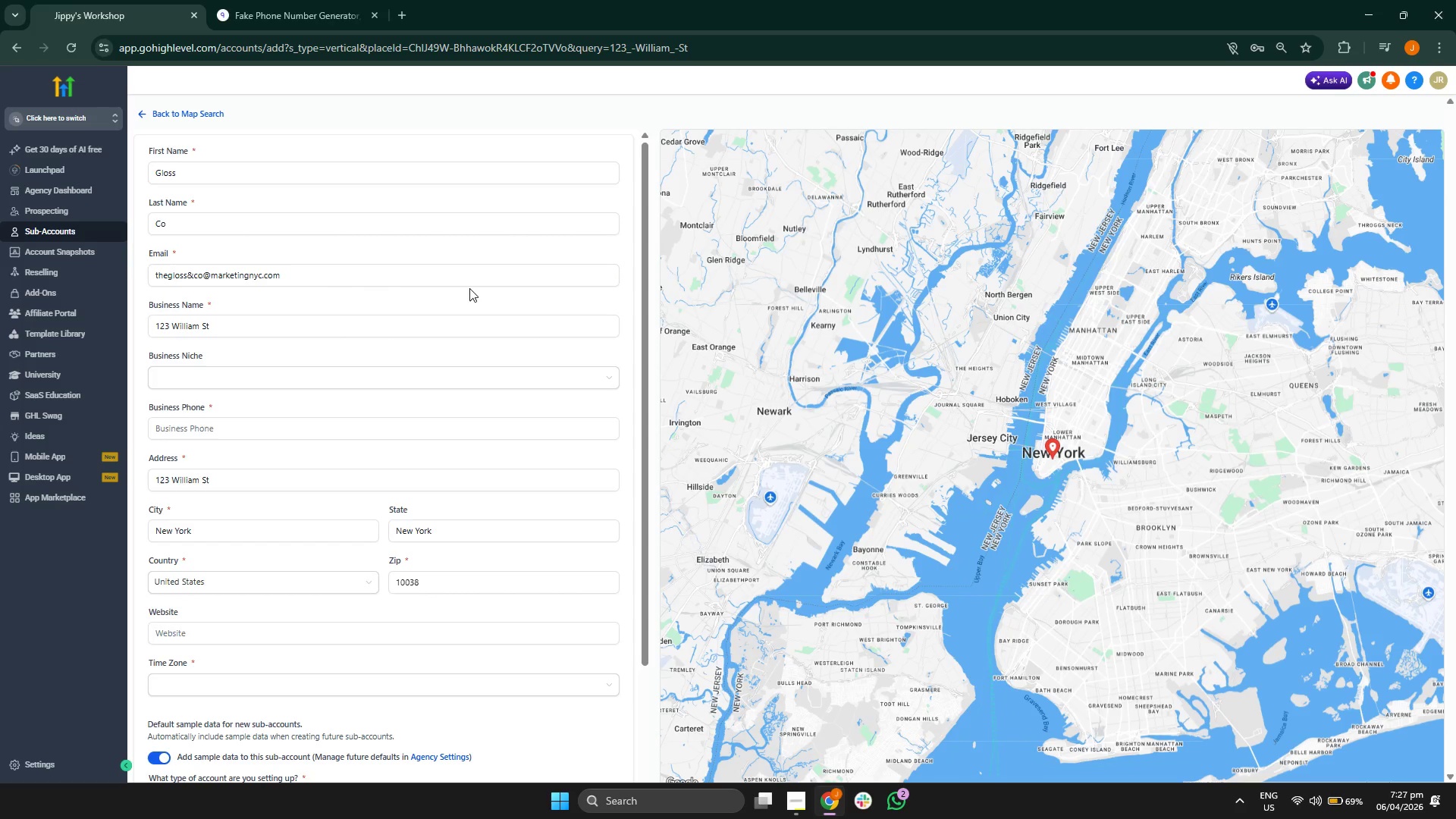 
scroll: coordinate [469, 288], scroll_direction: down, amount: 2.0
 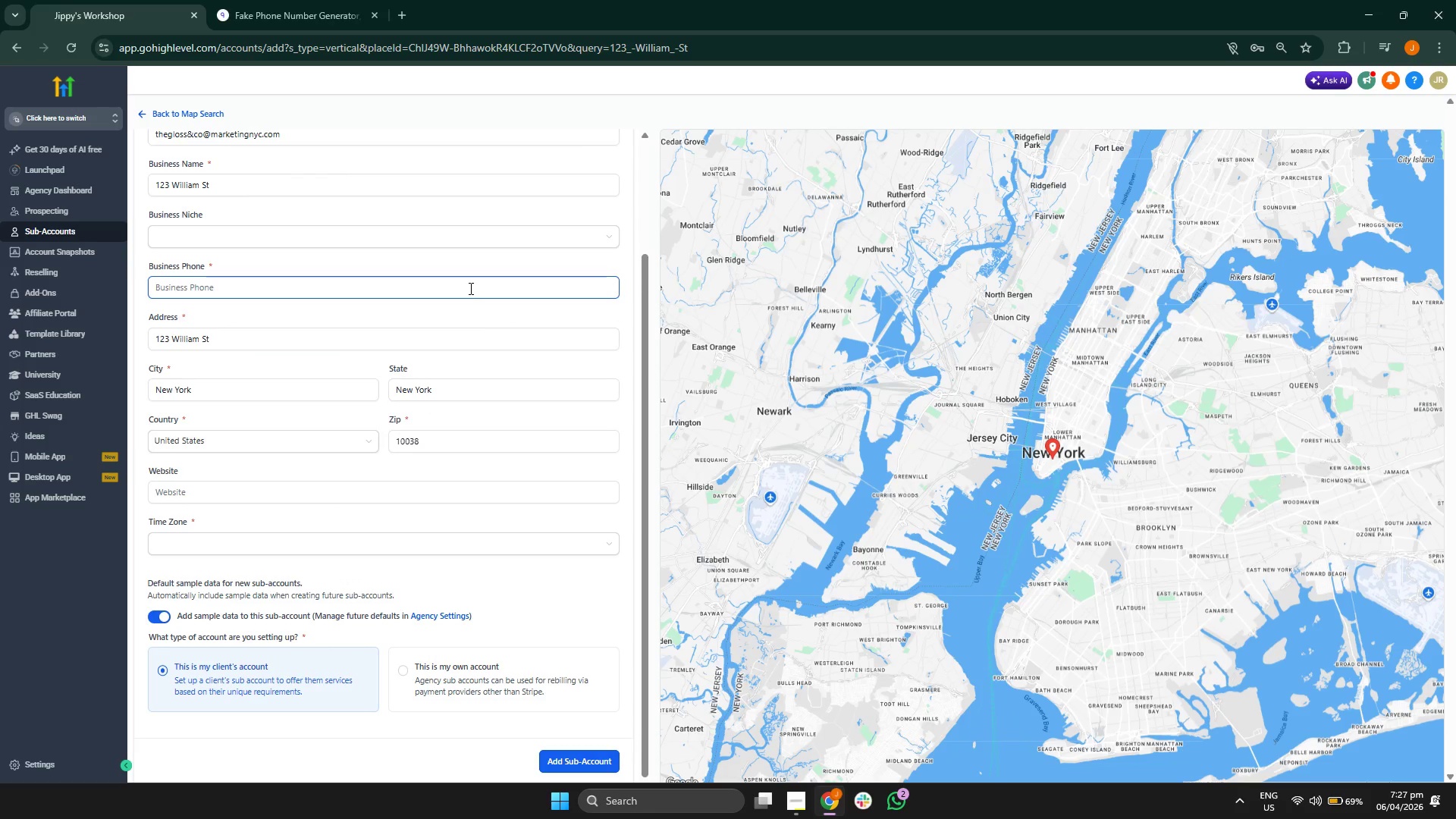 
scroll: coordinate [469, 288], scroll_direction: up, amount: 1.0
 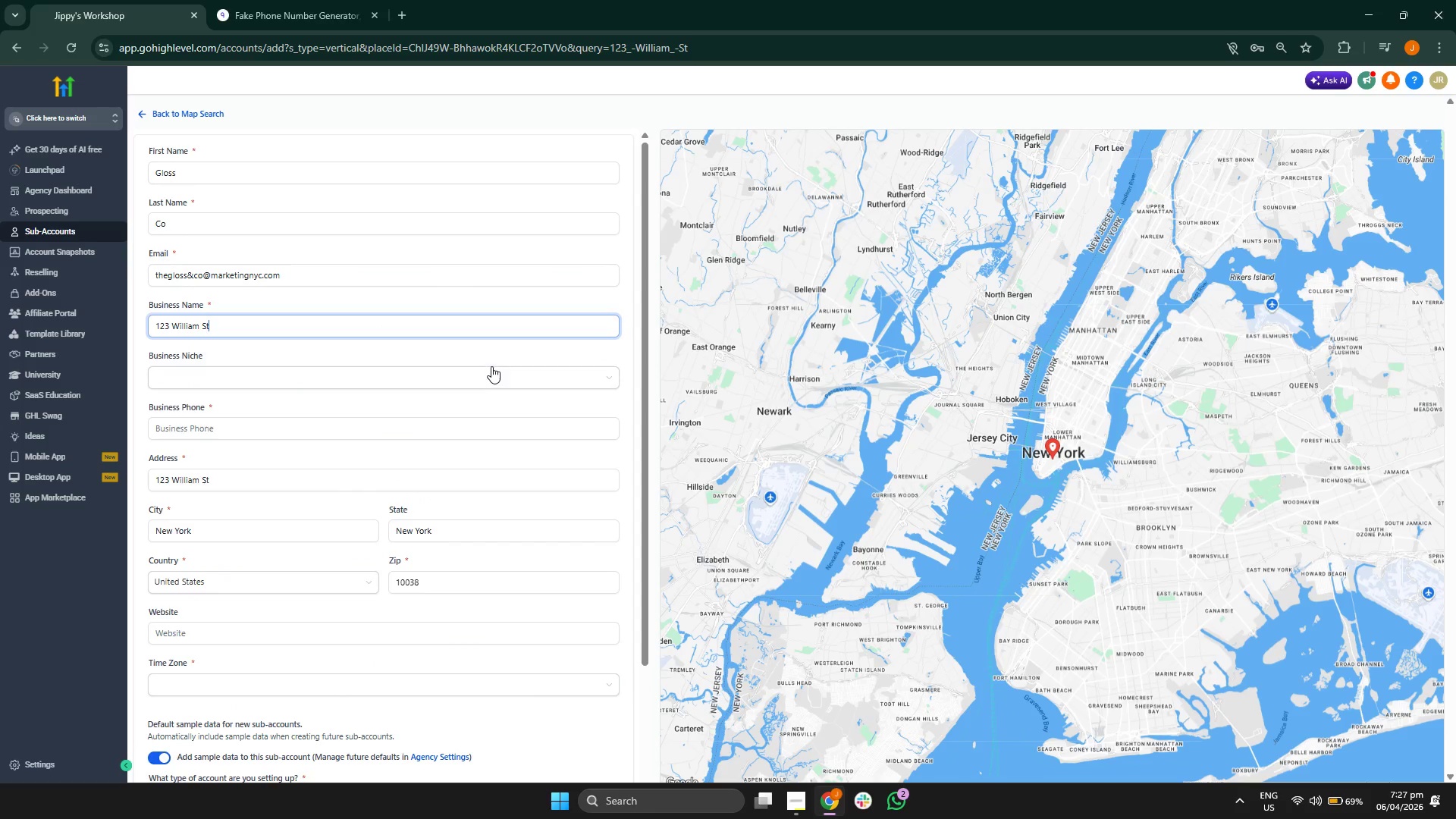 
key(Backspace)
 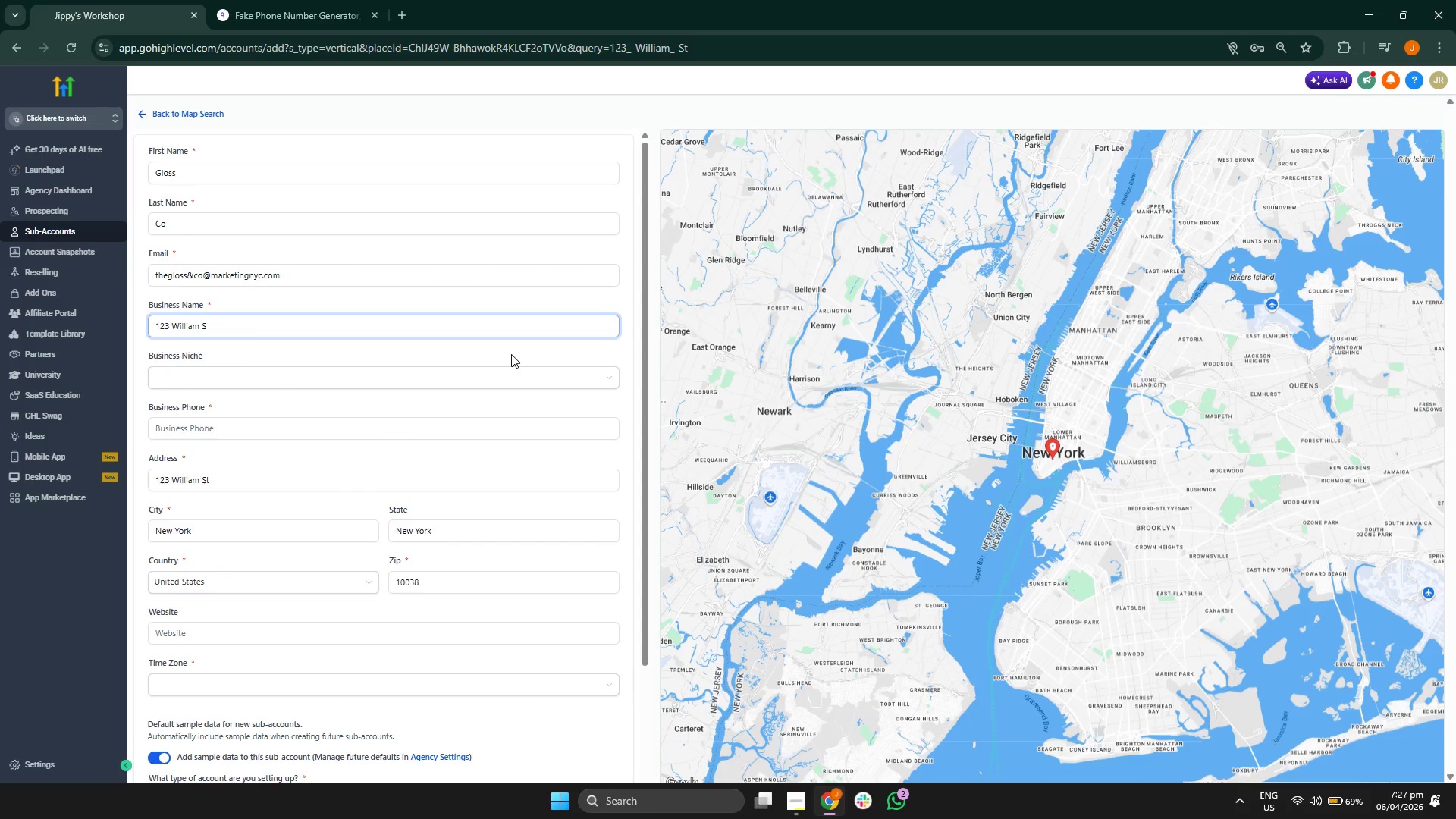 
key(Backspace)
 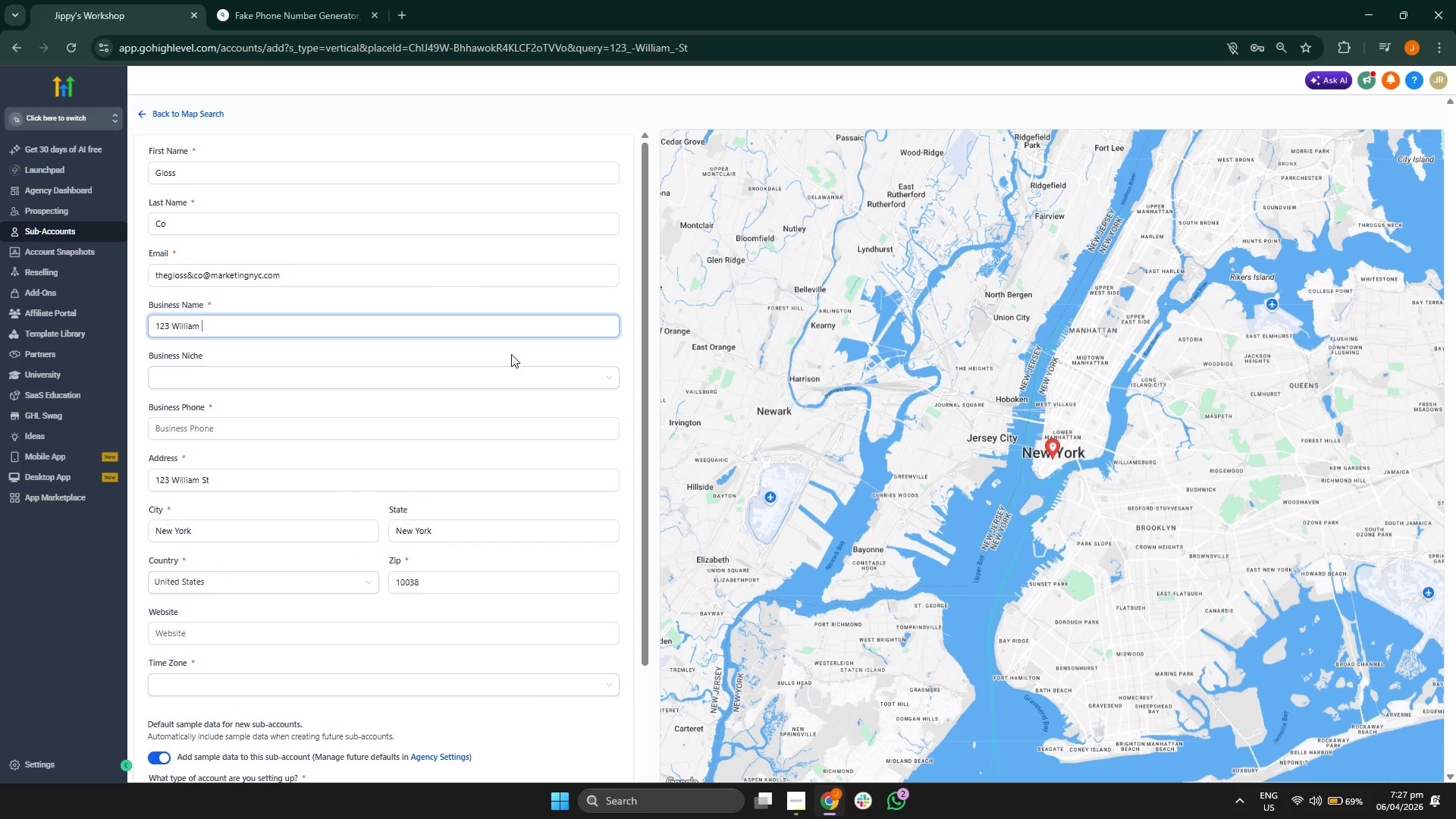 
key(Backspace)
 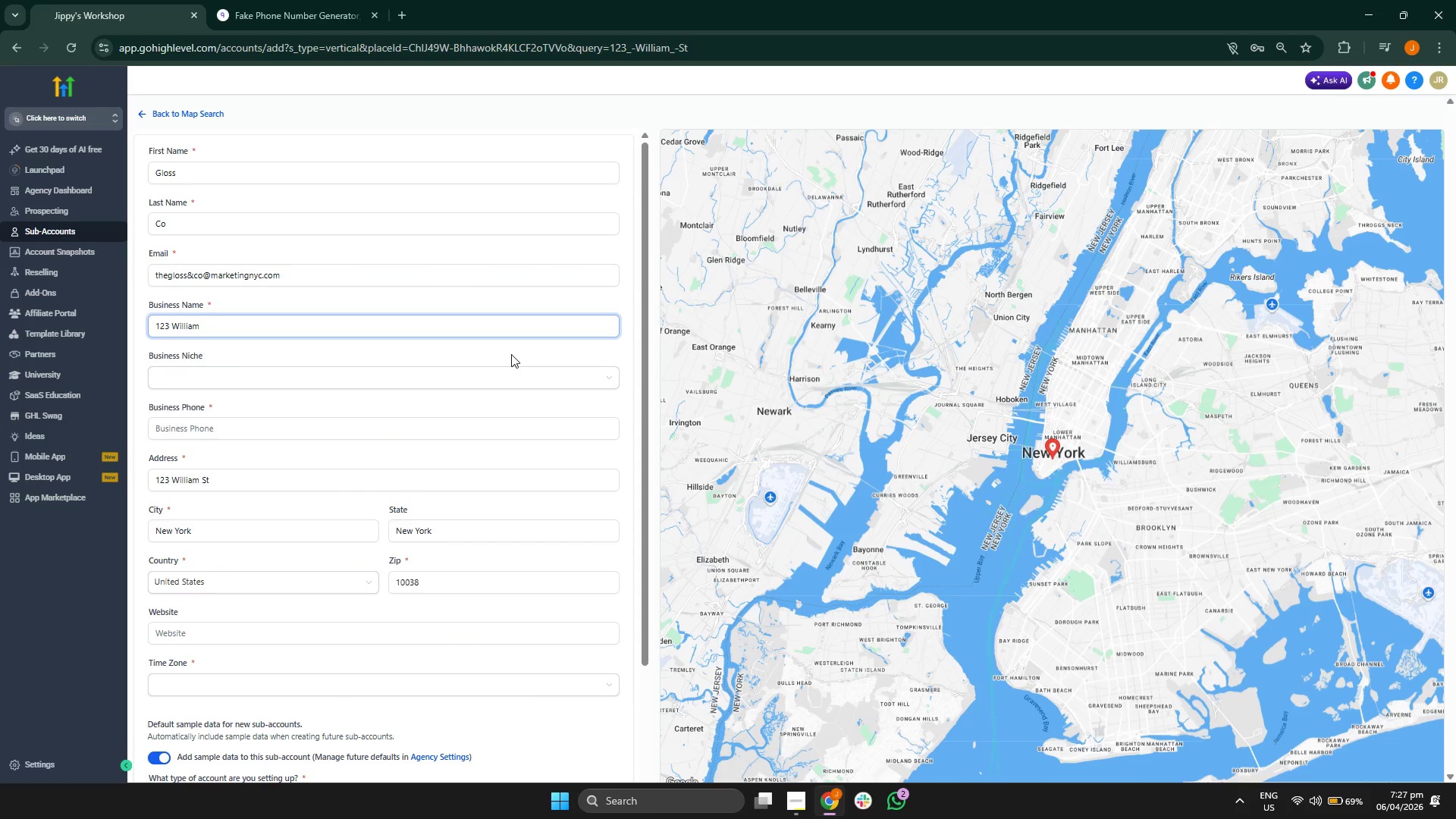 
key(Backspace)
 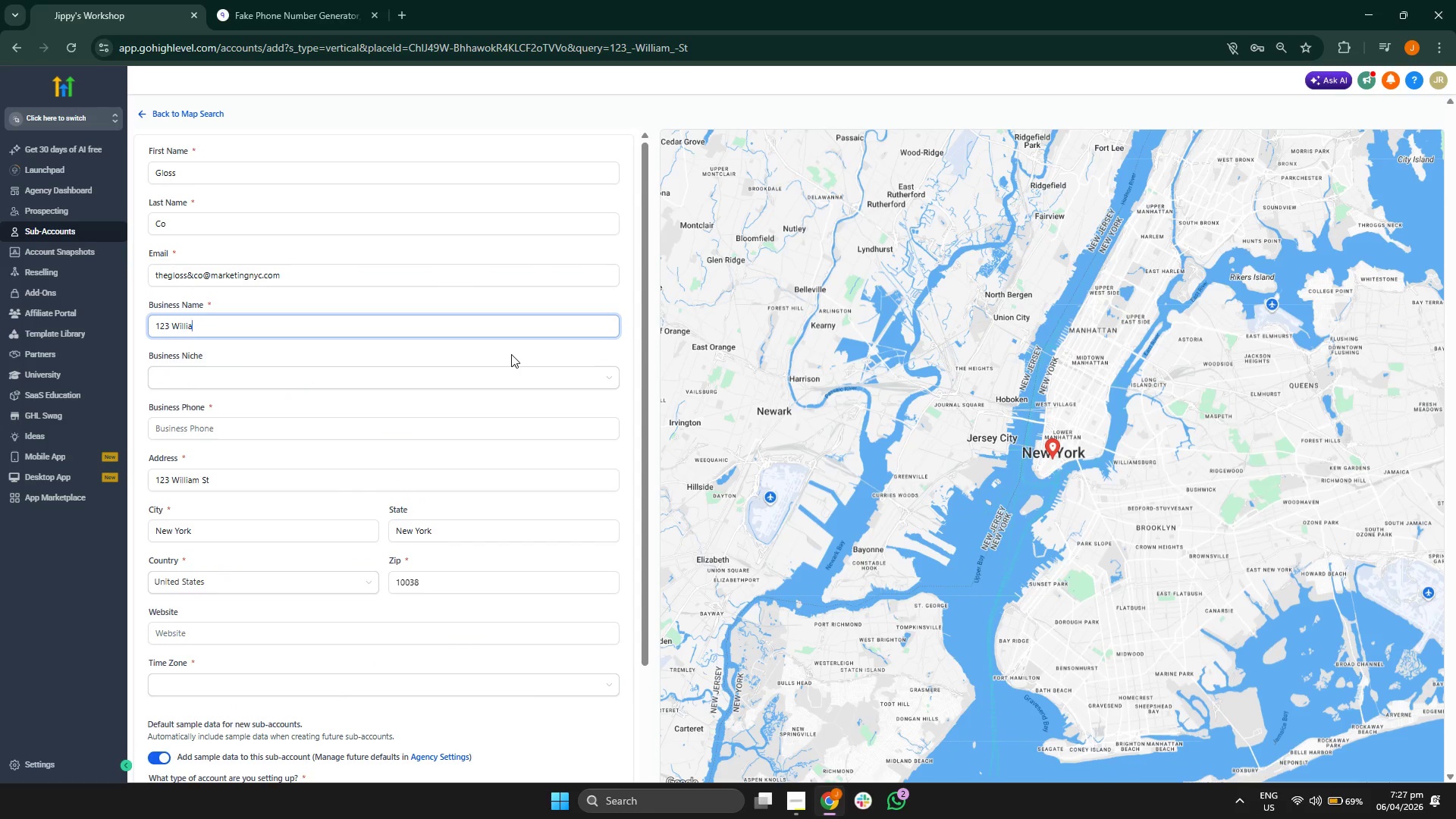 
key(Backspace)
 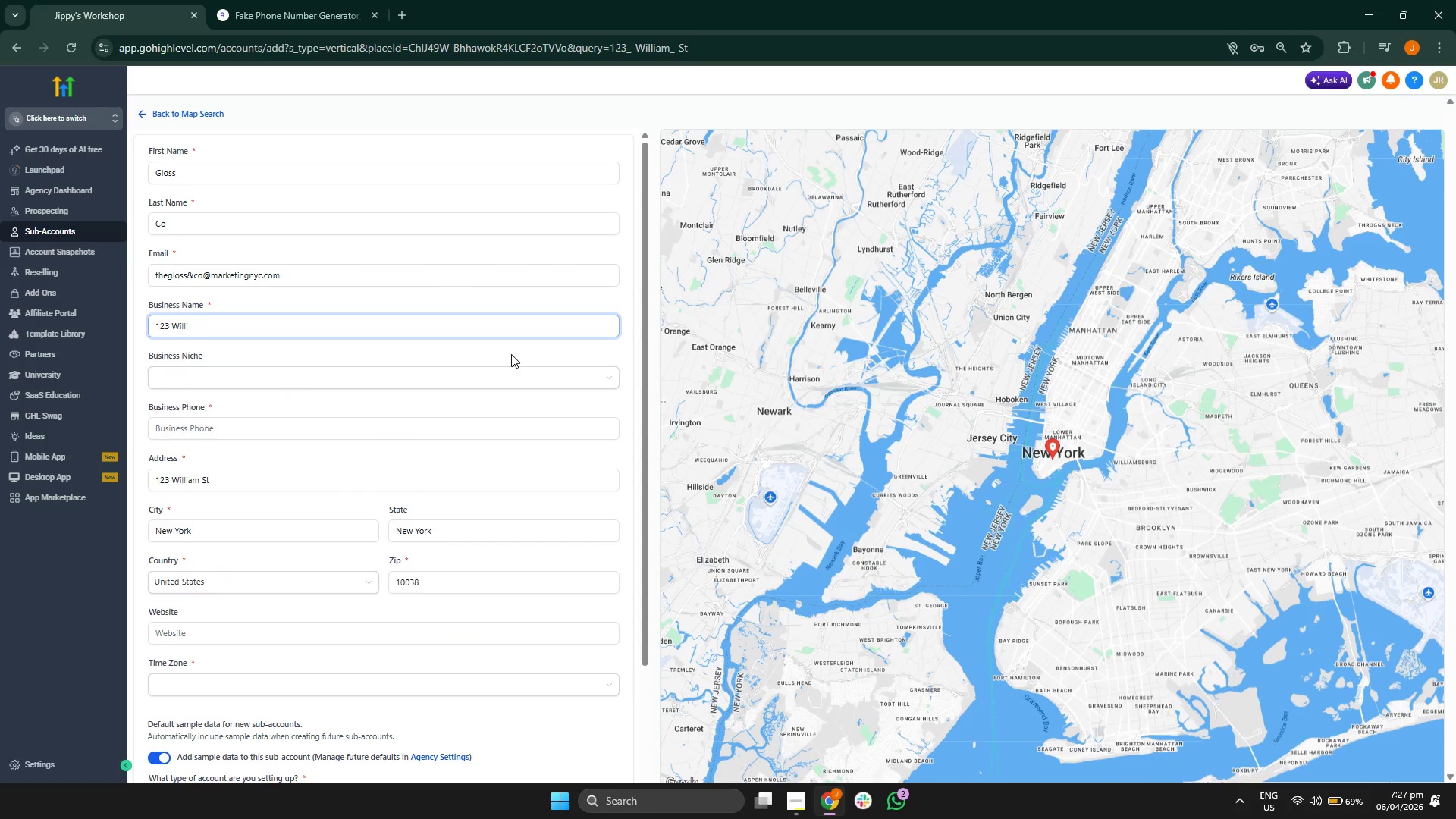 
key(Backspace)
 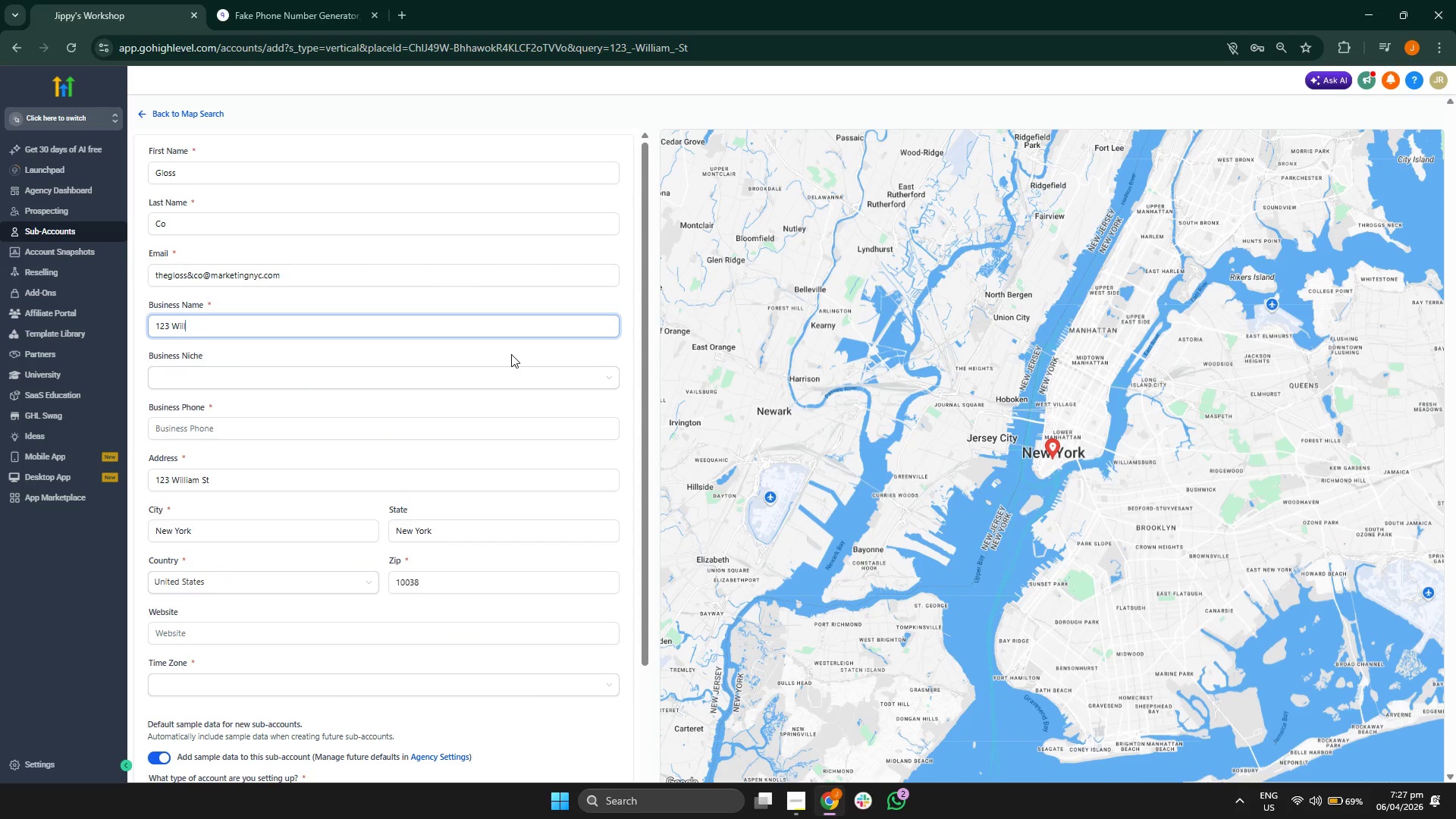 
key(Backspace)
 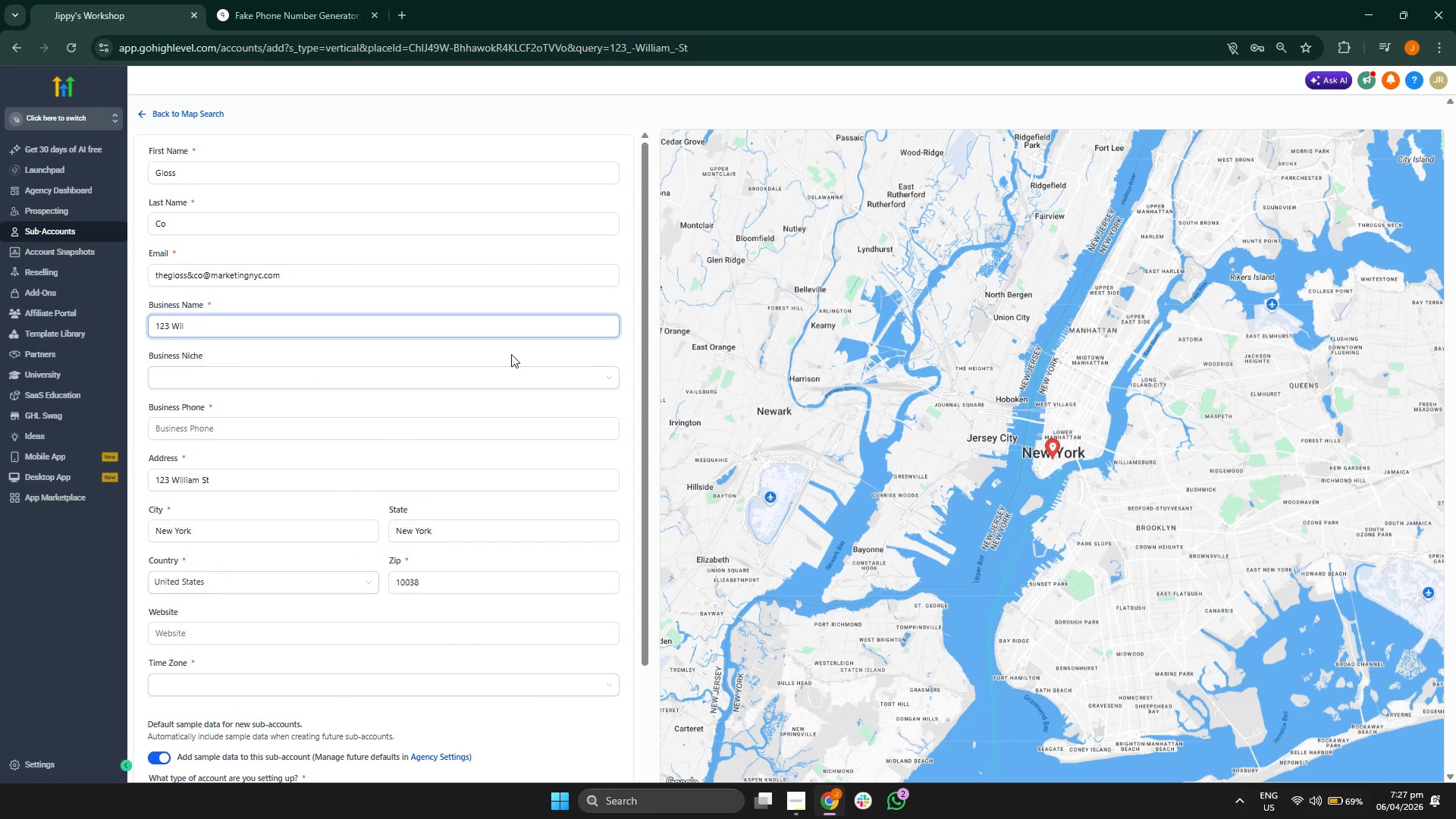 
key(Backspace)
 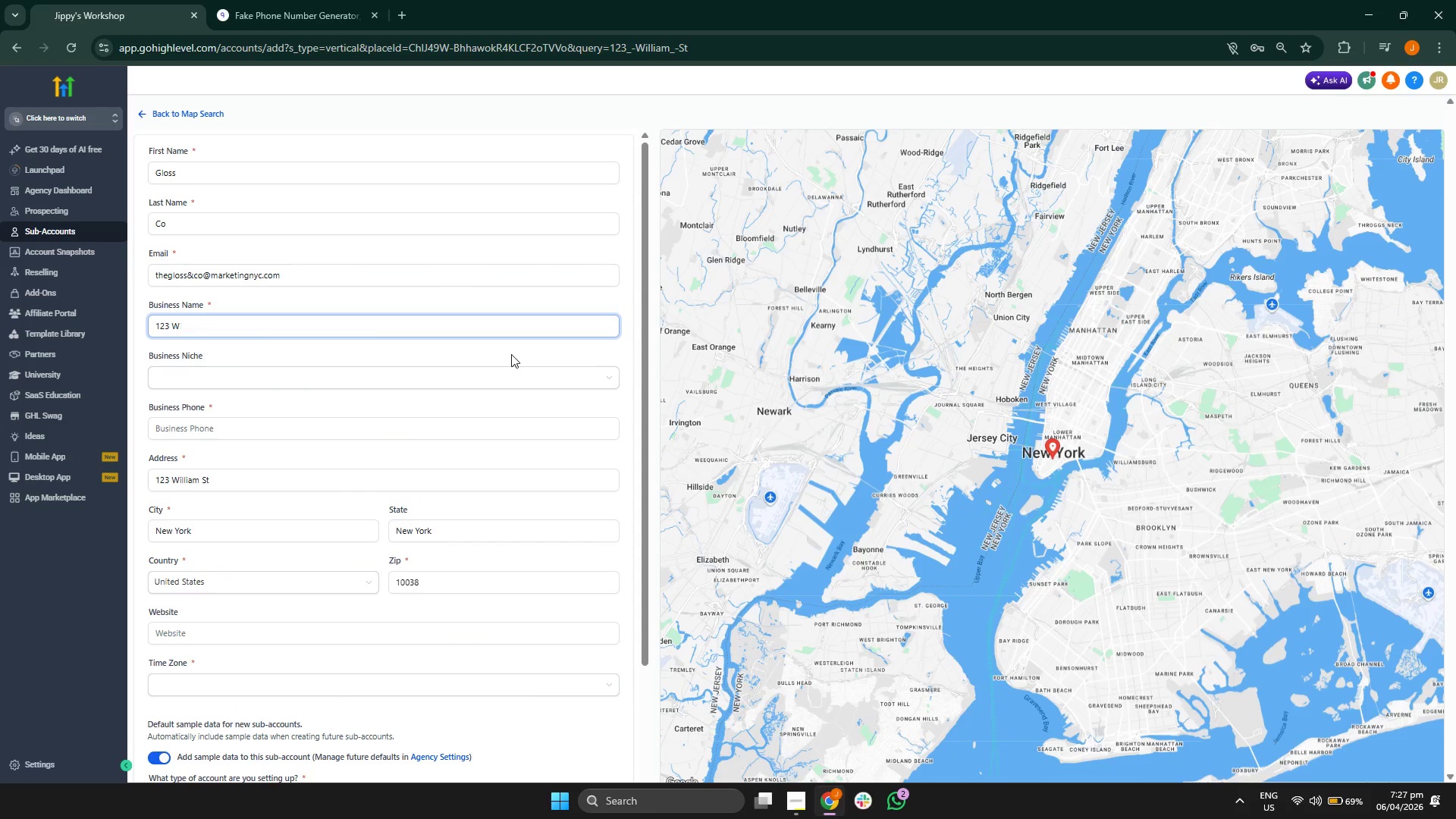 
key(Backspace)
 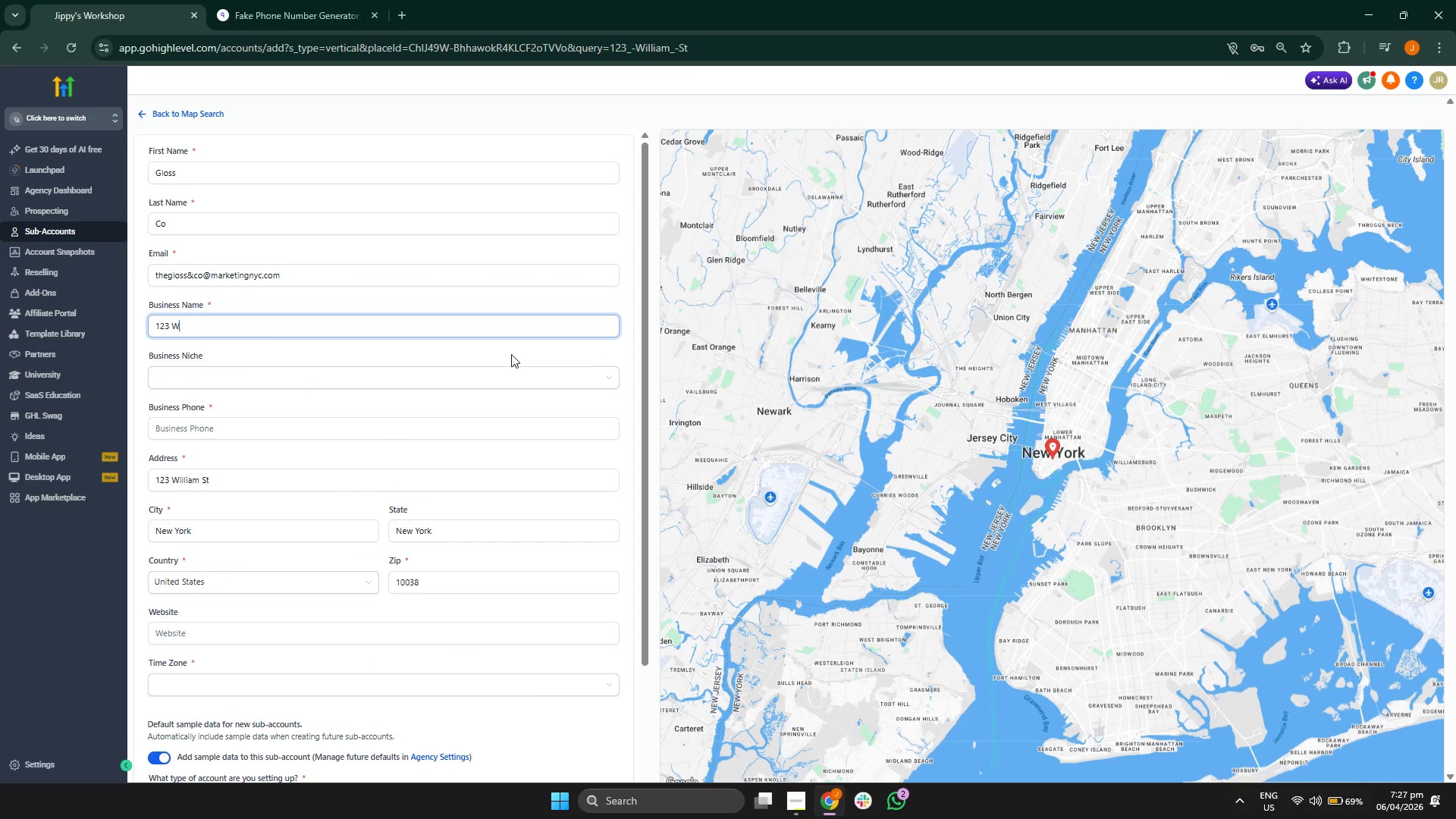 
key(Backspace)
 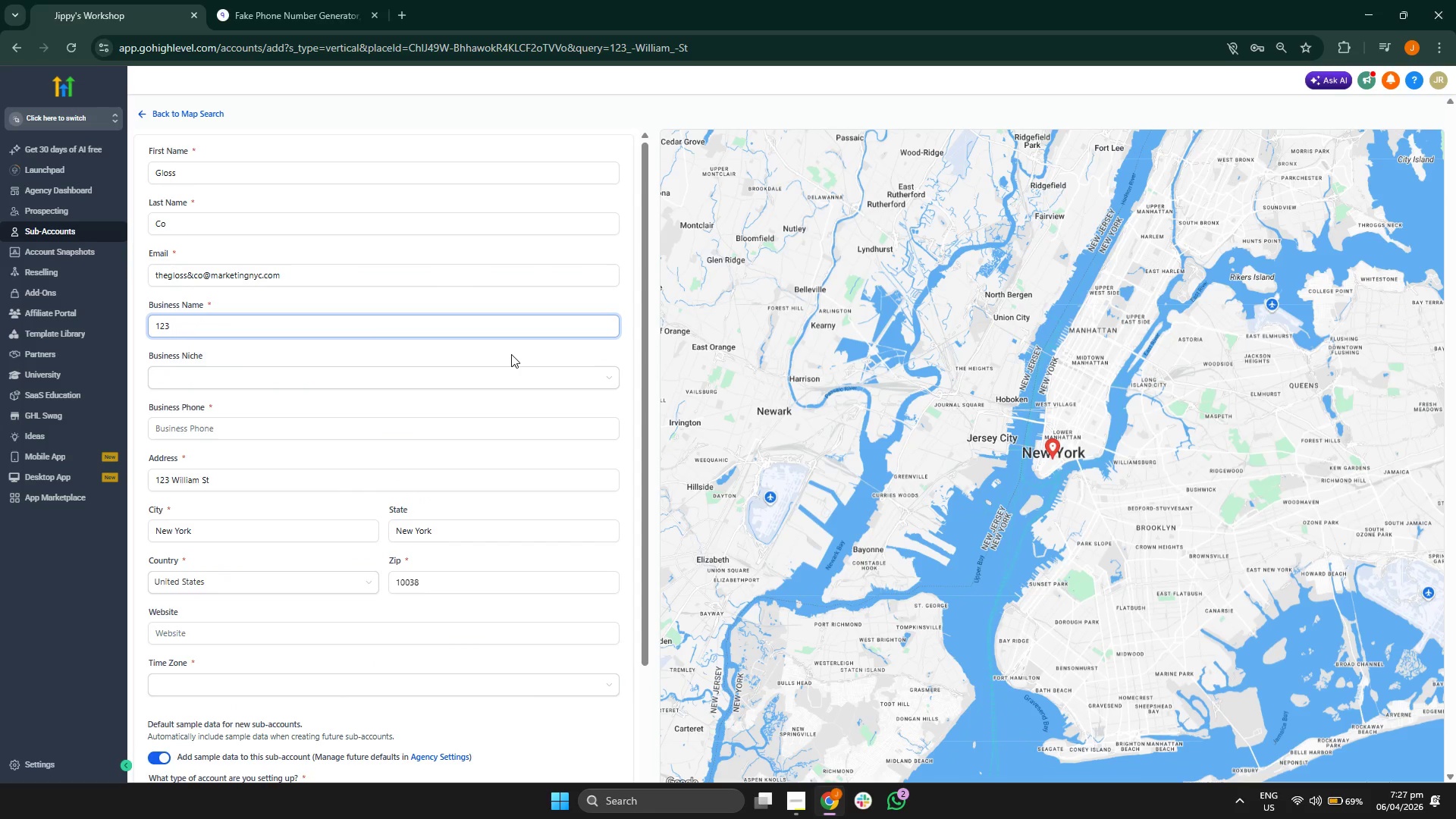 
key(Backspace)
 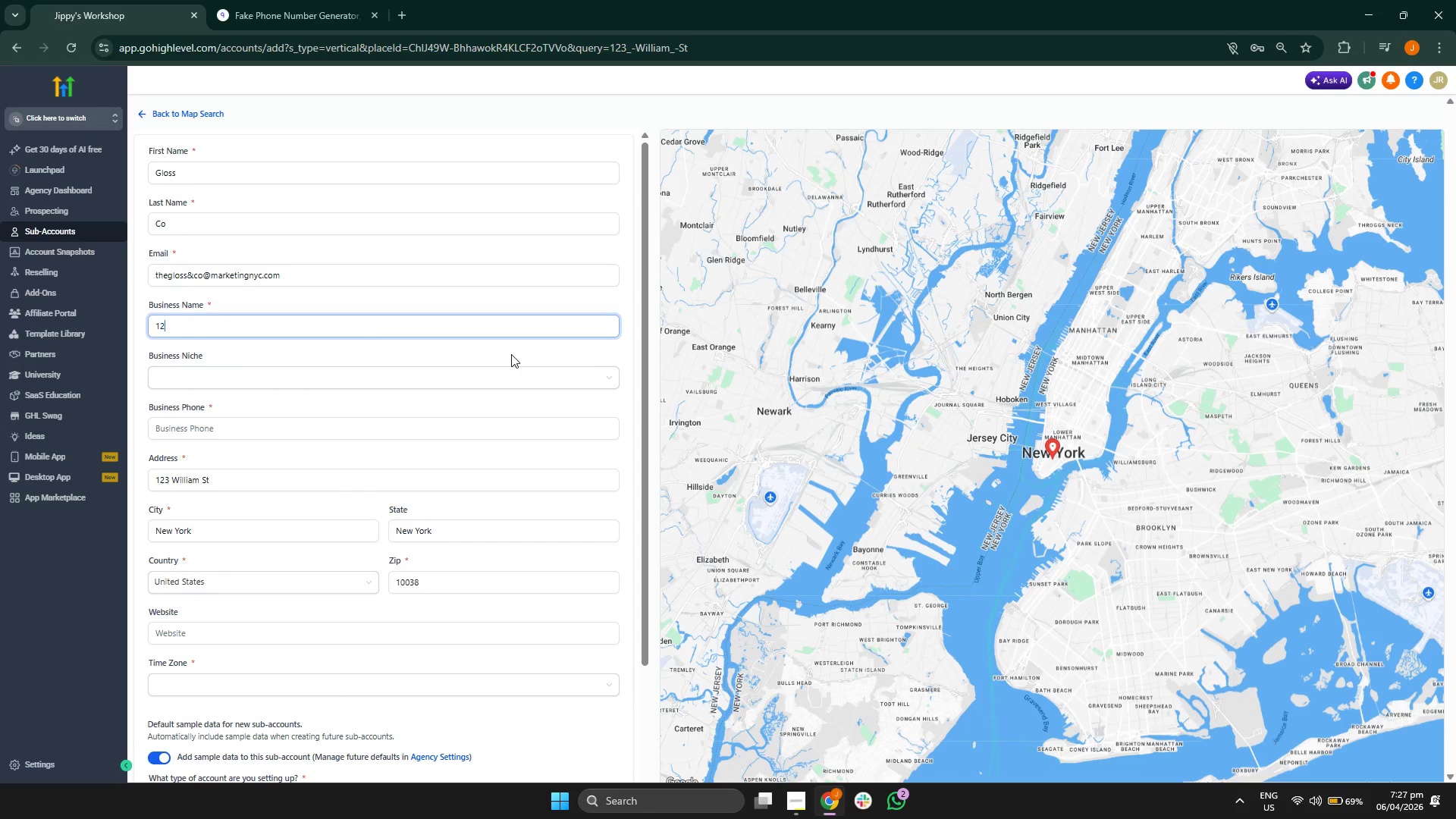 
key(Backspace)
 